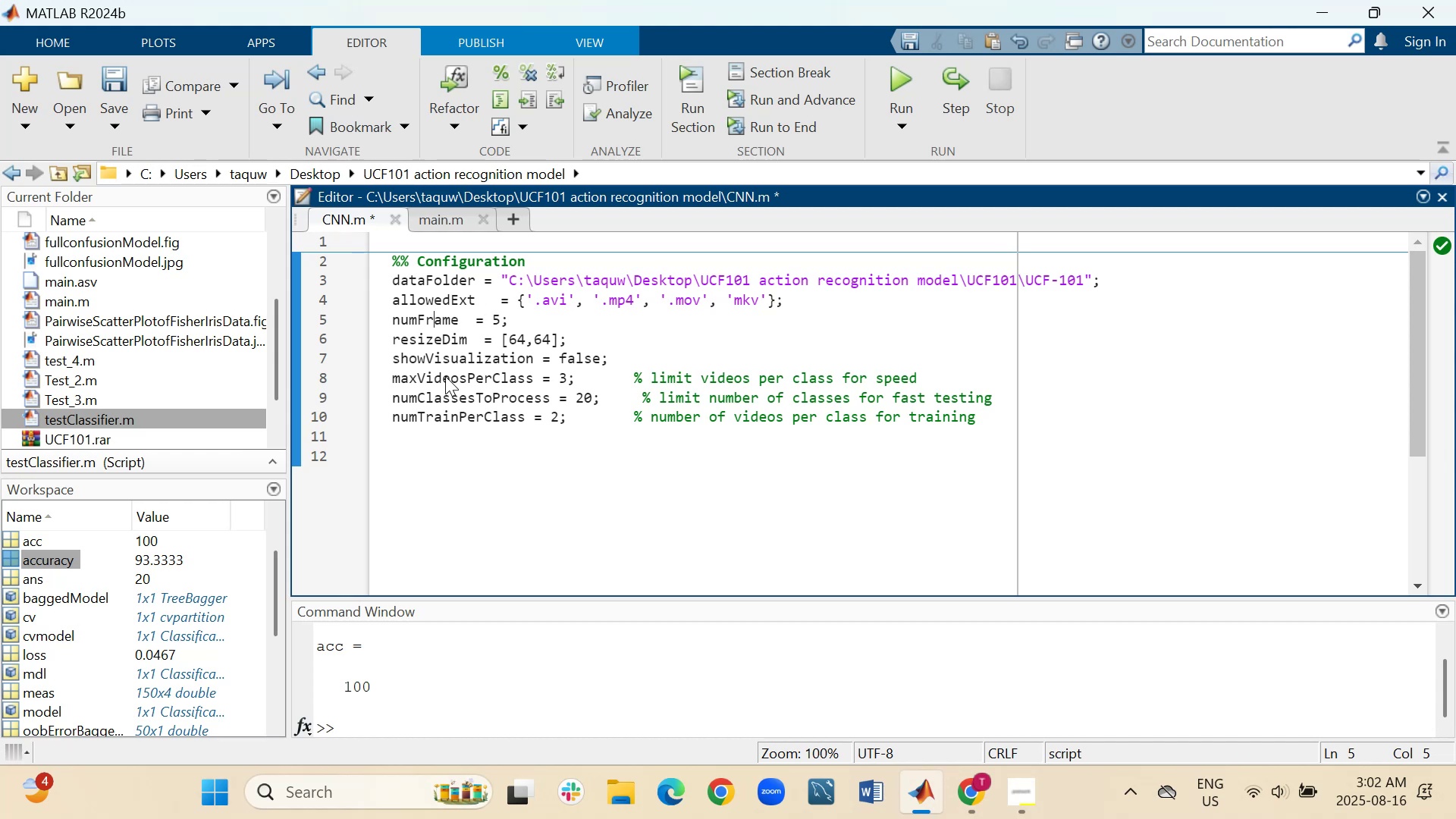 
key(ArrowRight)
 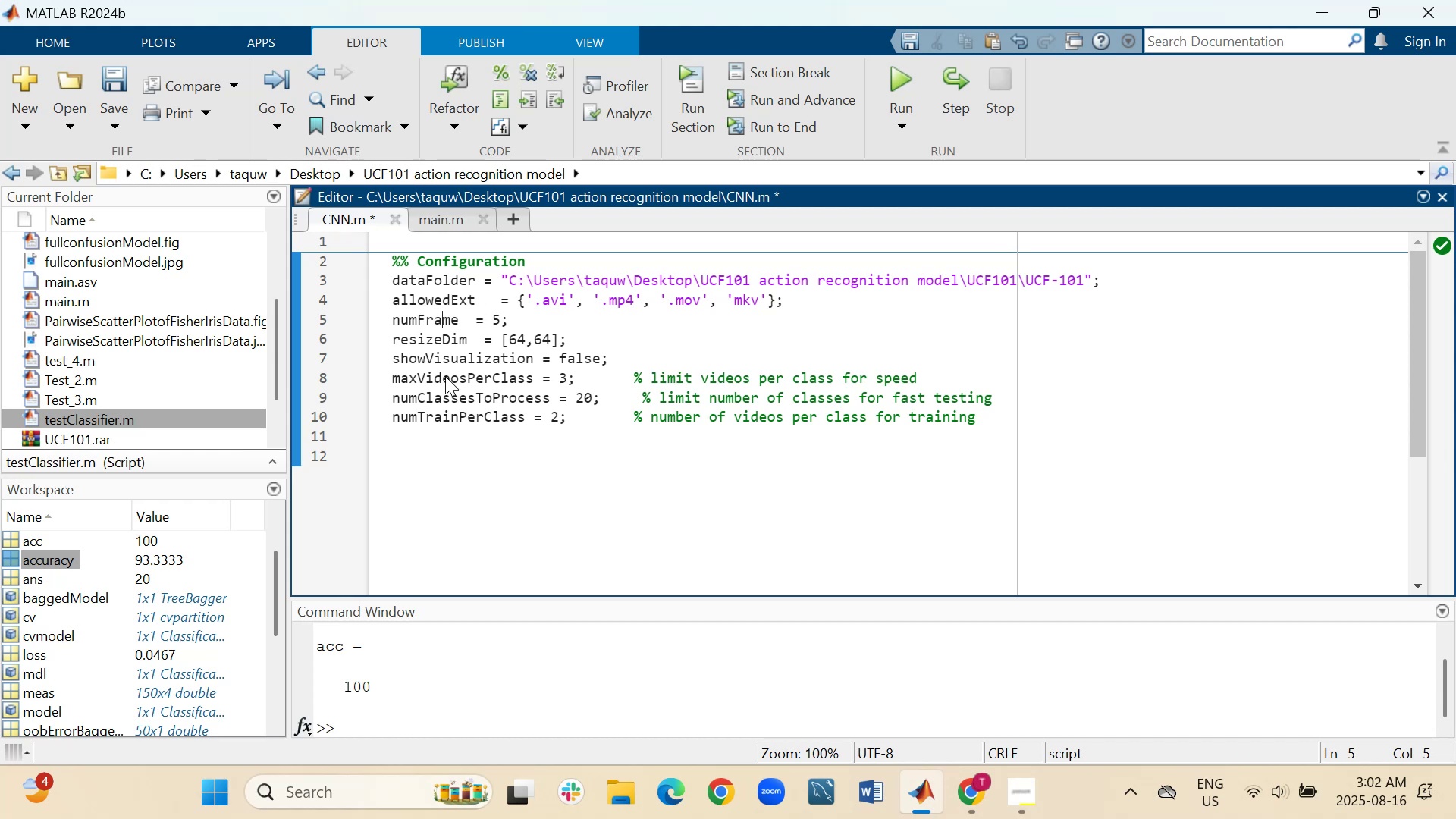 
key(ArrowRight)
 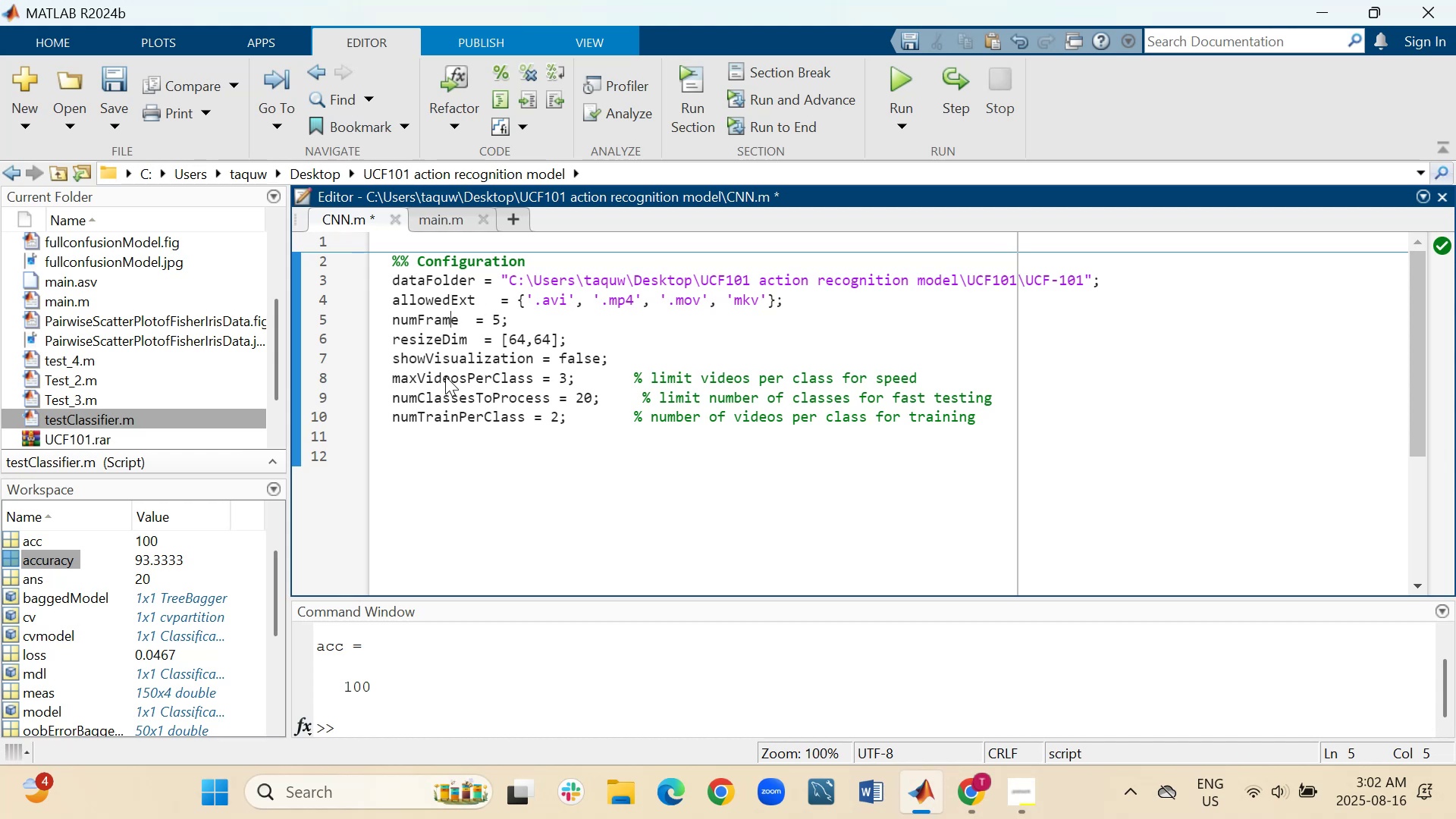 
key(ArrowRight)
 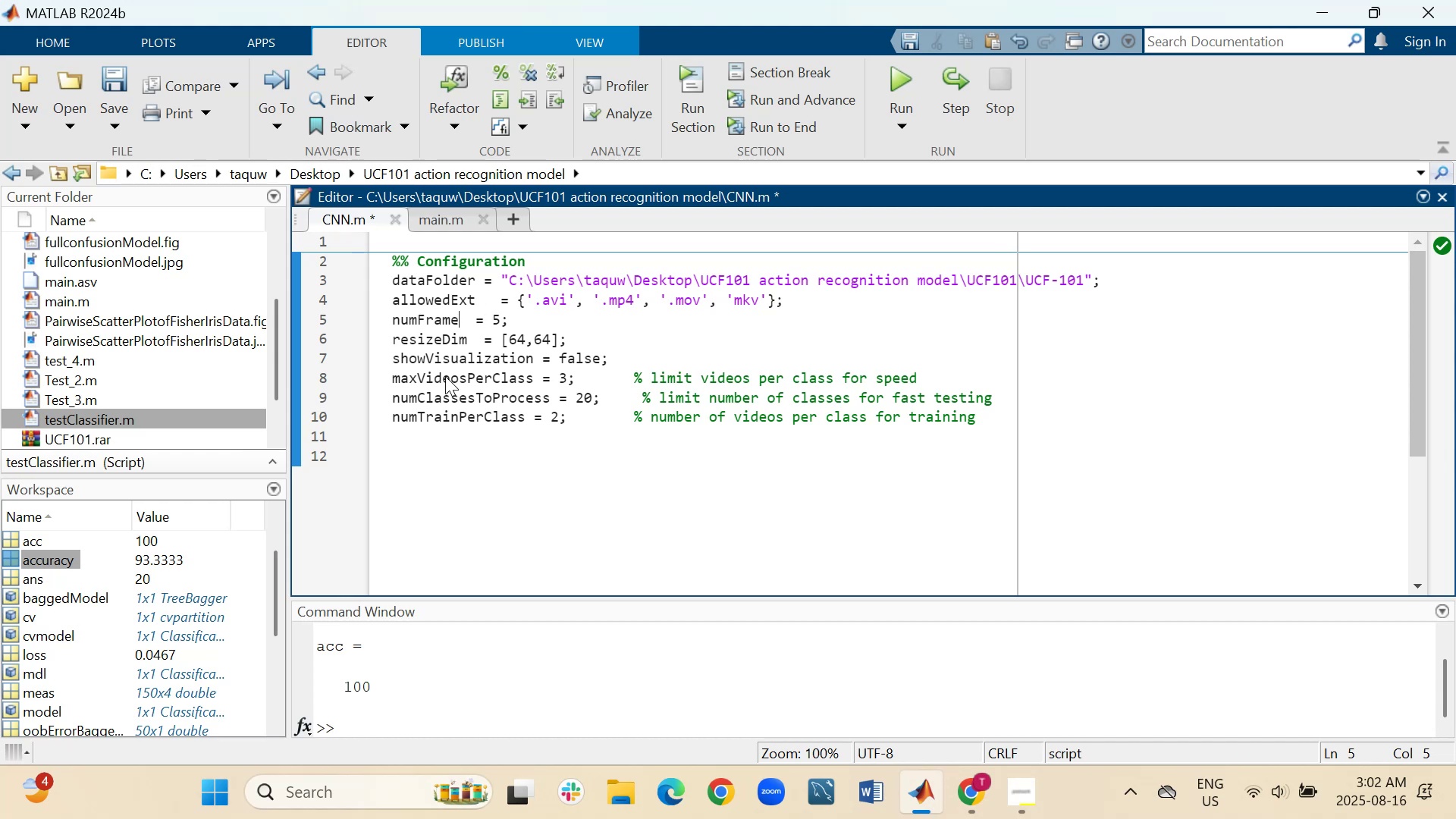 
key(ArrowRight)
 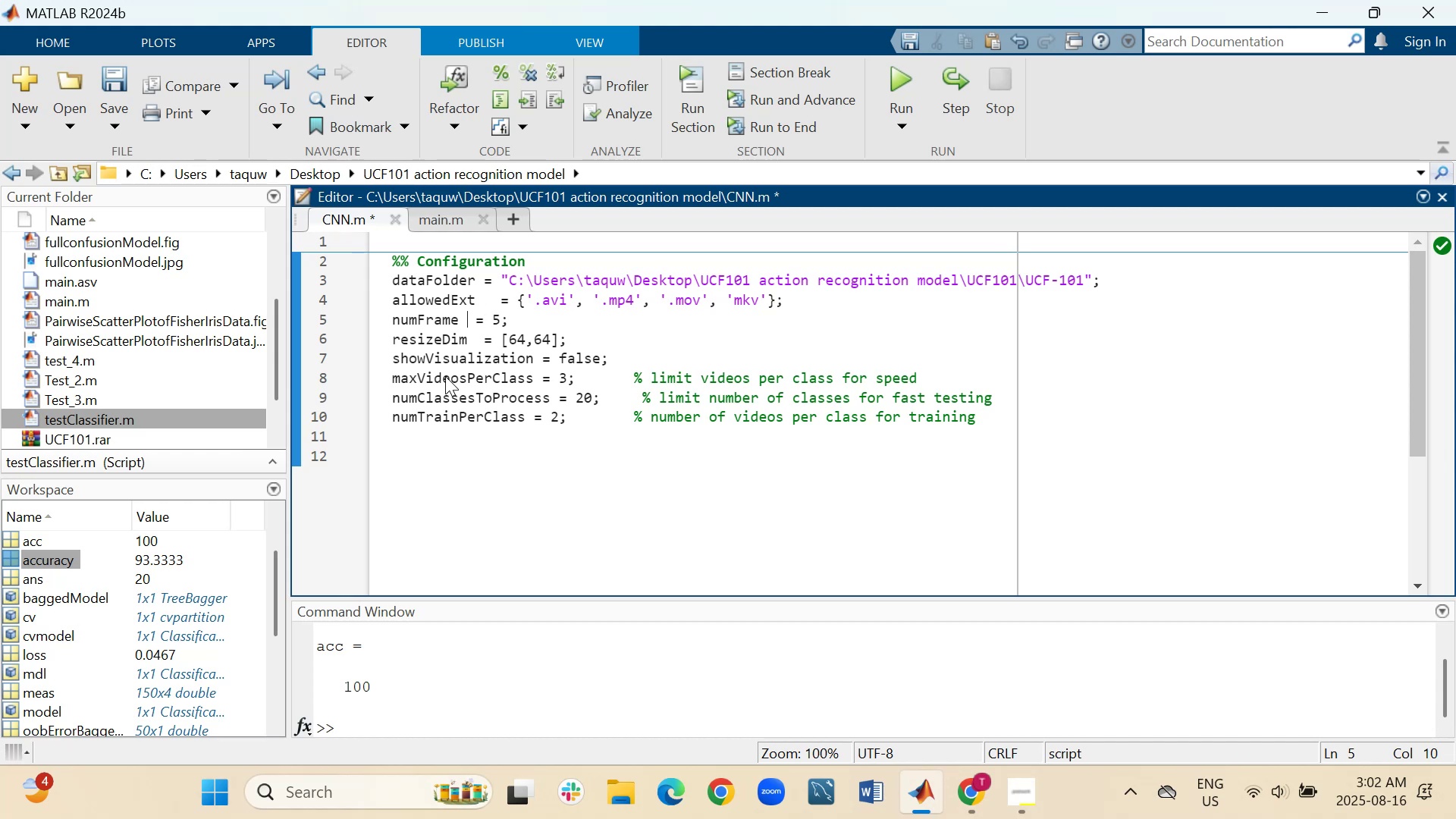 
key(ArrowLeft)
 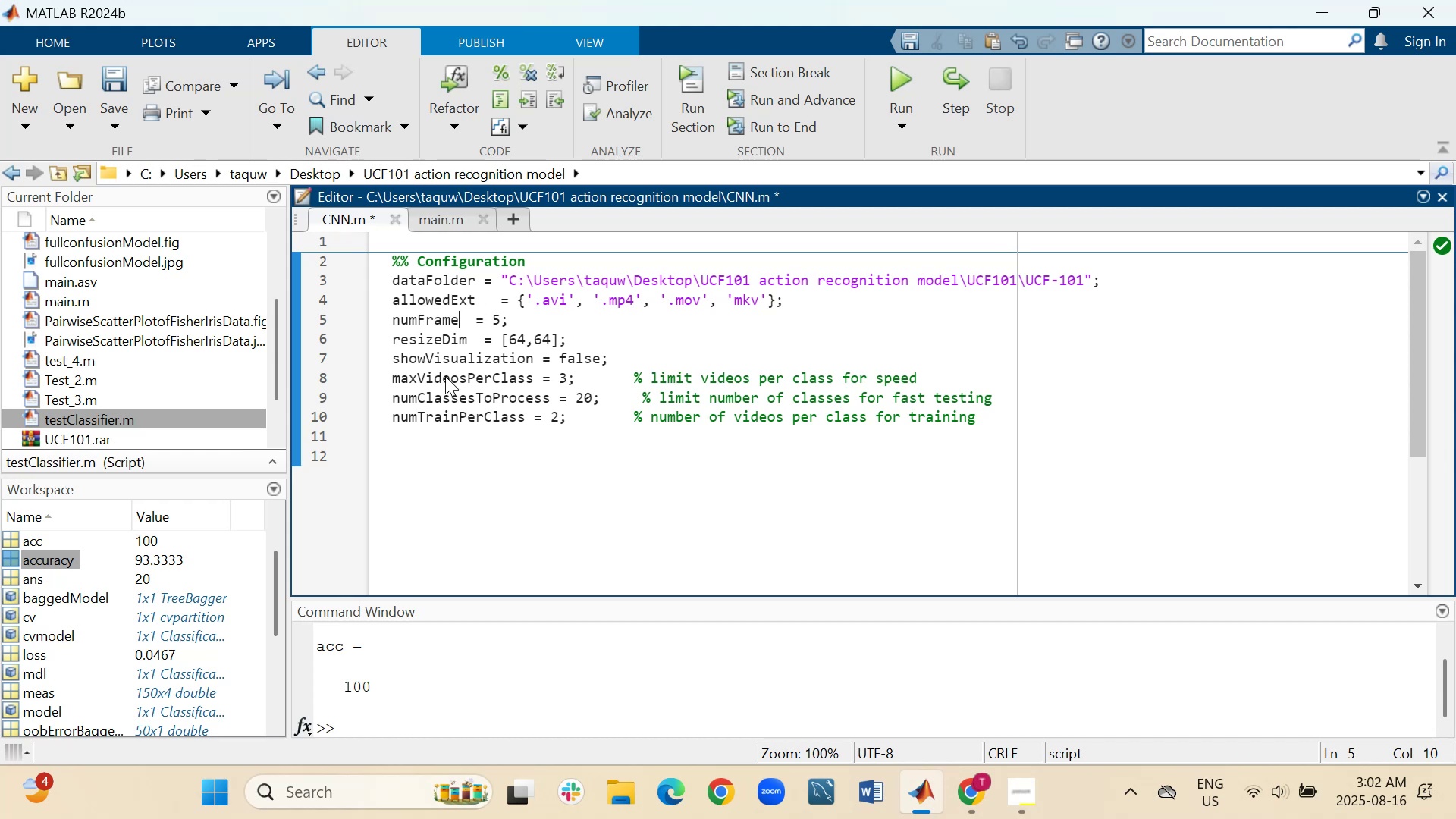 
key(ArrowLeft)
 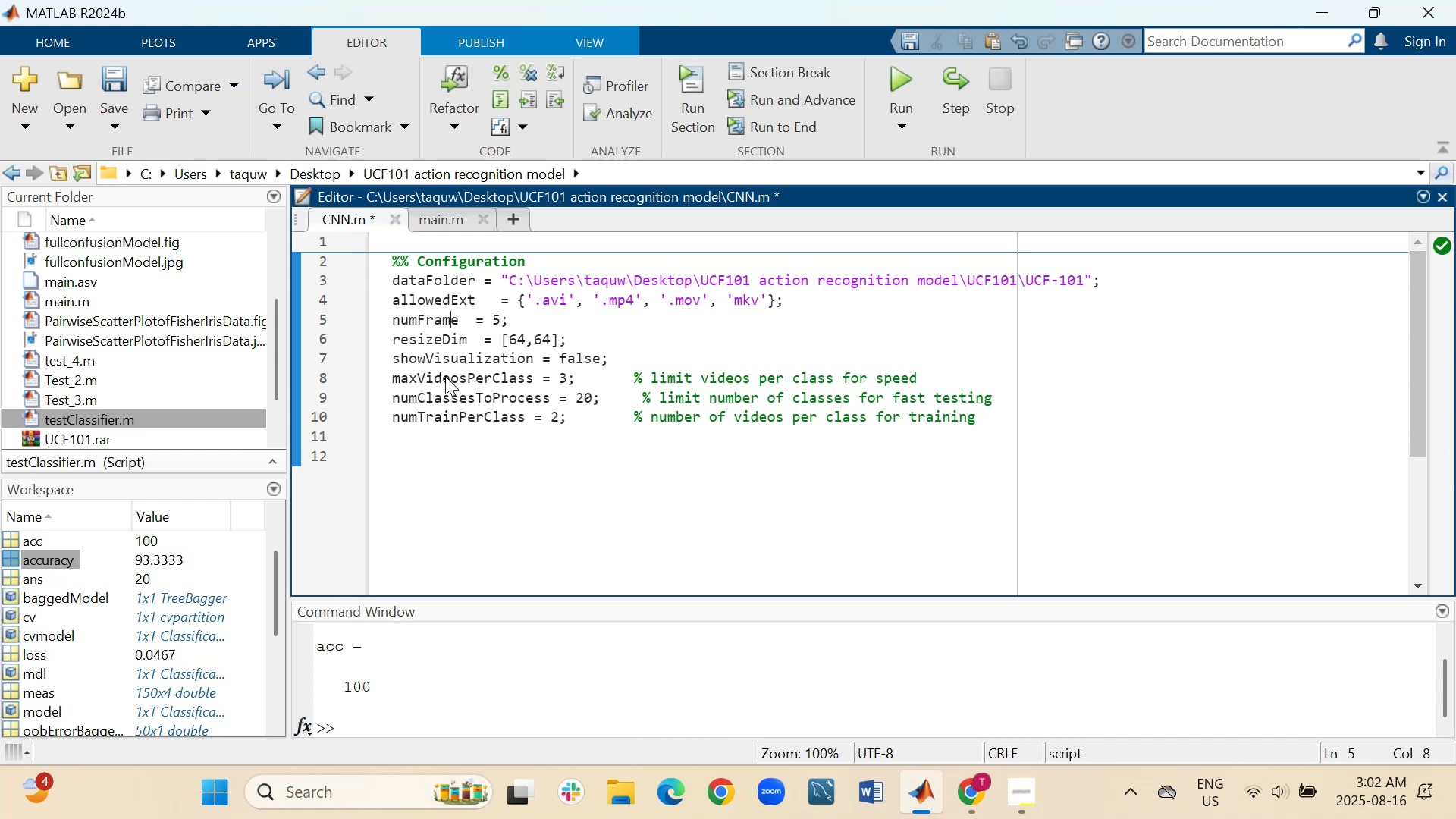 
key(ArrowRight)
 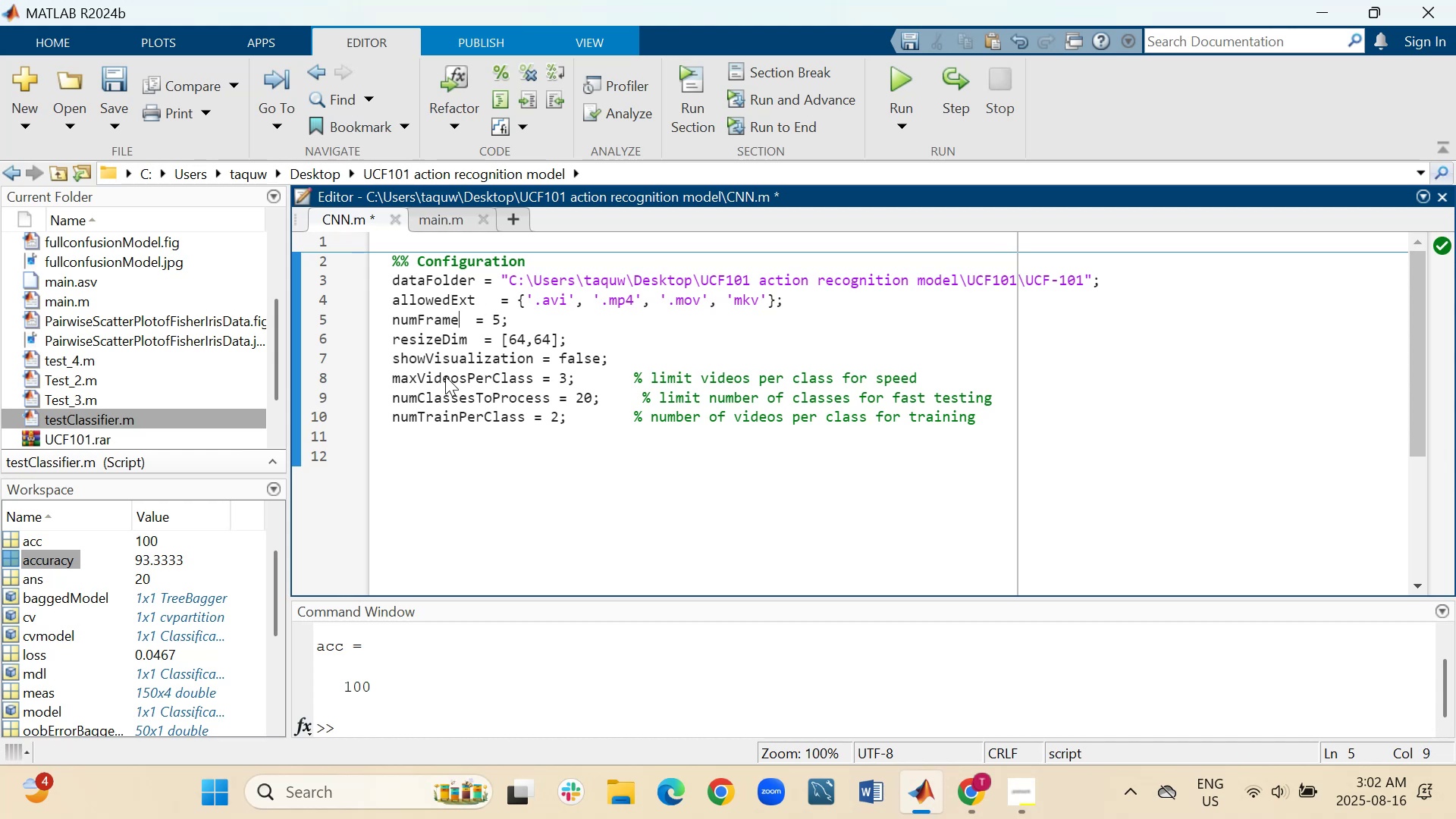 
key(S)
 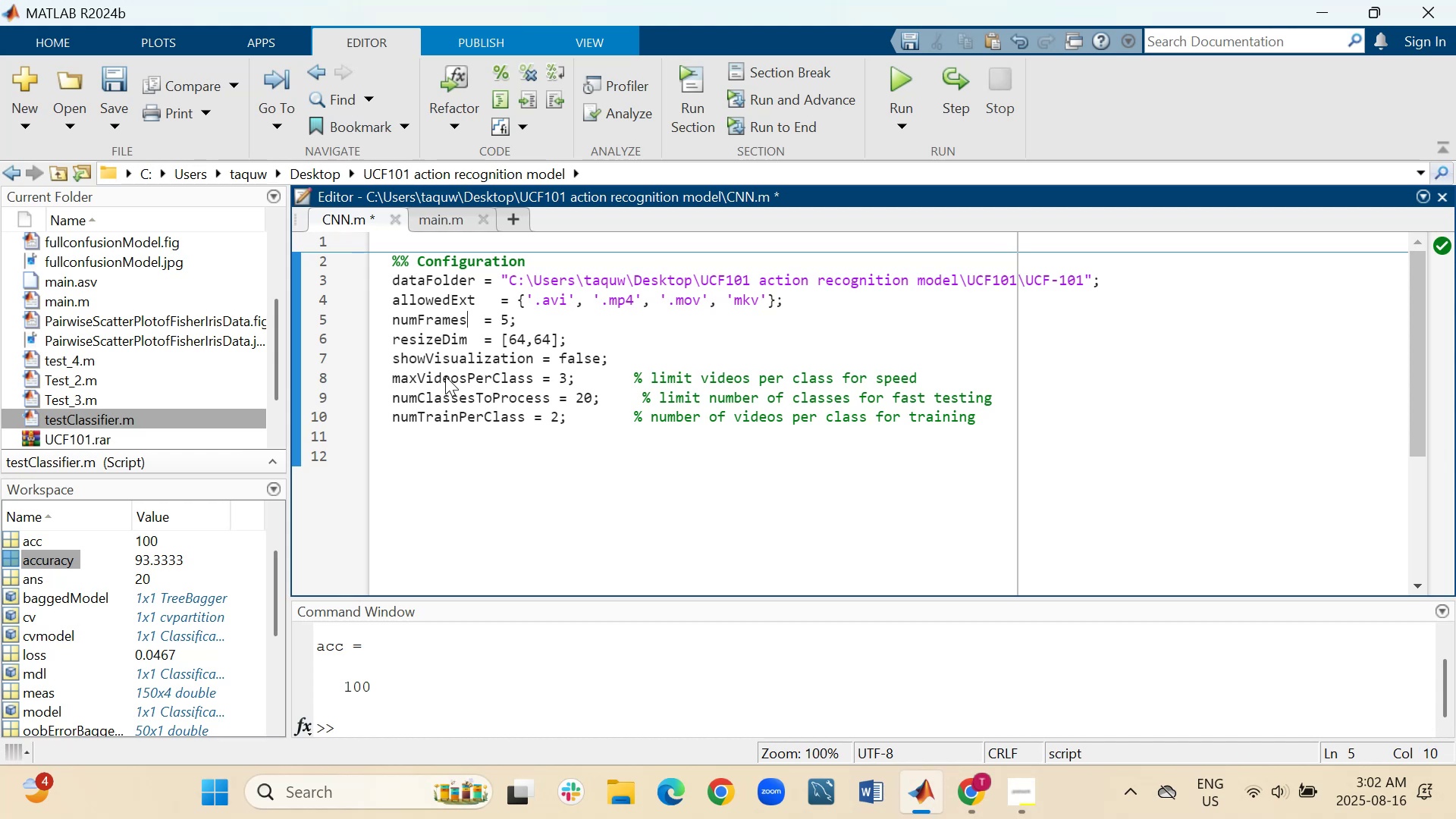 
key(ArrowRight)
 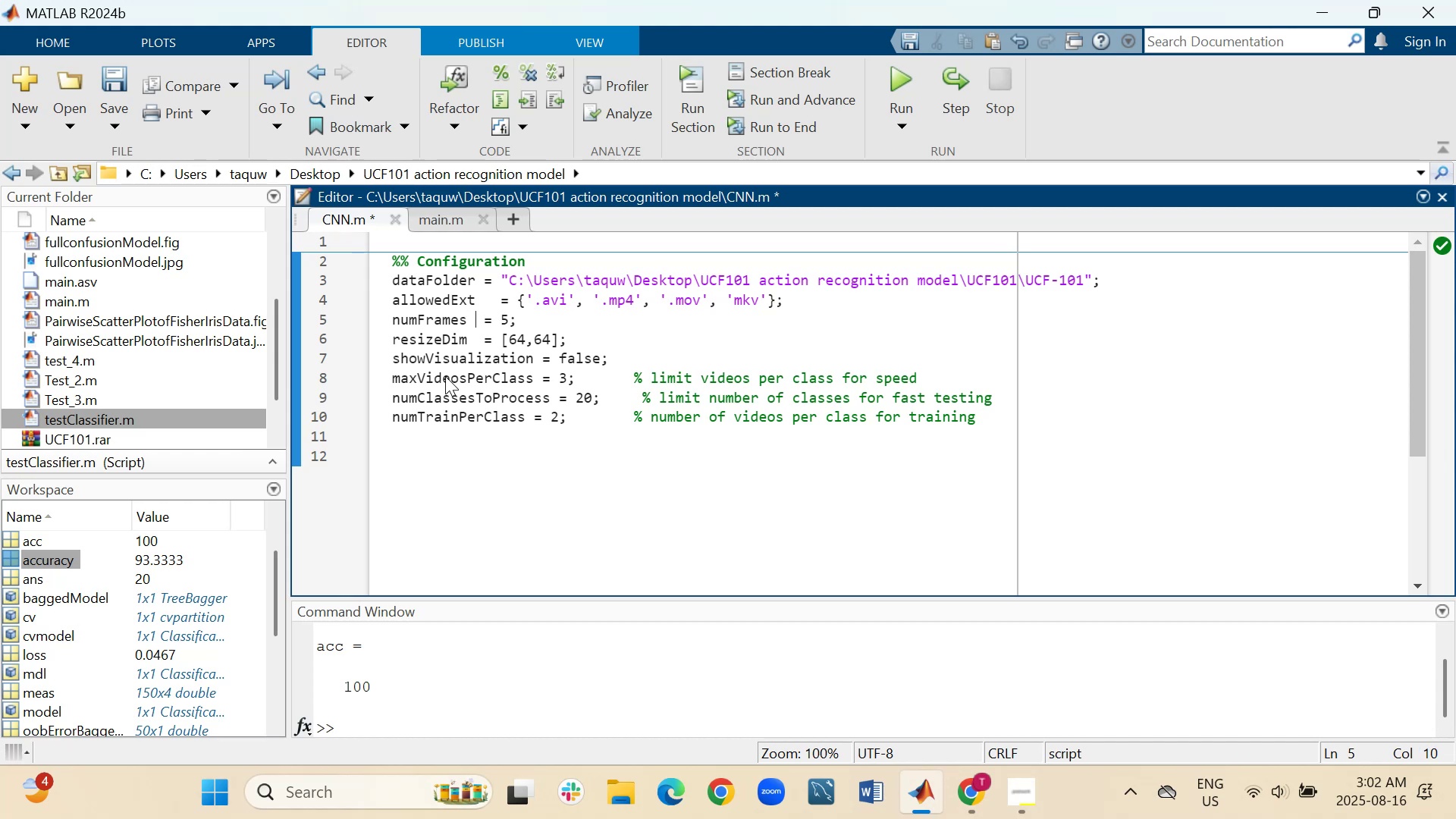 
key(ArrowRight)
 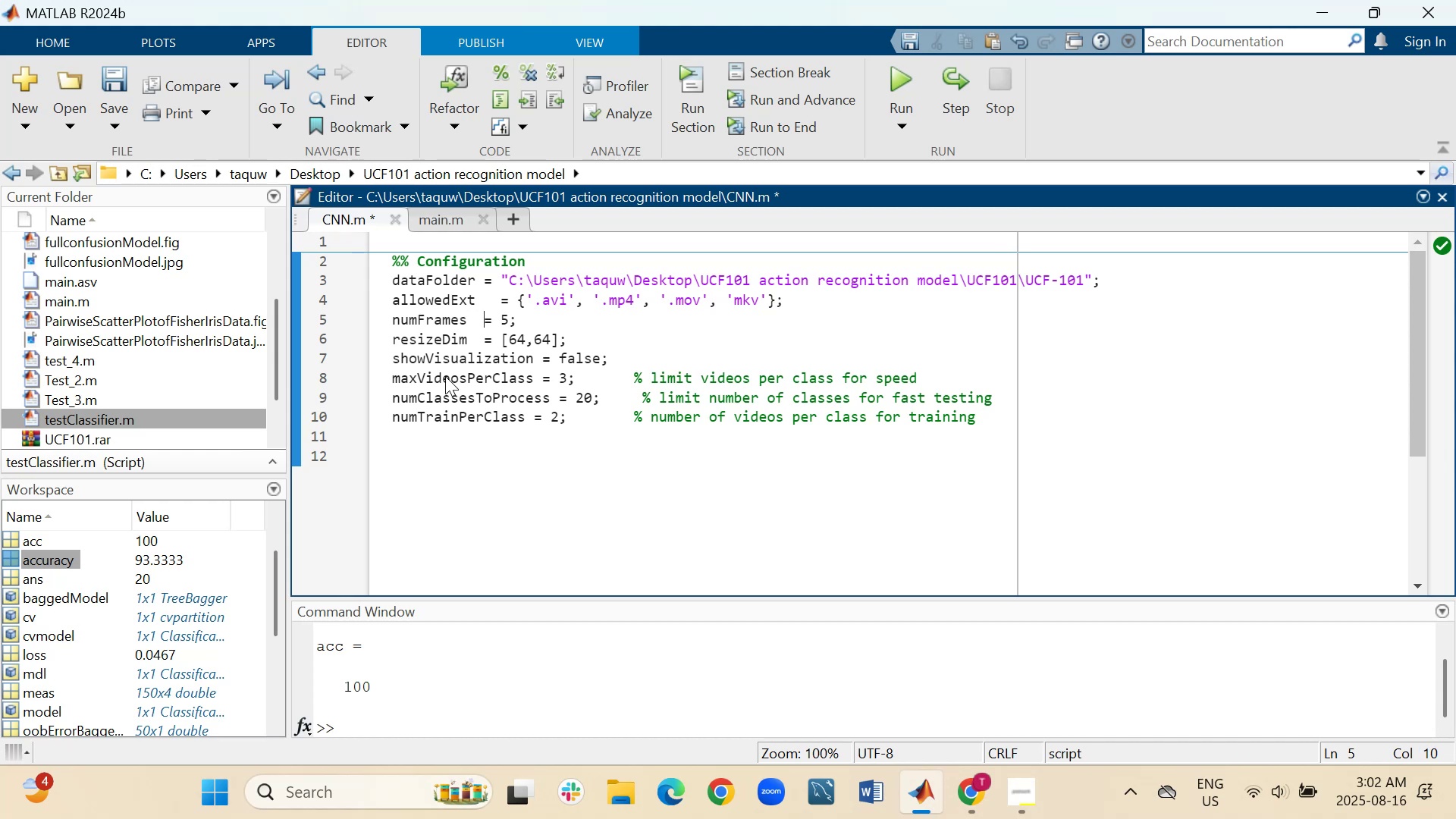 
key(ArrowRight)
 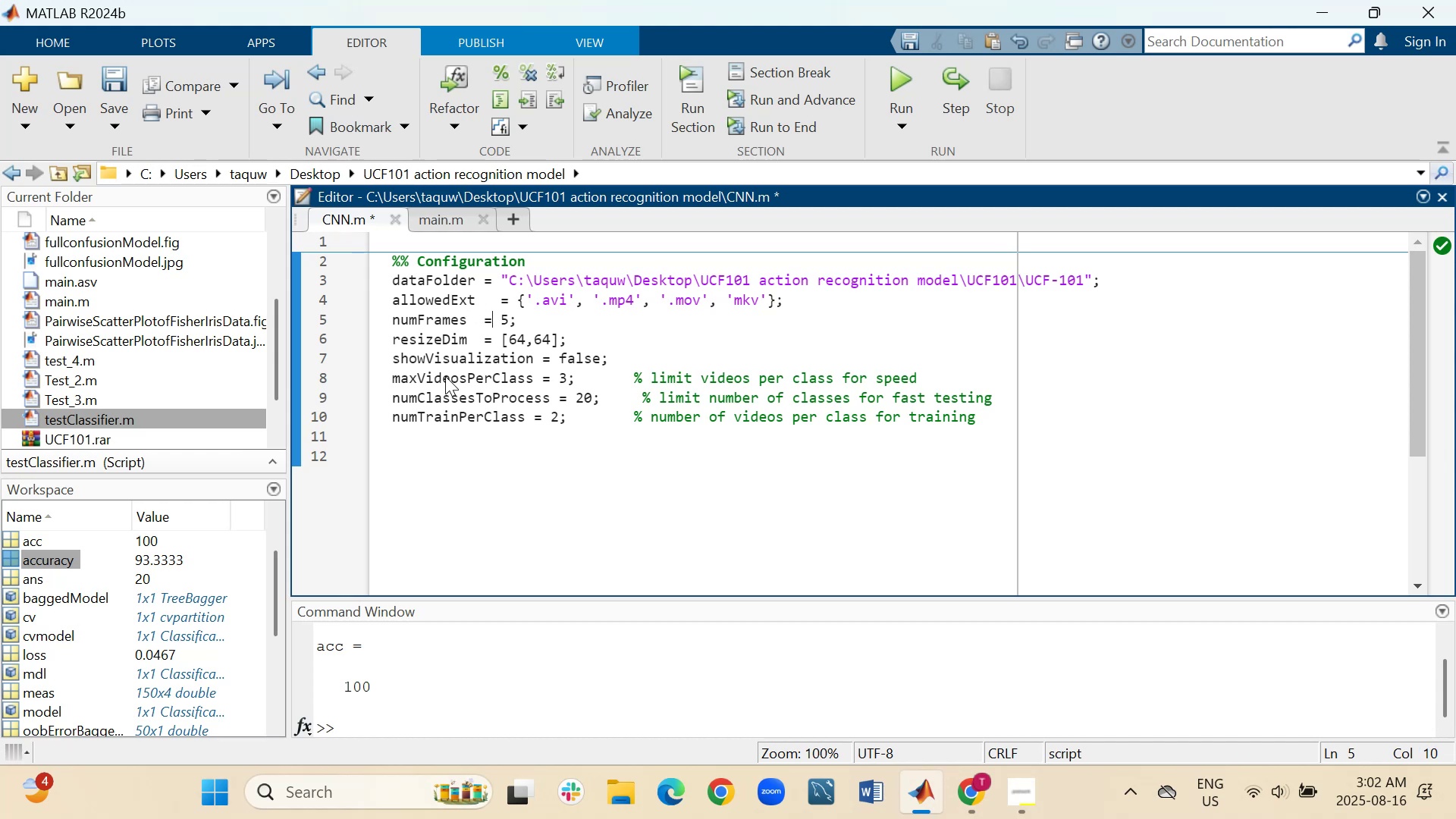 
key(ArrowRight)
 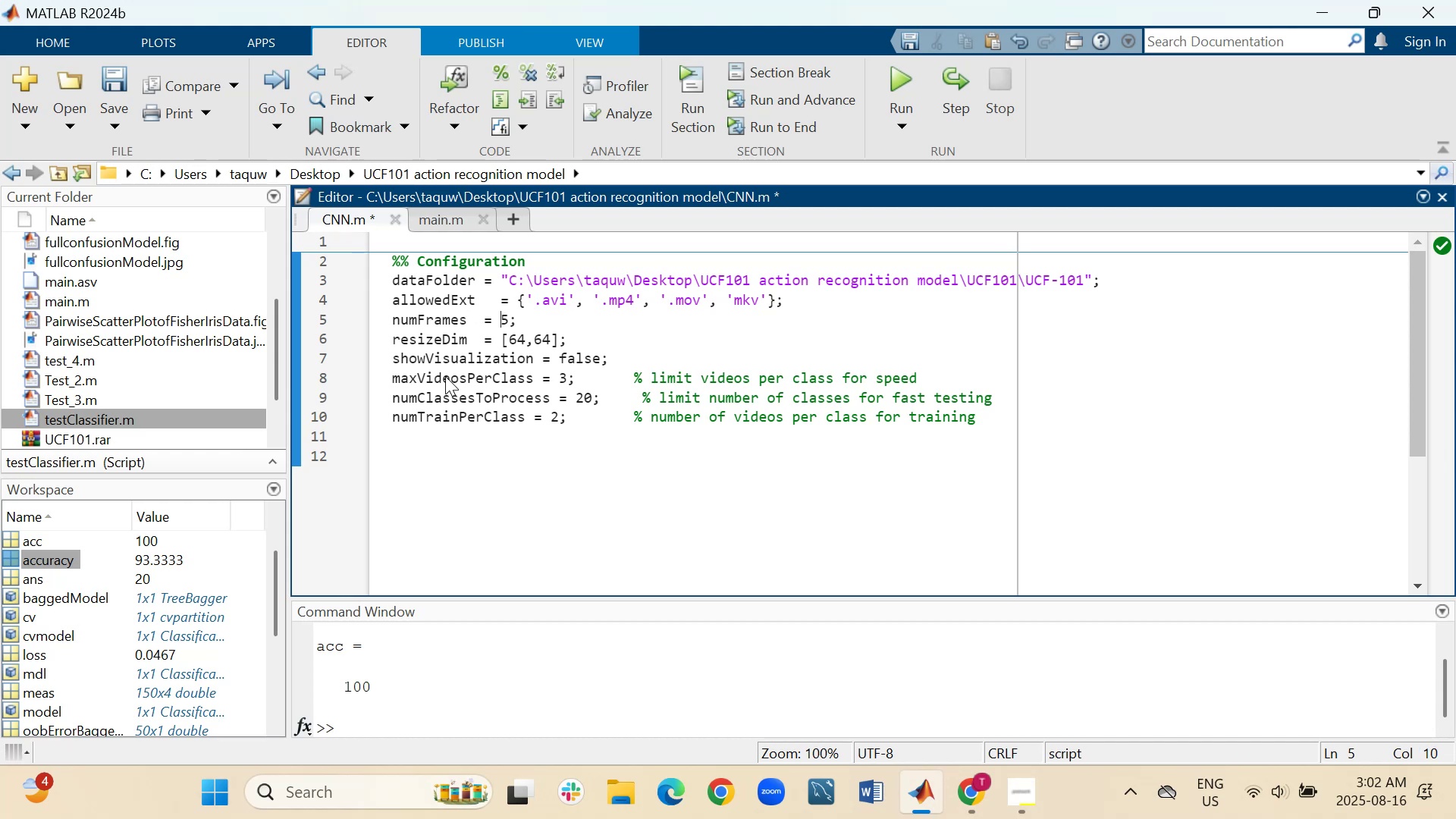 
key(ArrowRight)
 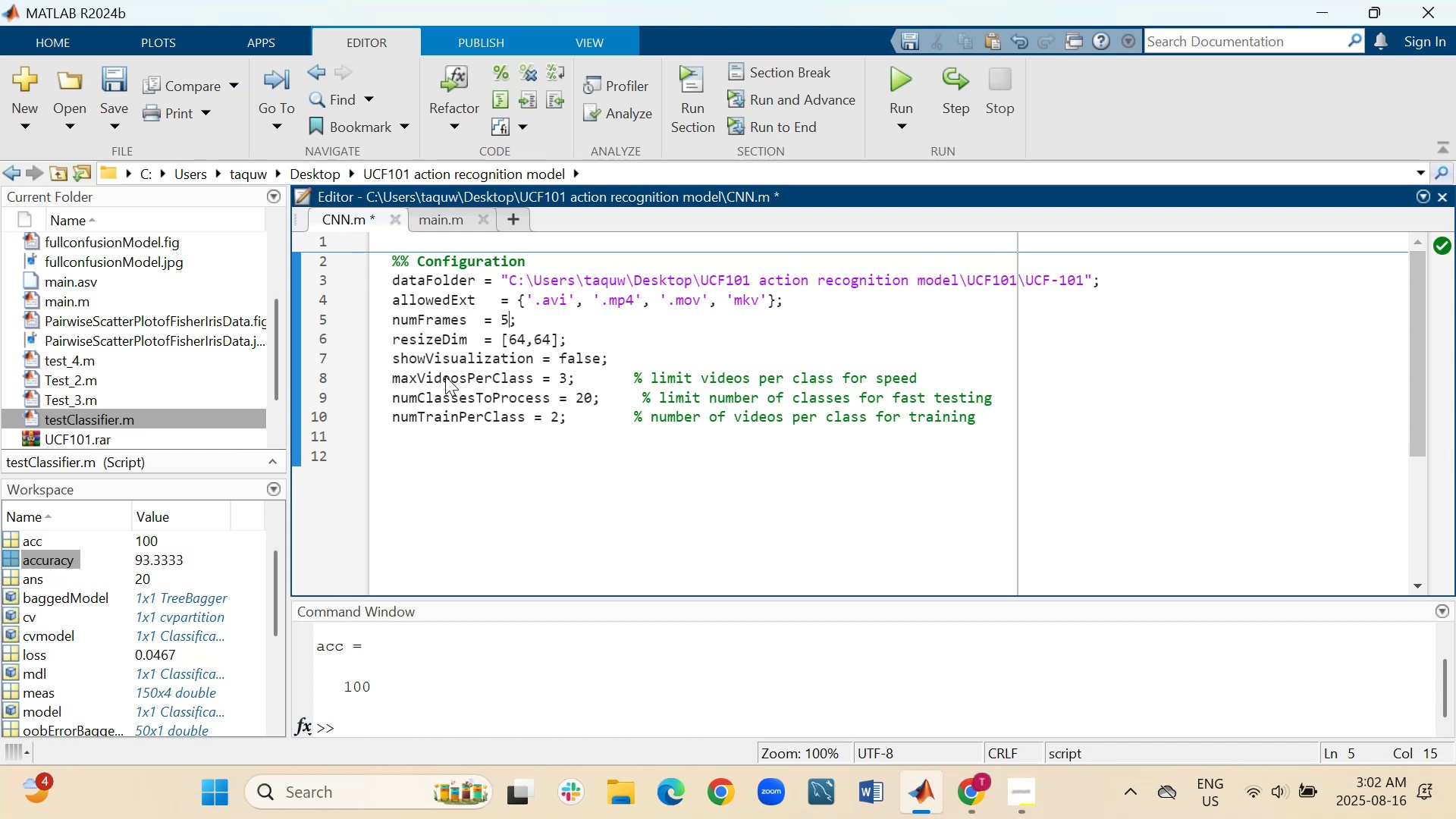 
key(Backspace)
type(12)
 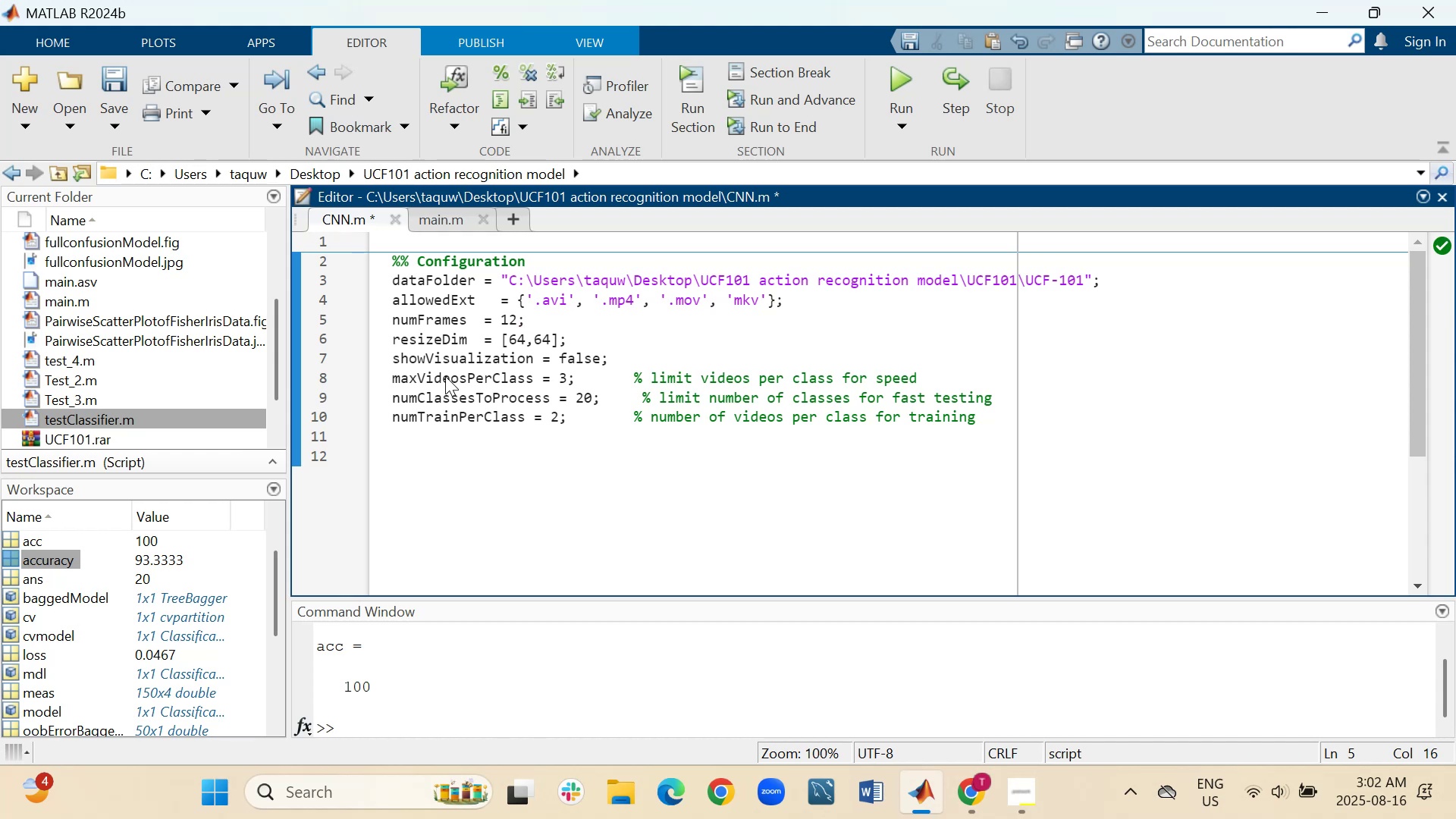 
key(ArrowDown)
 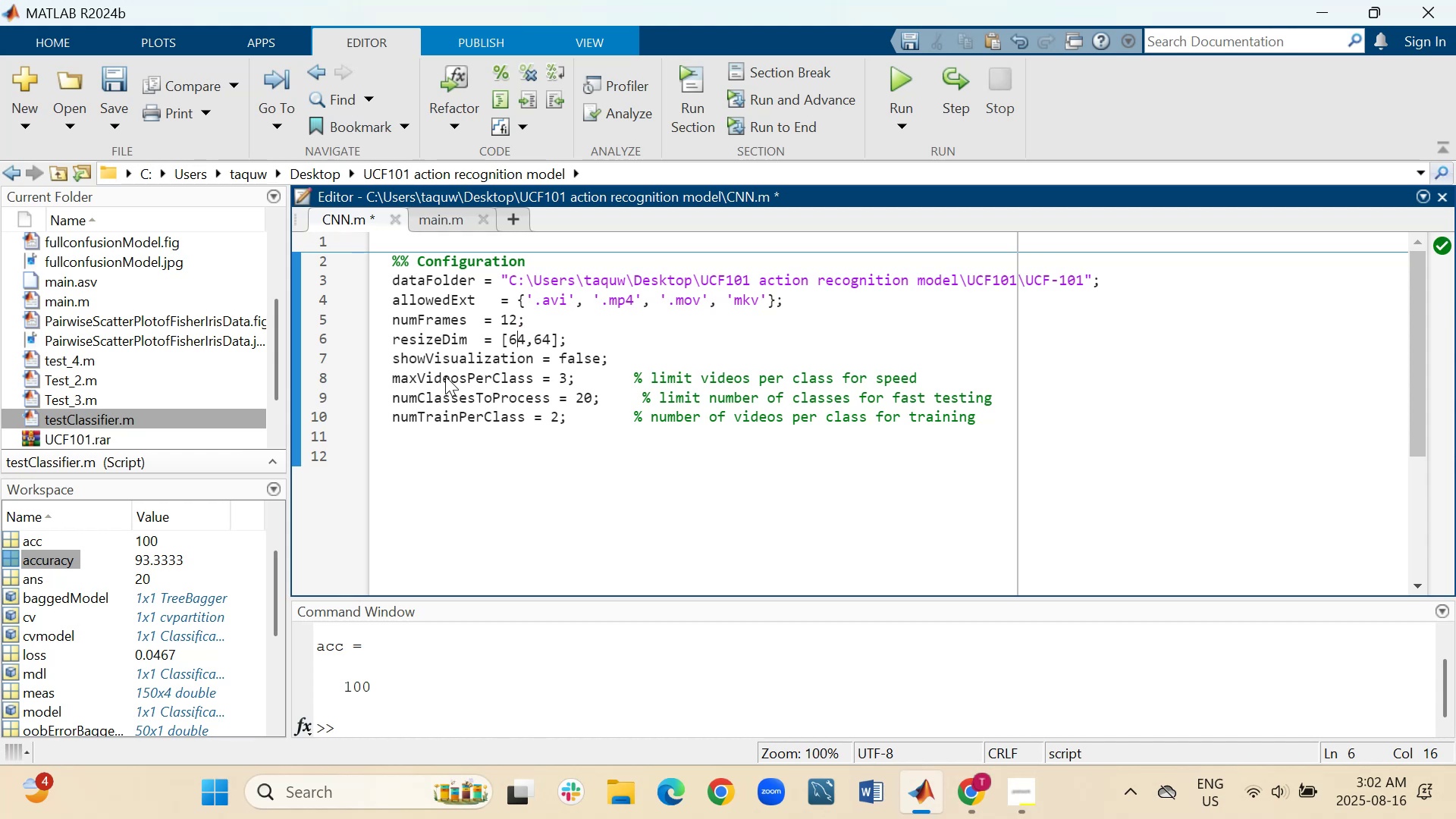 
key(ArrowLeft)
 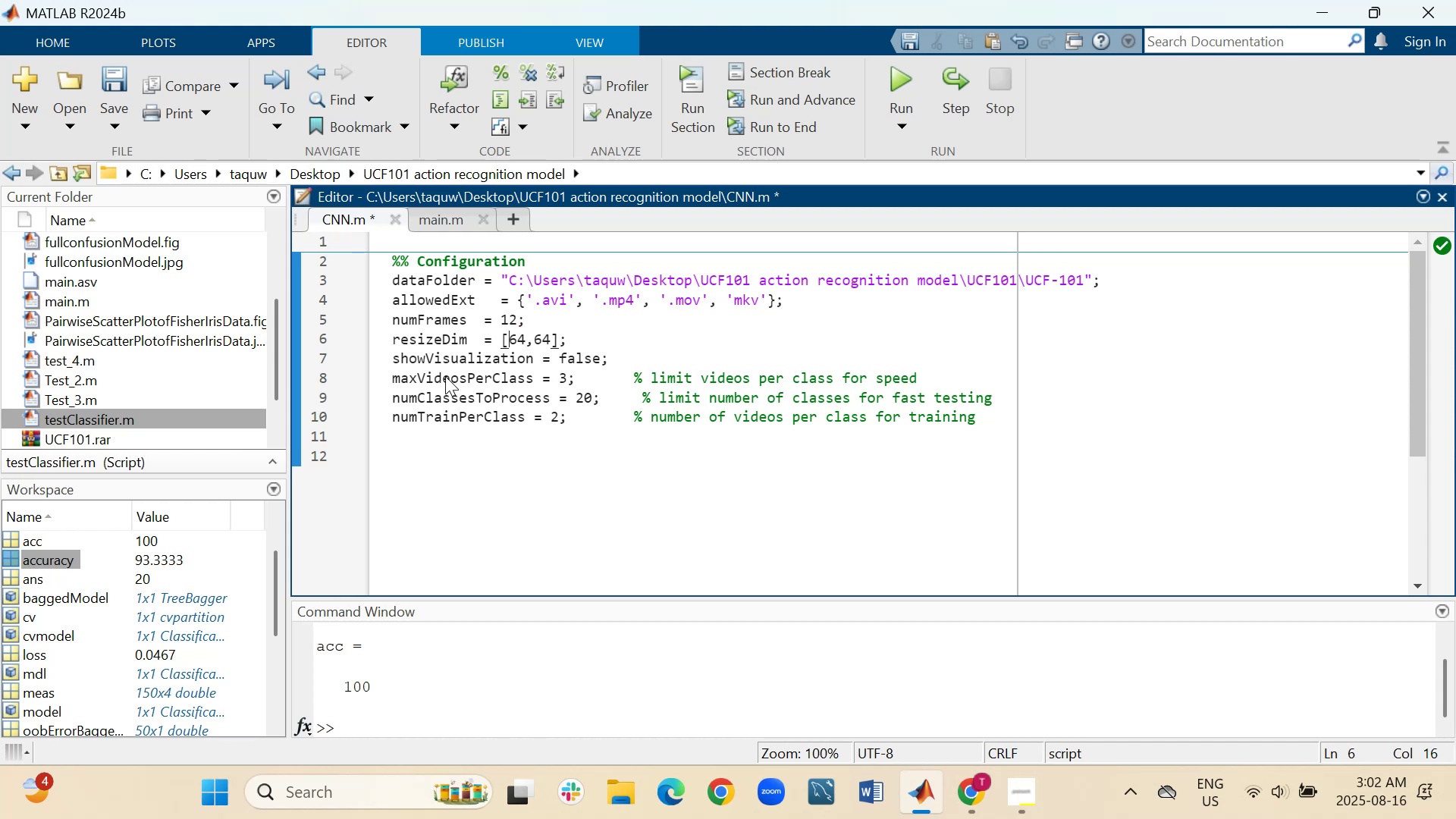 
key(ArrowLeft)
 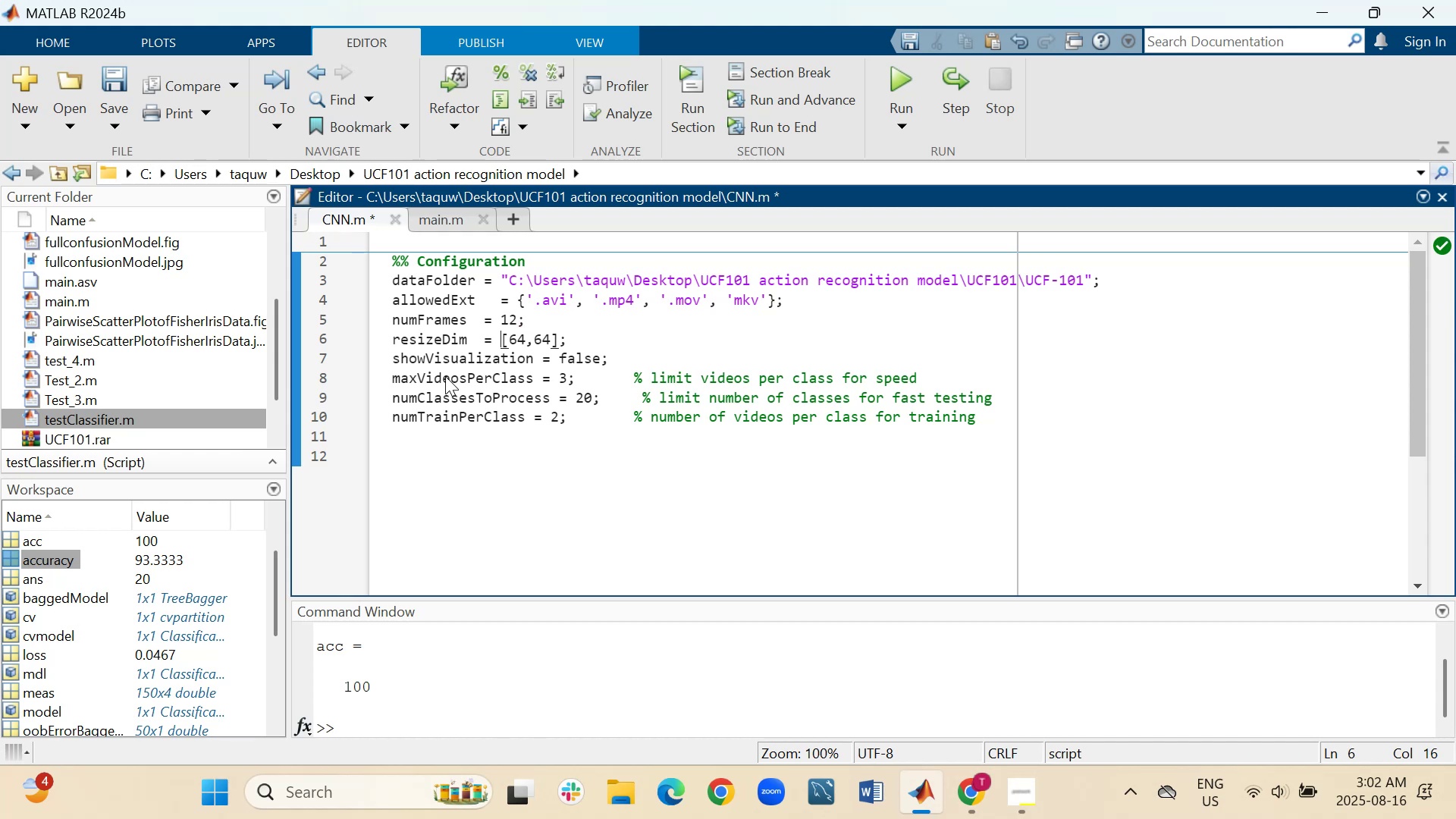 
key(ArrowLeft)
 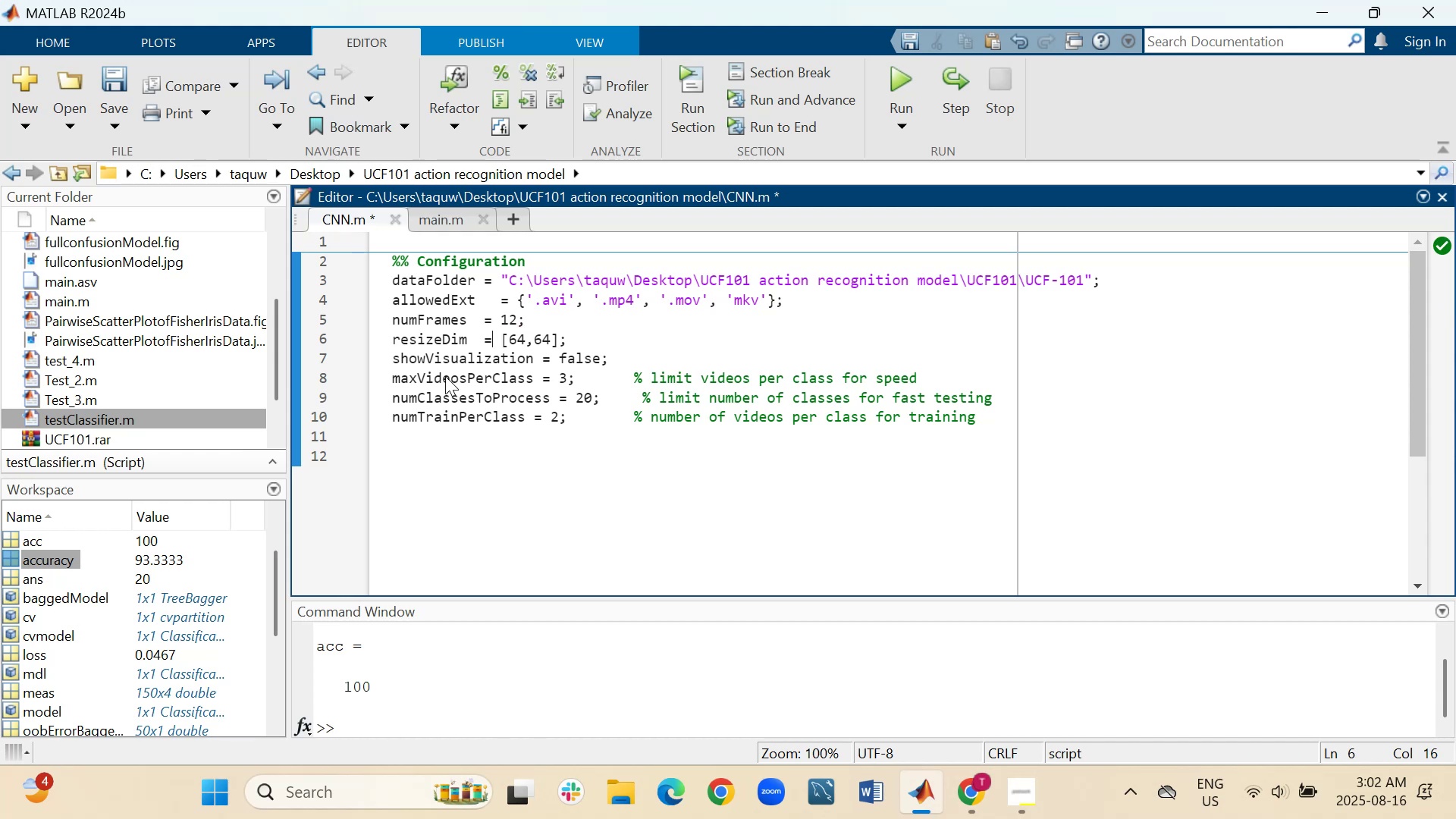 
key(ArrowLeft)
 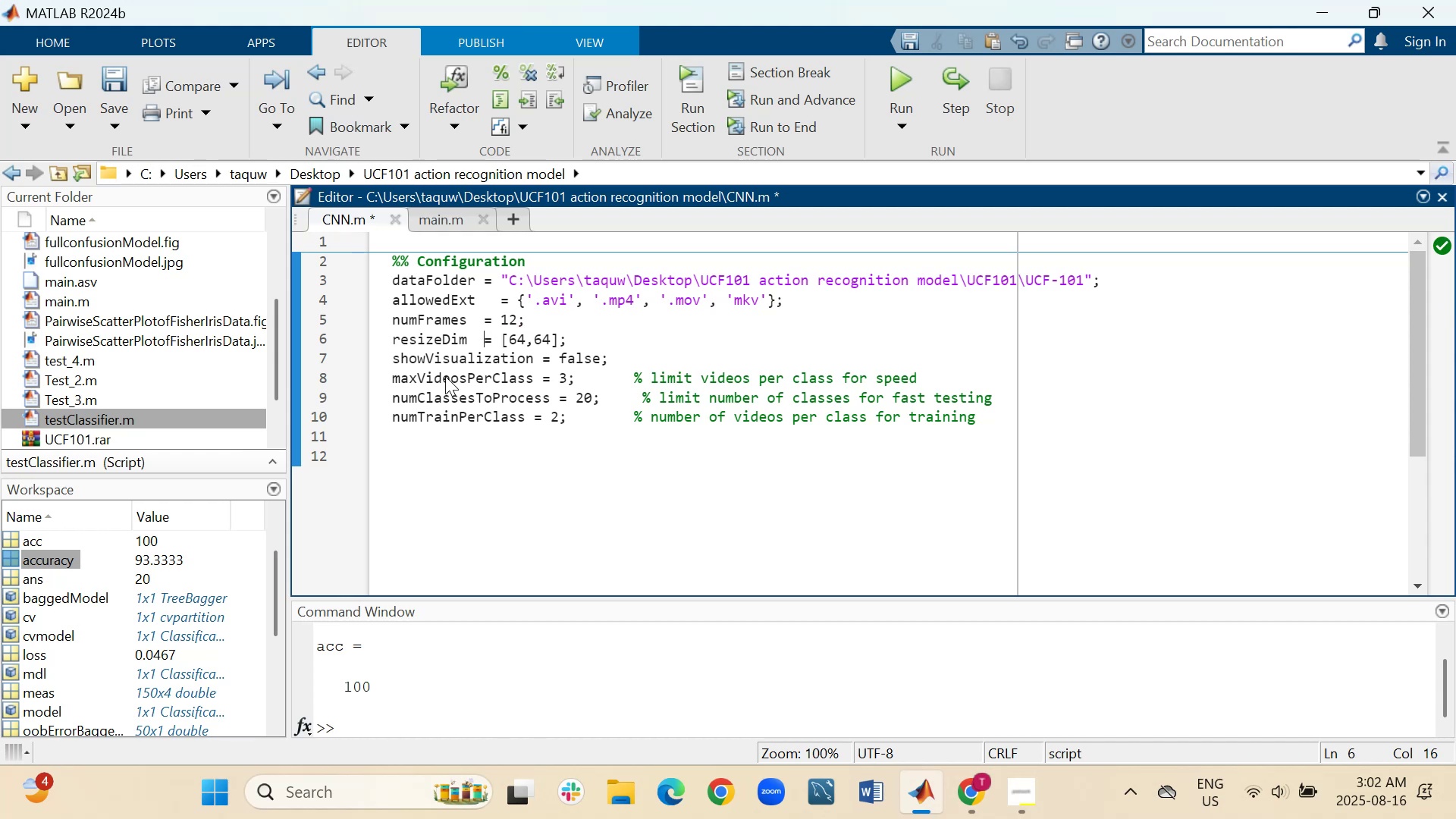 
key(ArrowLeft)
 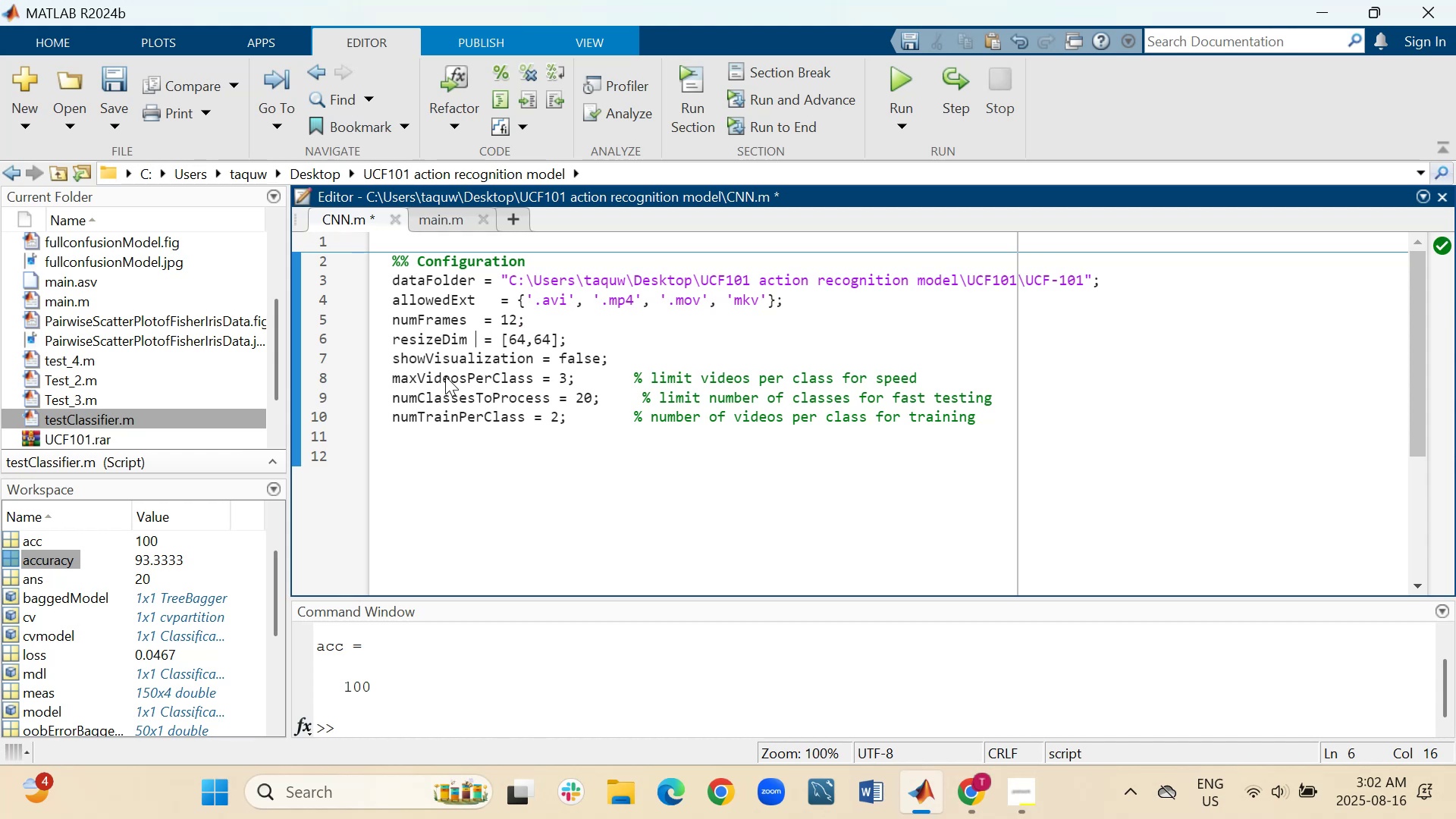 
key(ArrowLeft)
 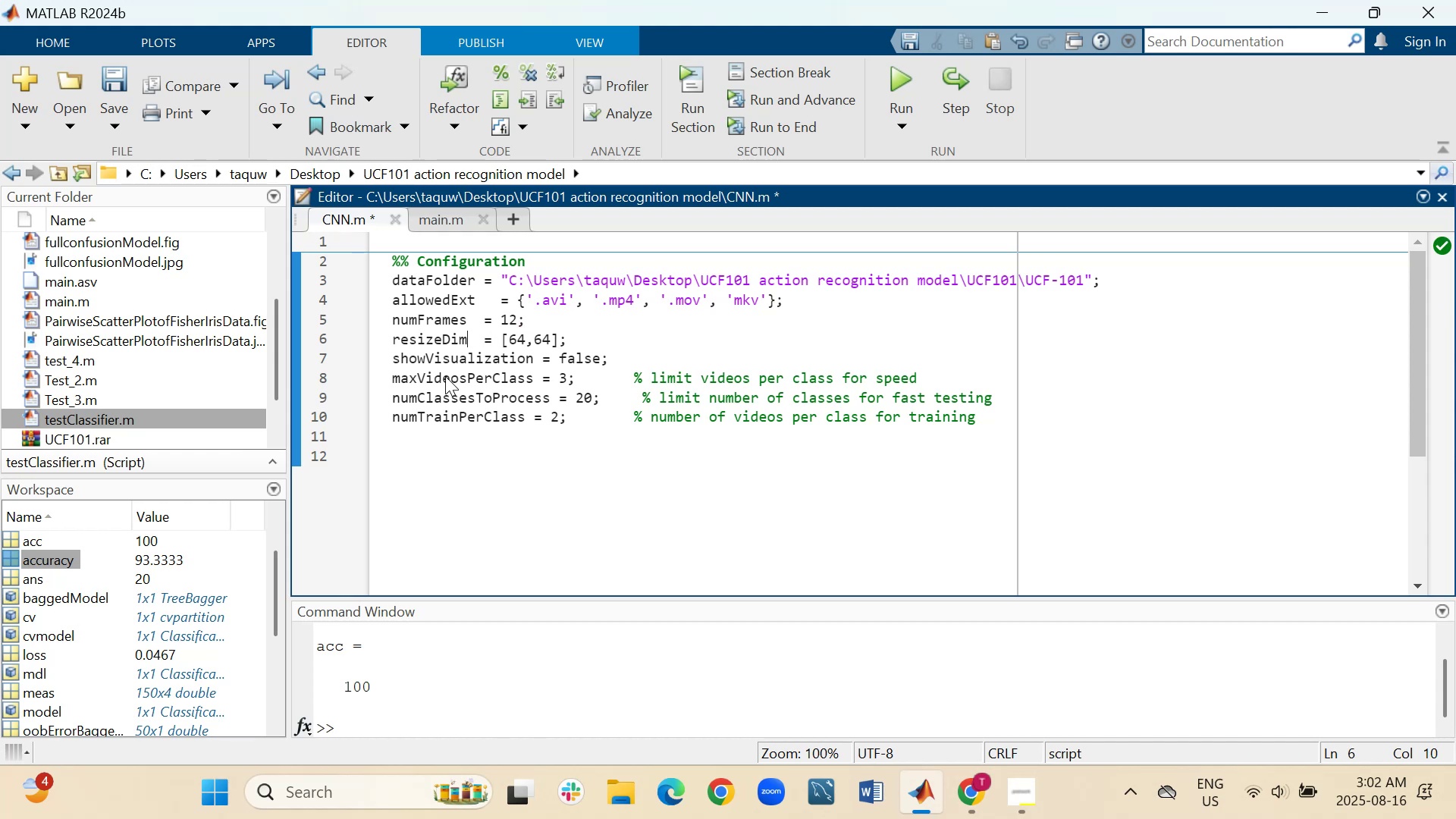 
key(Backspace)
key(Backspace)
key(Backspace)
key(Backspace)
key(Backspace)
key(Backspace)
key(Backspace)
key(Backspace)
key(Backspace)
type(poolsize)
 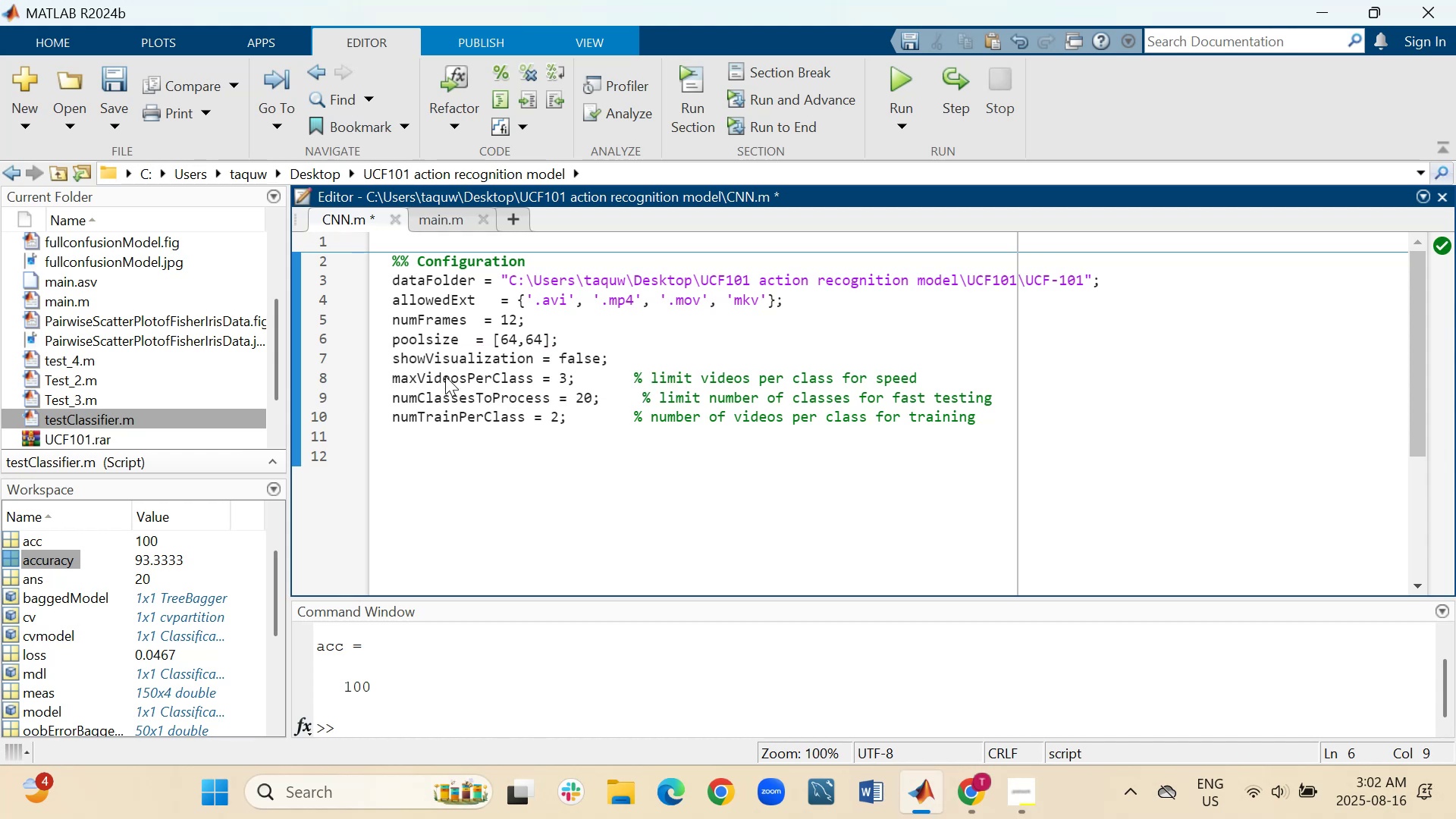 
wait(5.43)
 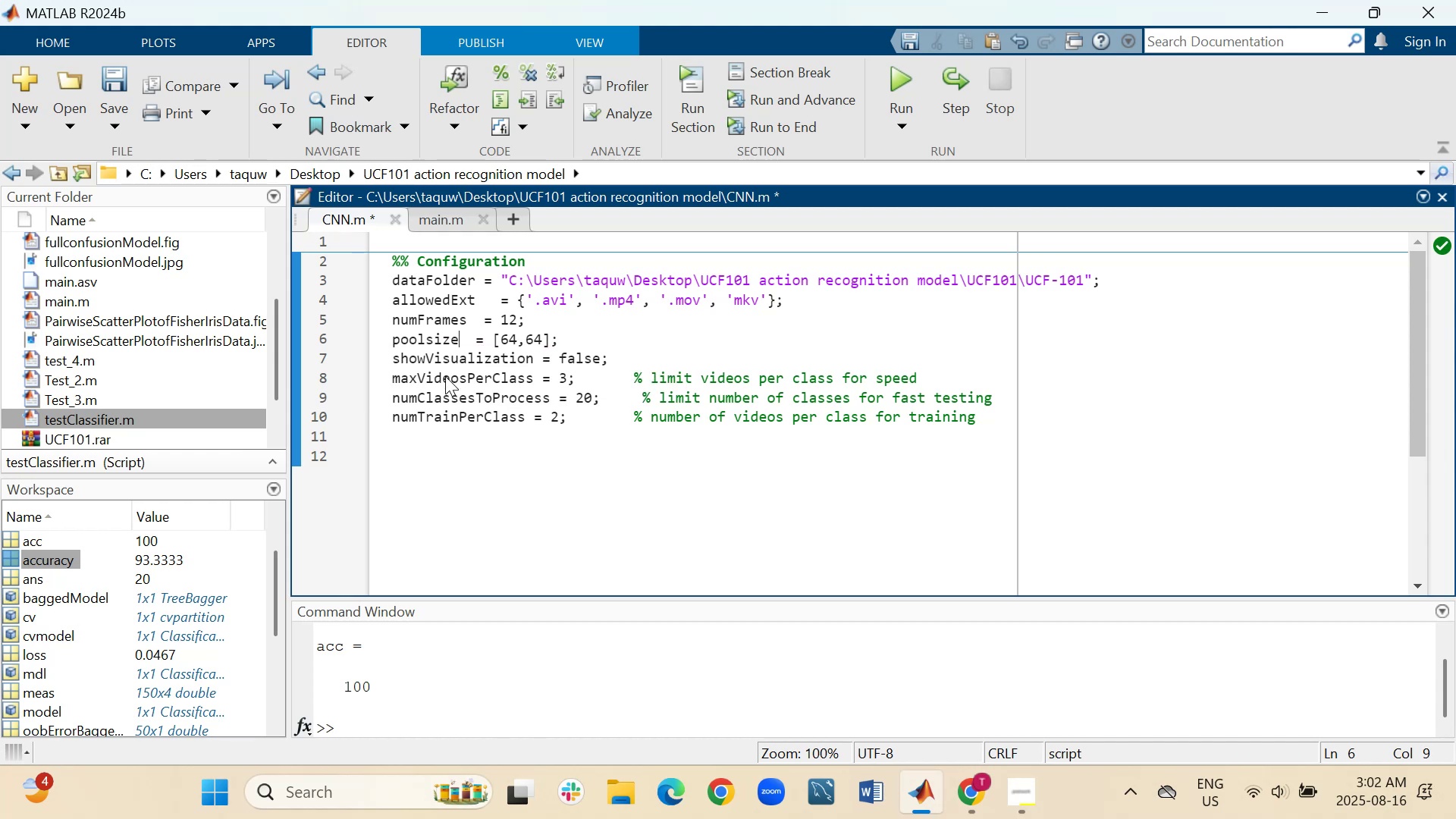 
key(Control+Z)
 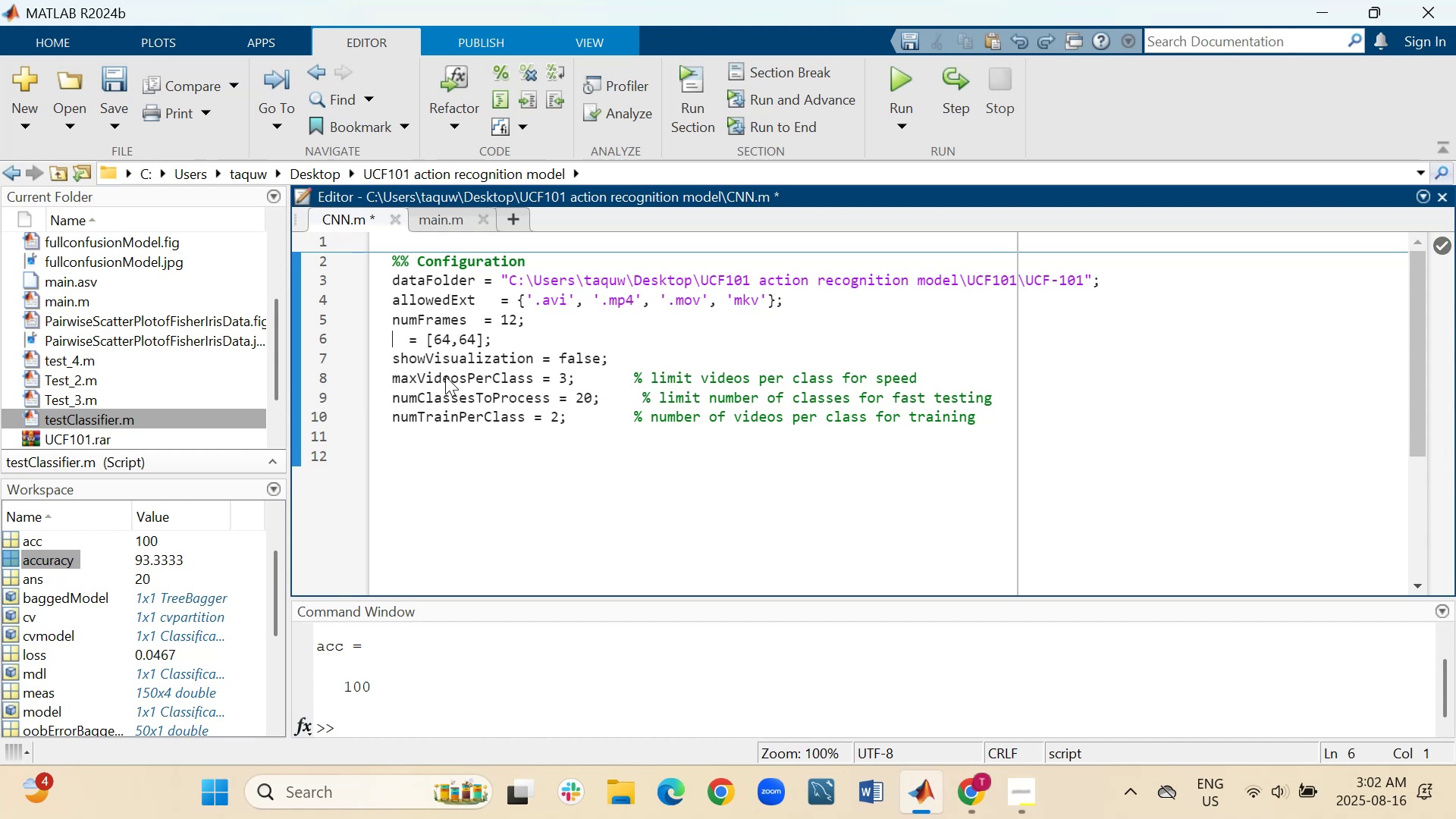 
key(Control+Z)
 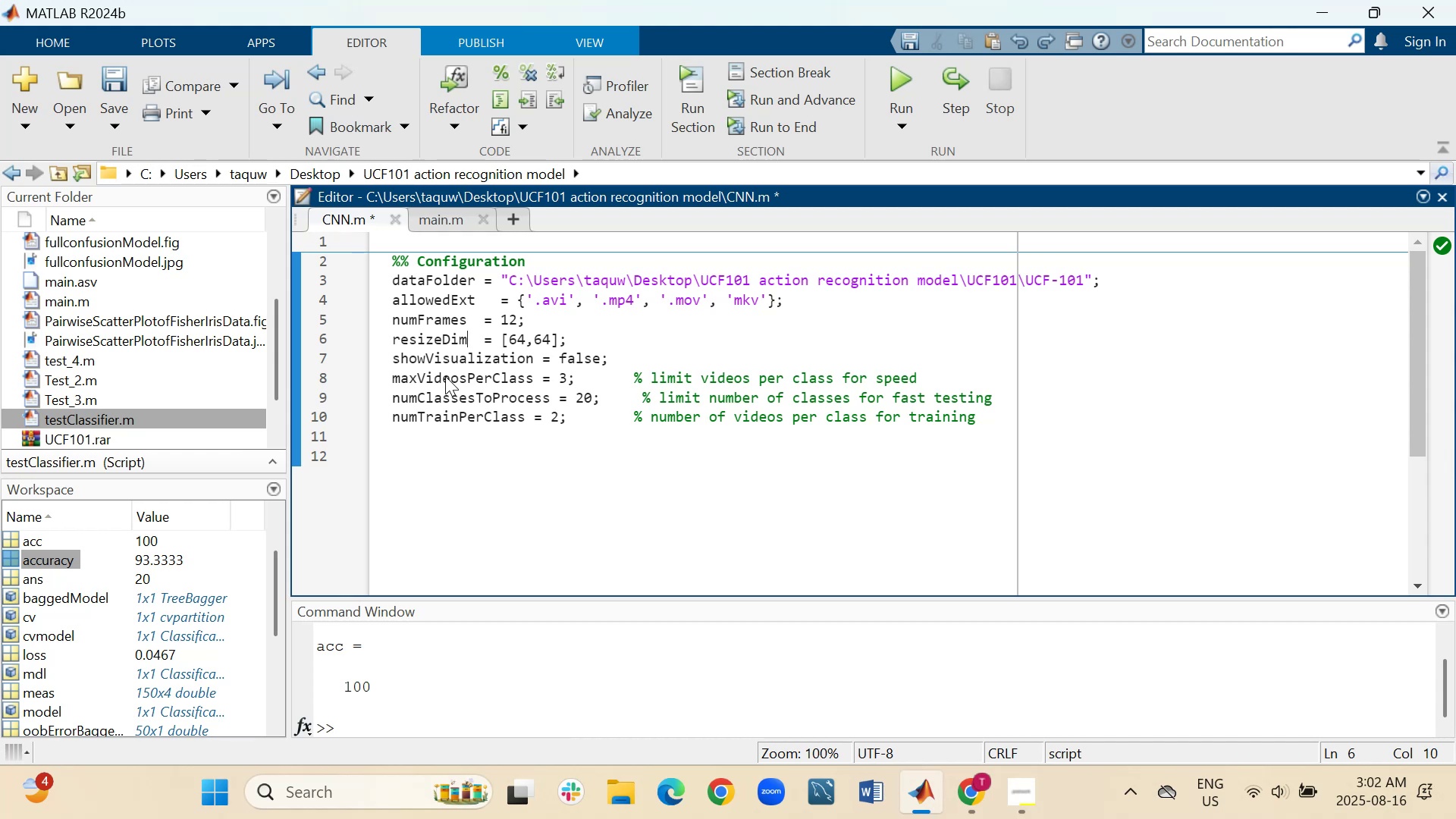 
key(Backspace)
 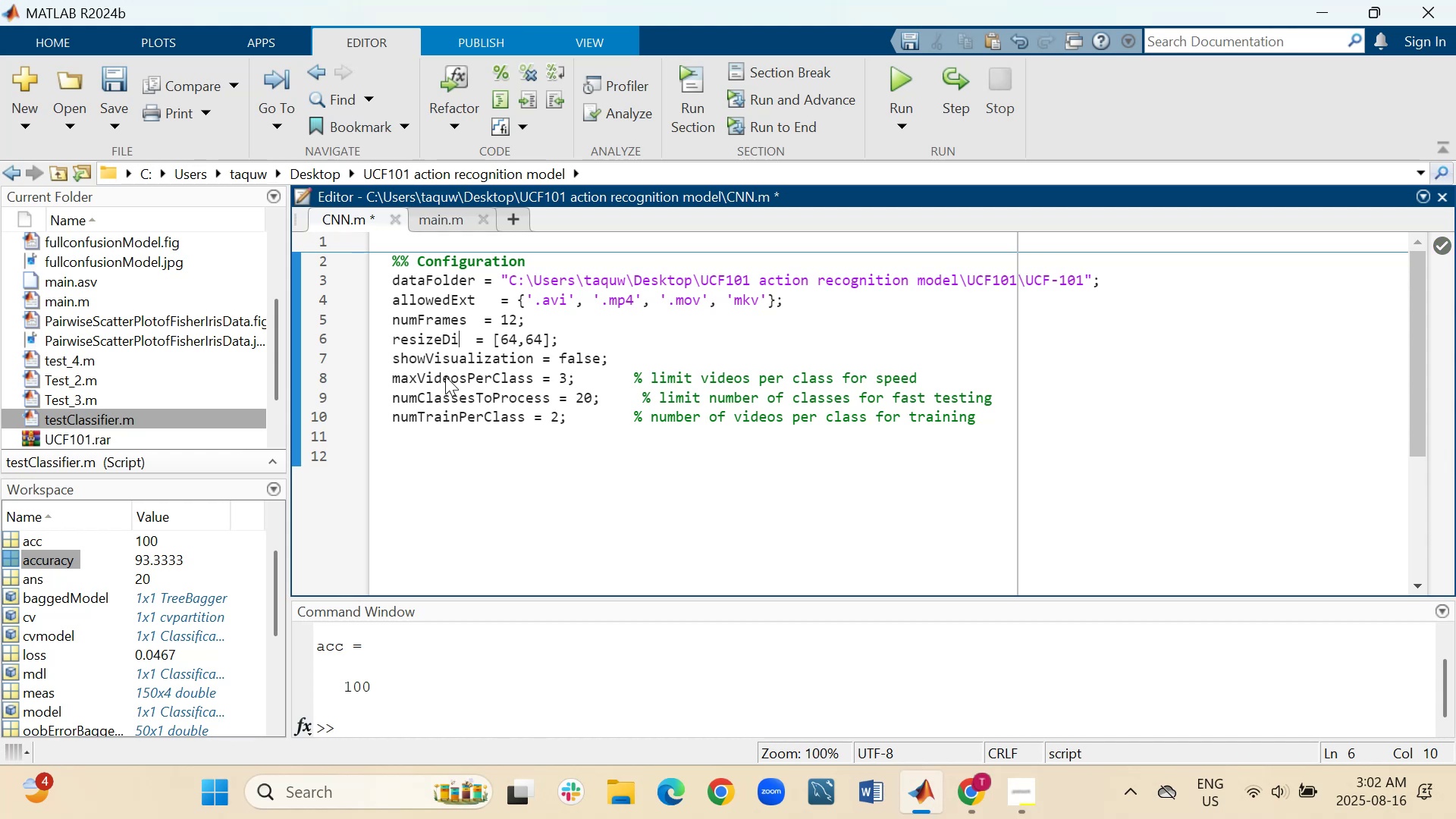 
key(Backspace)
 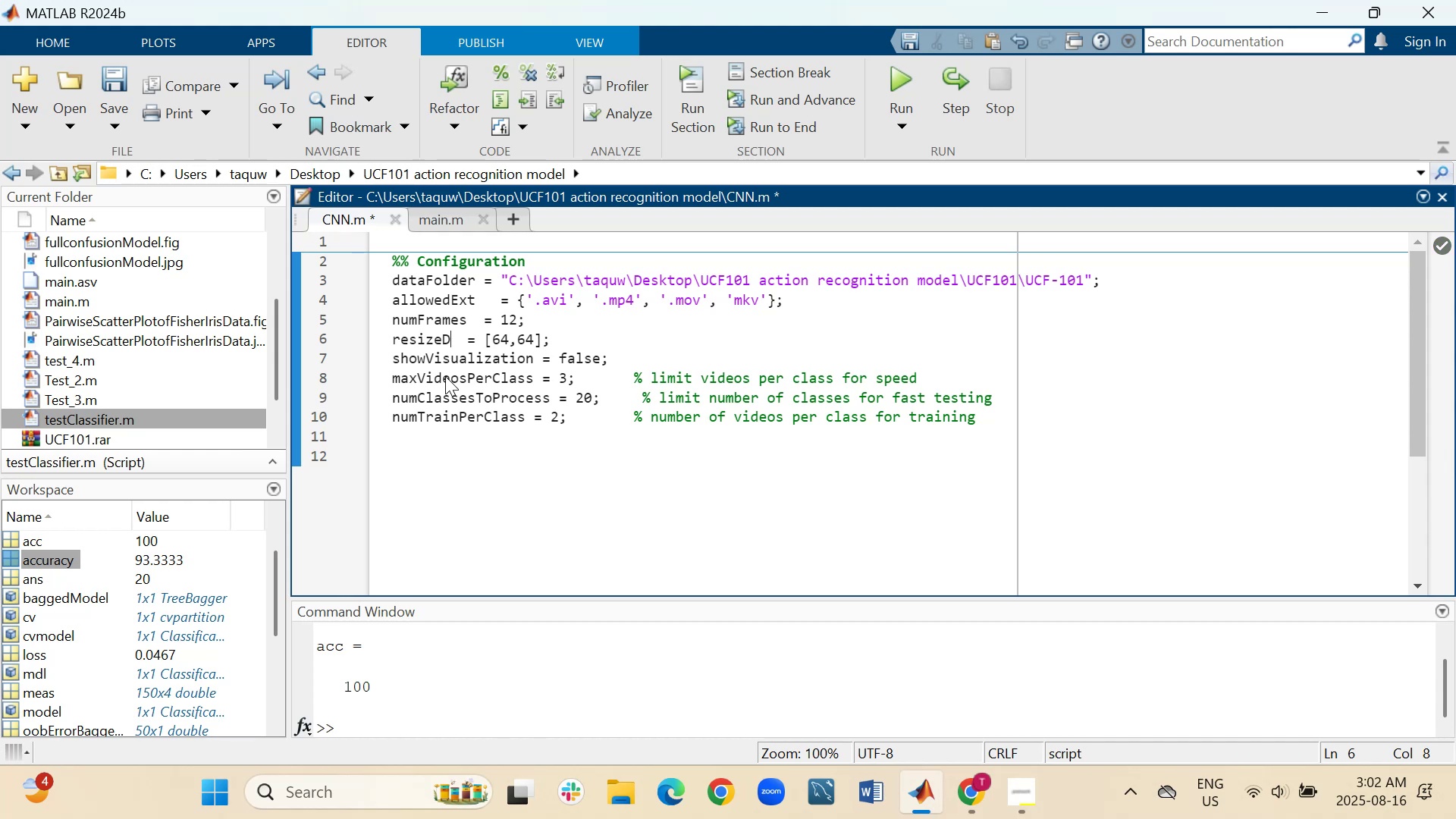 
key(Backspace)
 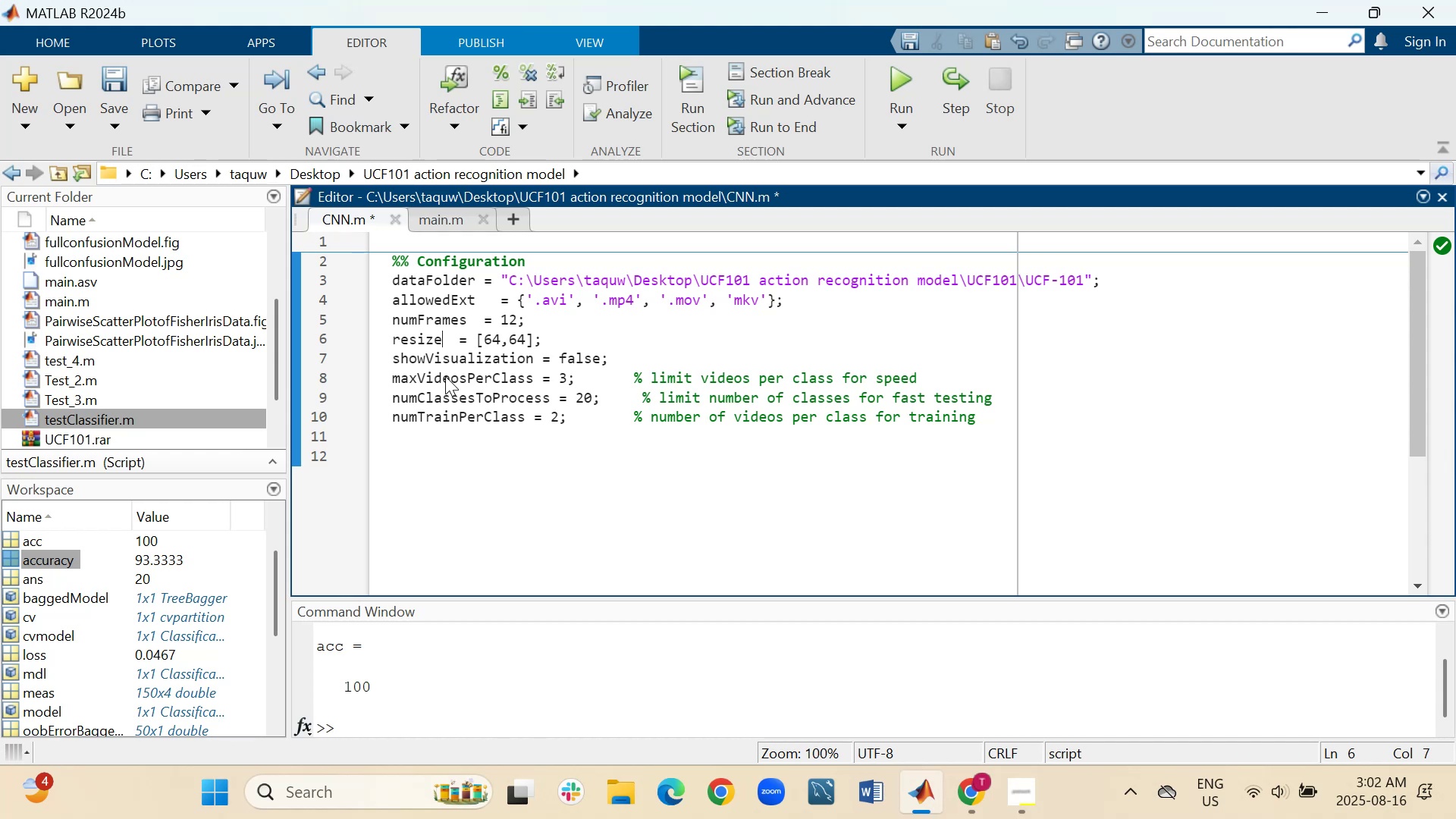 
key(ArrowLeft)
 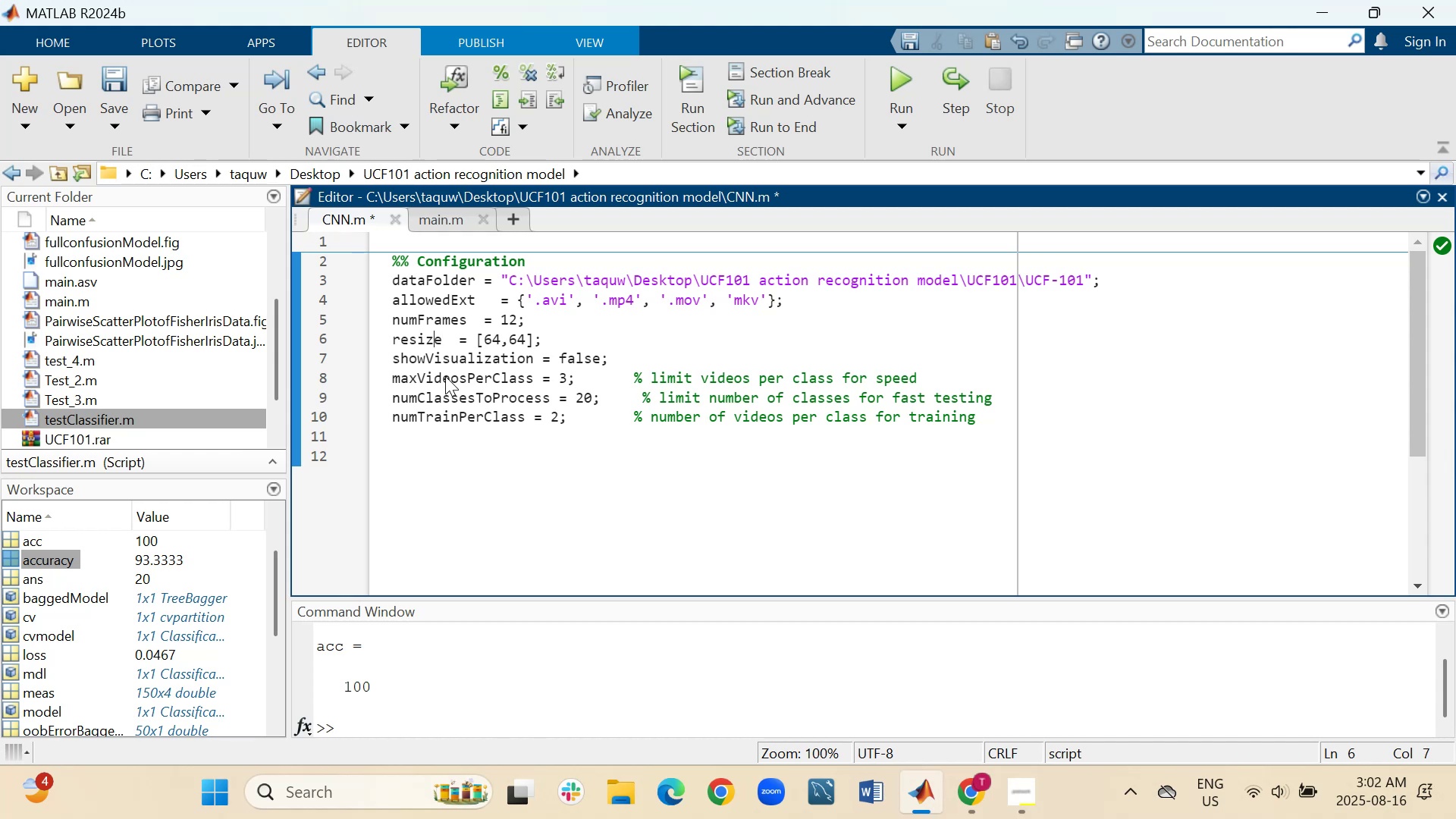 
key(ArrowLeft)
 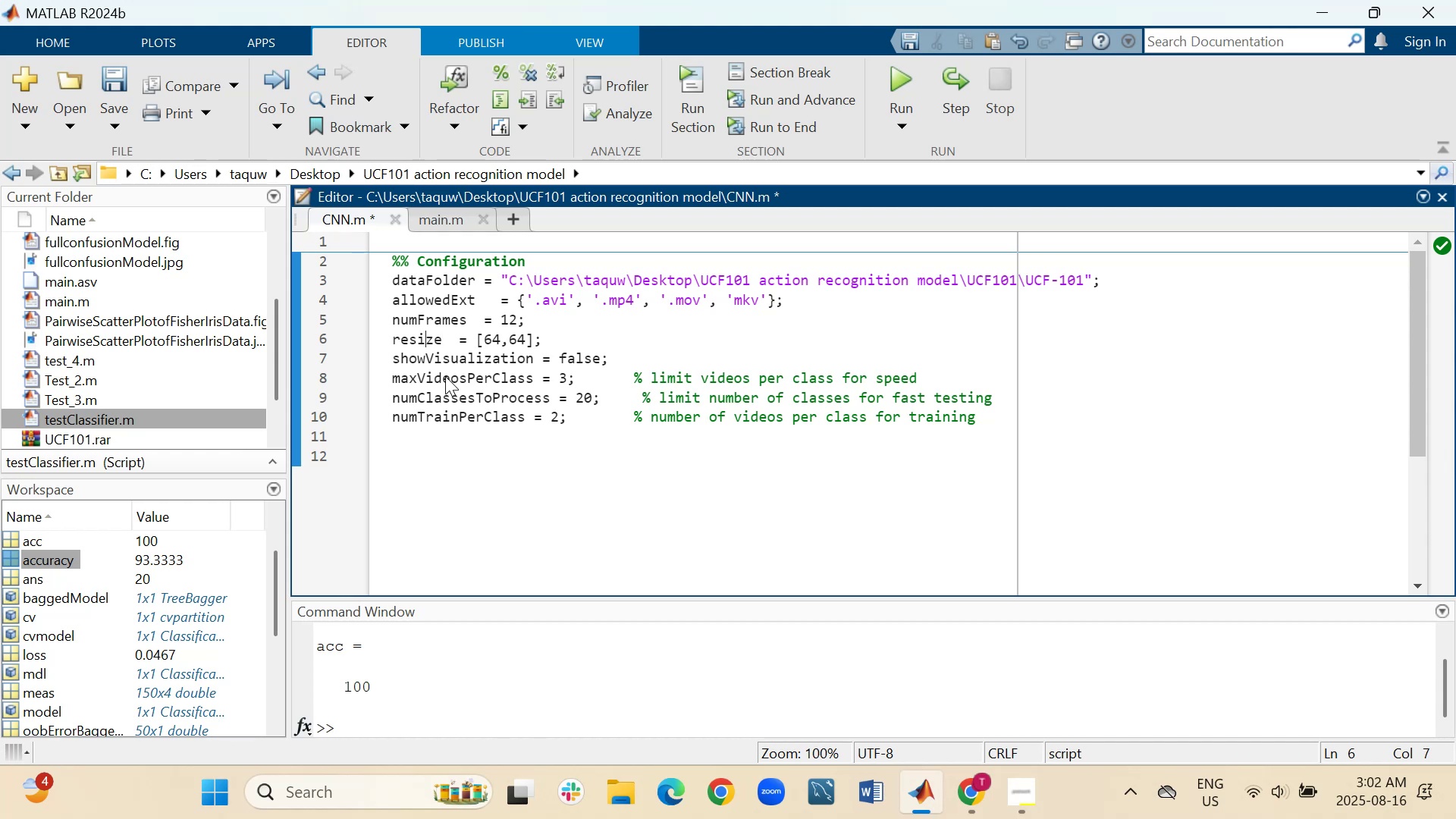 
key(ArrowLeft)
 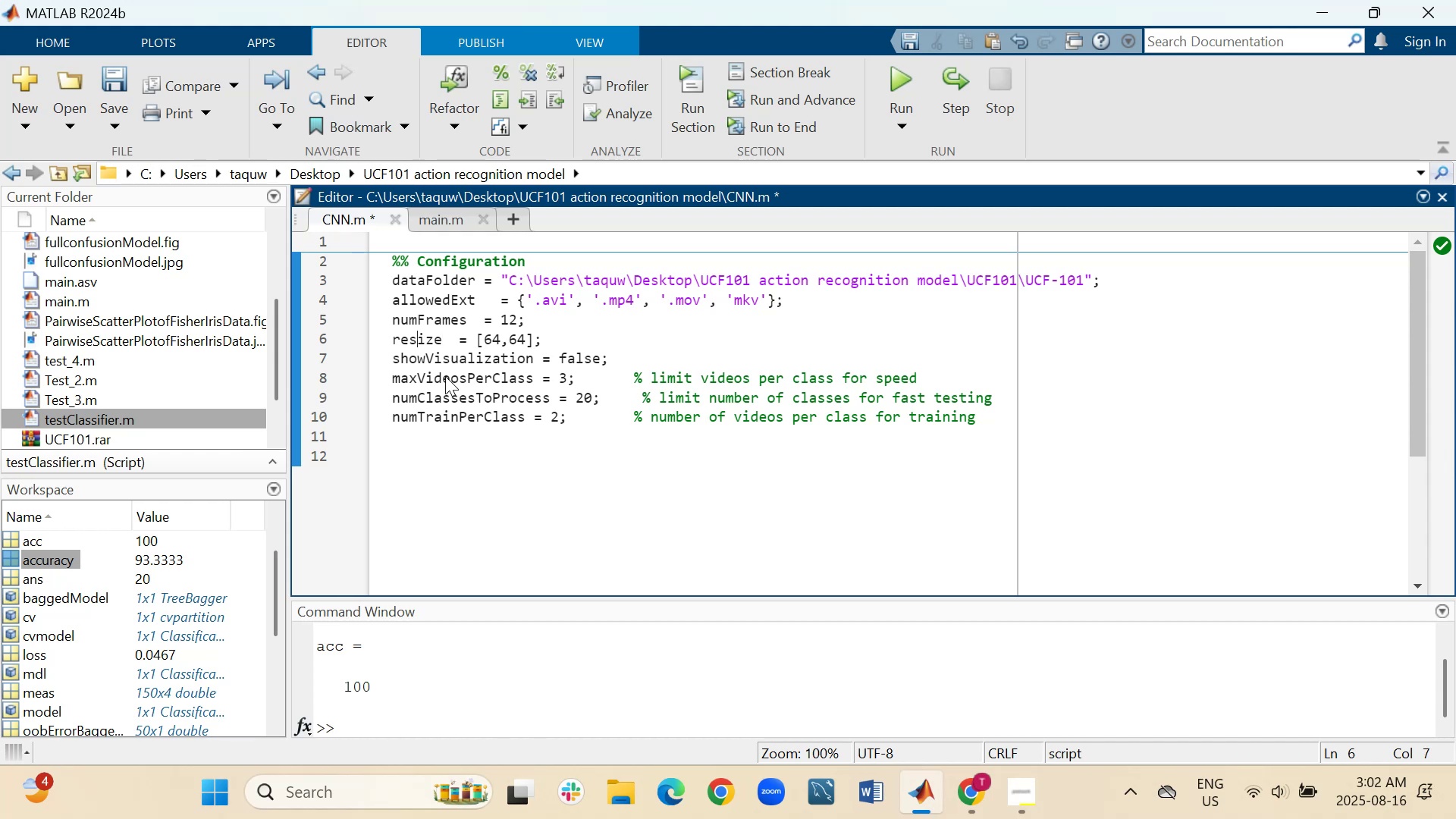 
key(ArrowLeft)
 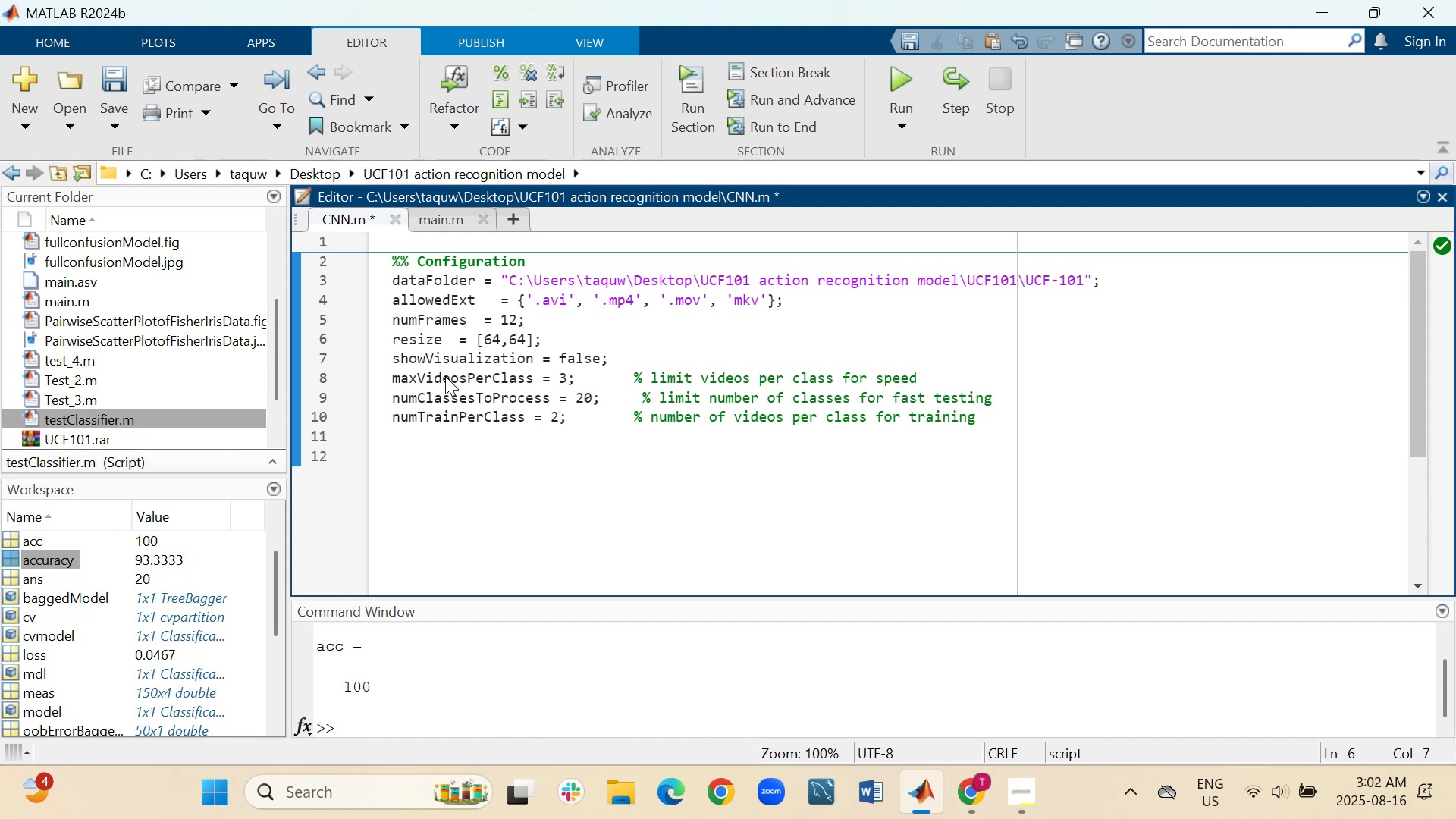 
key(ArrowLeft)
 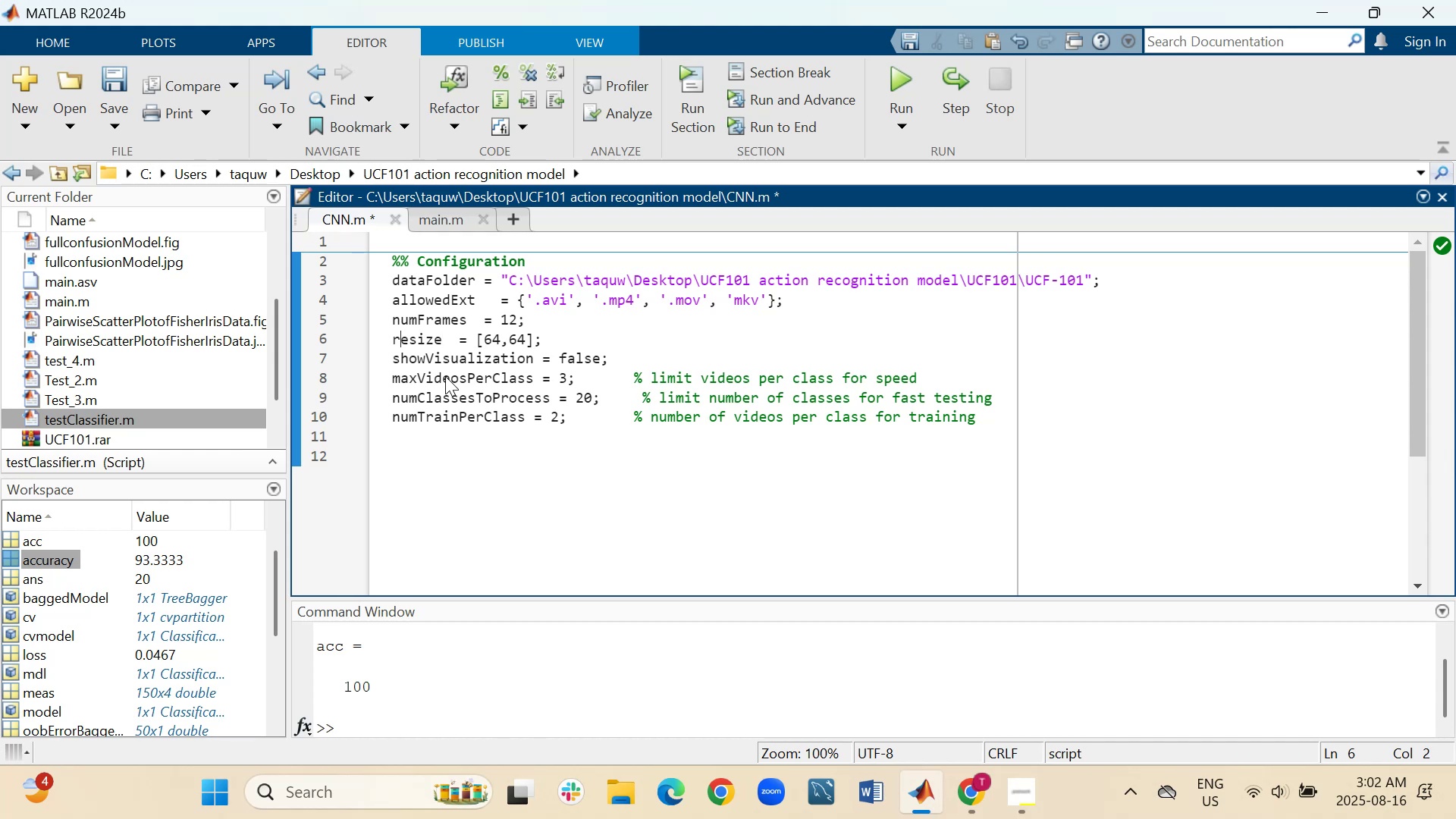 
key(ArrowRight)
 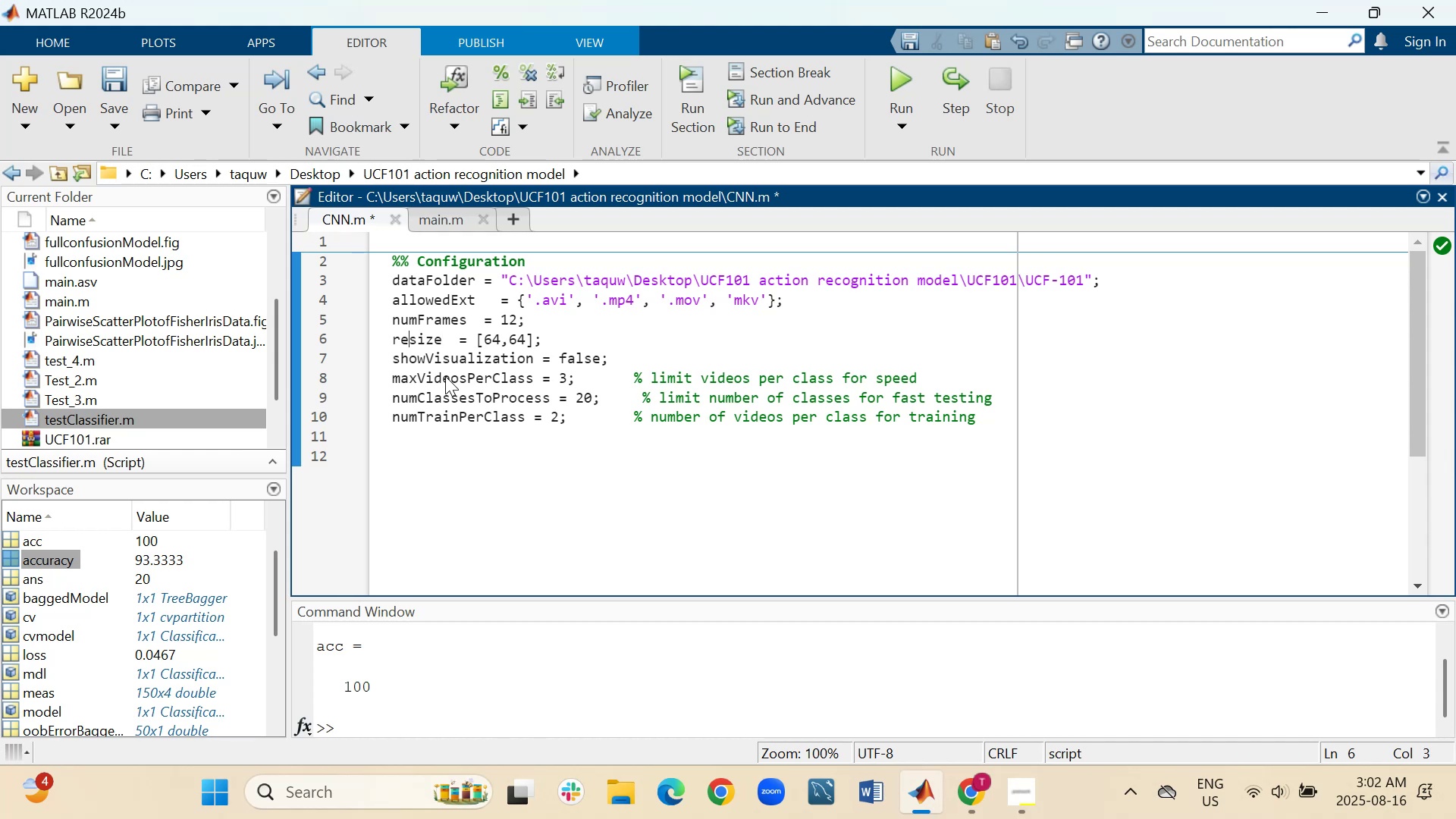 
key(Backspace)
key(Backspace)
type(g)
key(Backspace)
type(frame)
 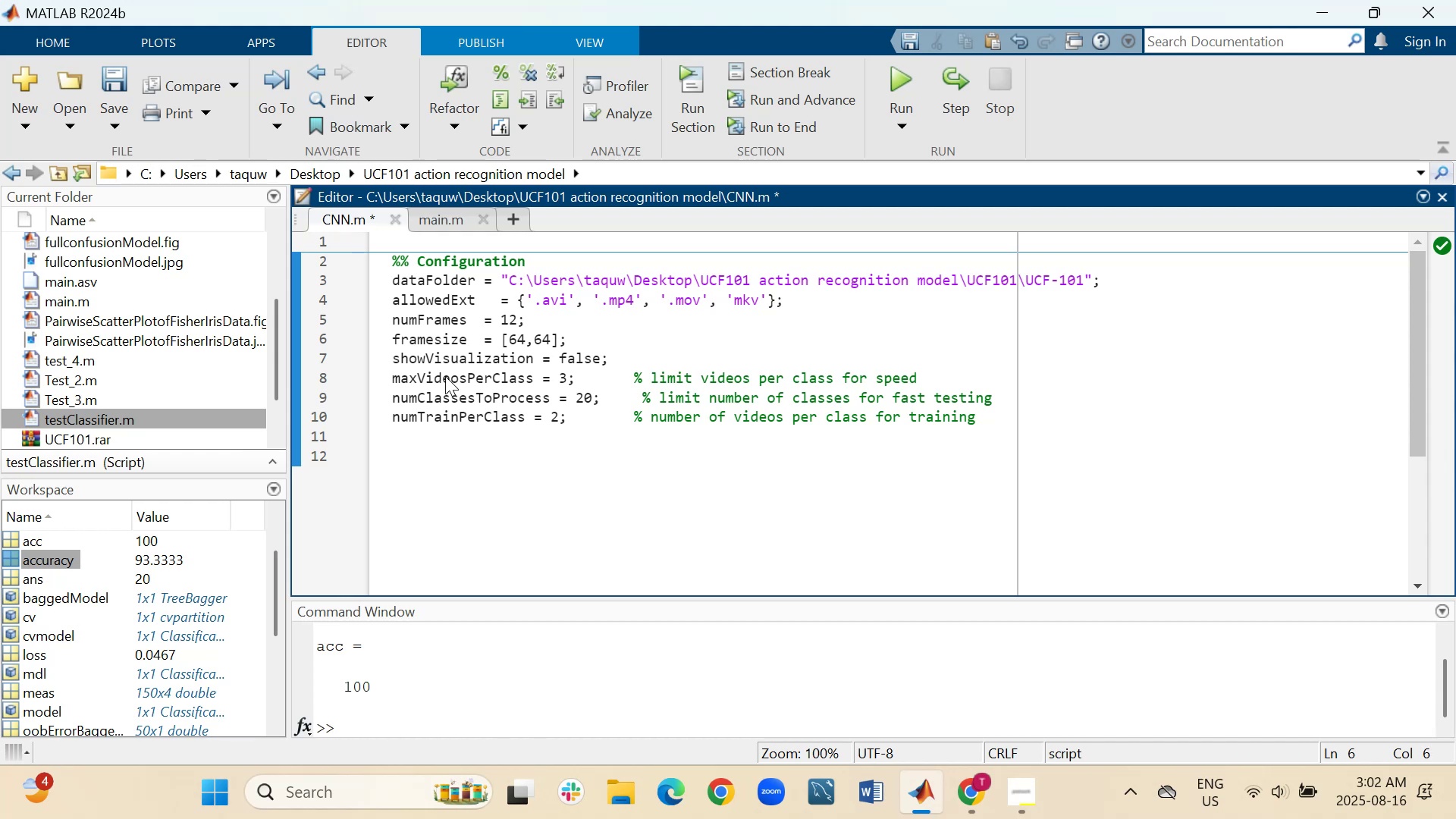 
wait(10.89)
 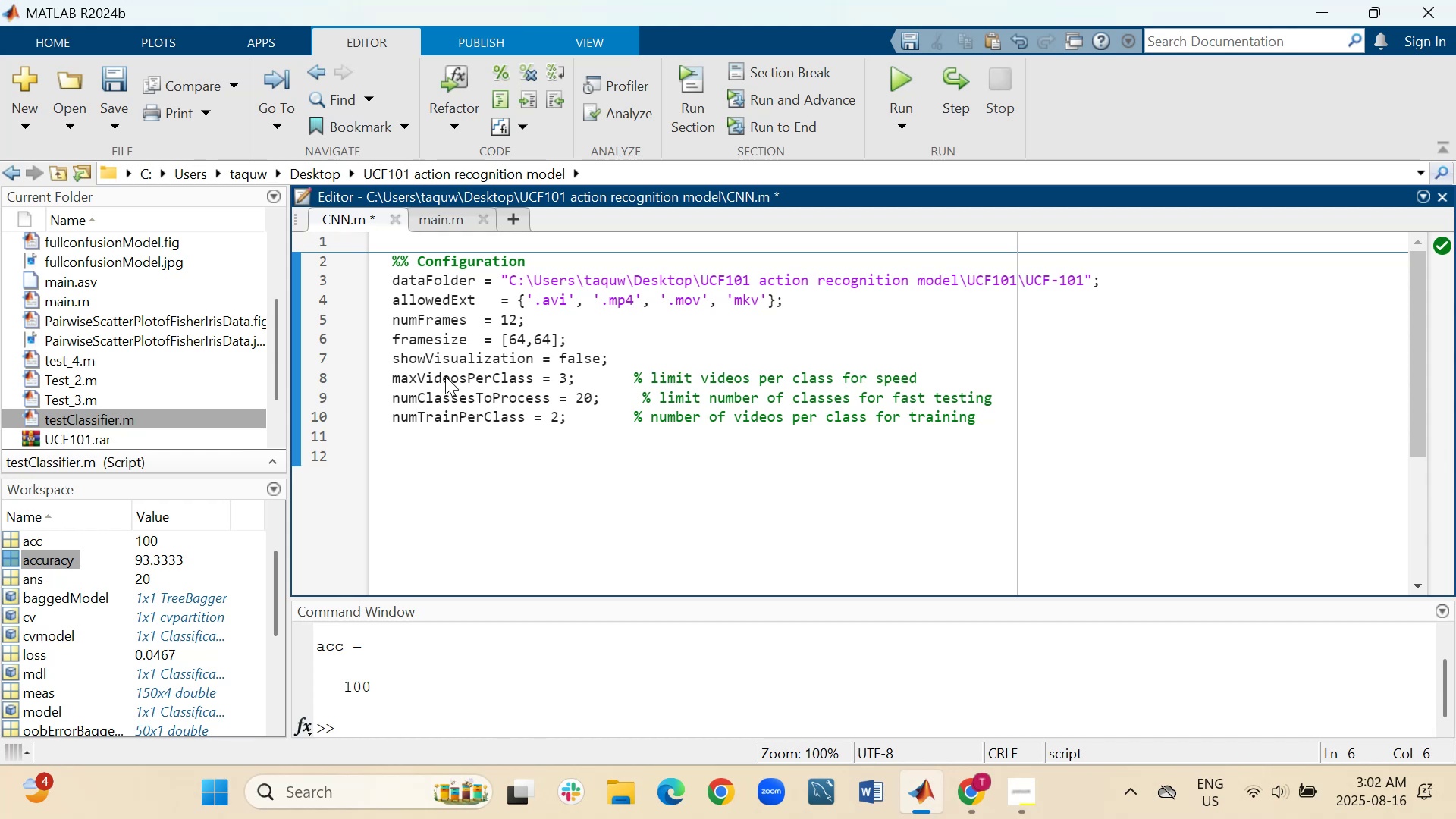 
key(ArrowRight)
 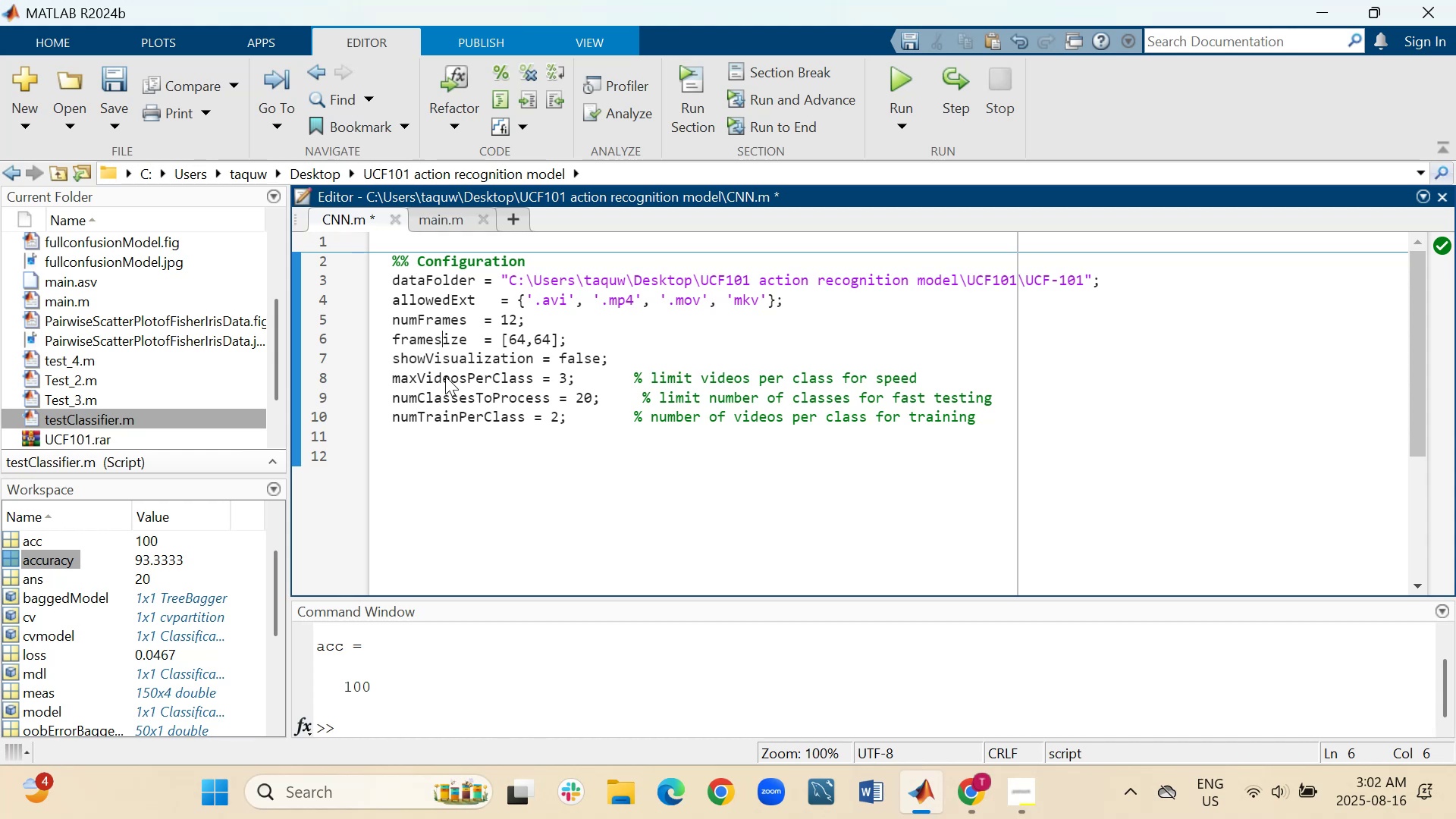 
hold_key(key=ArrowRight, duration=0.66)
 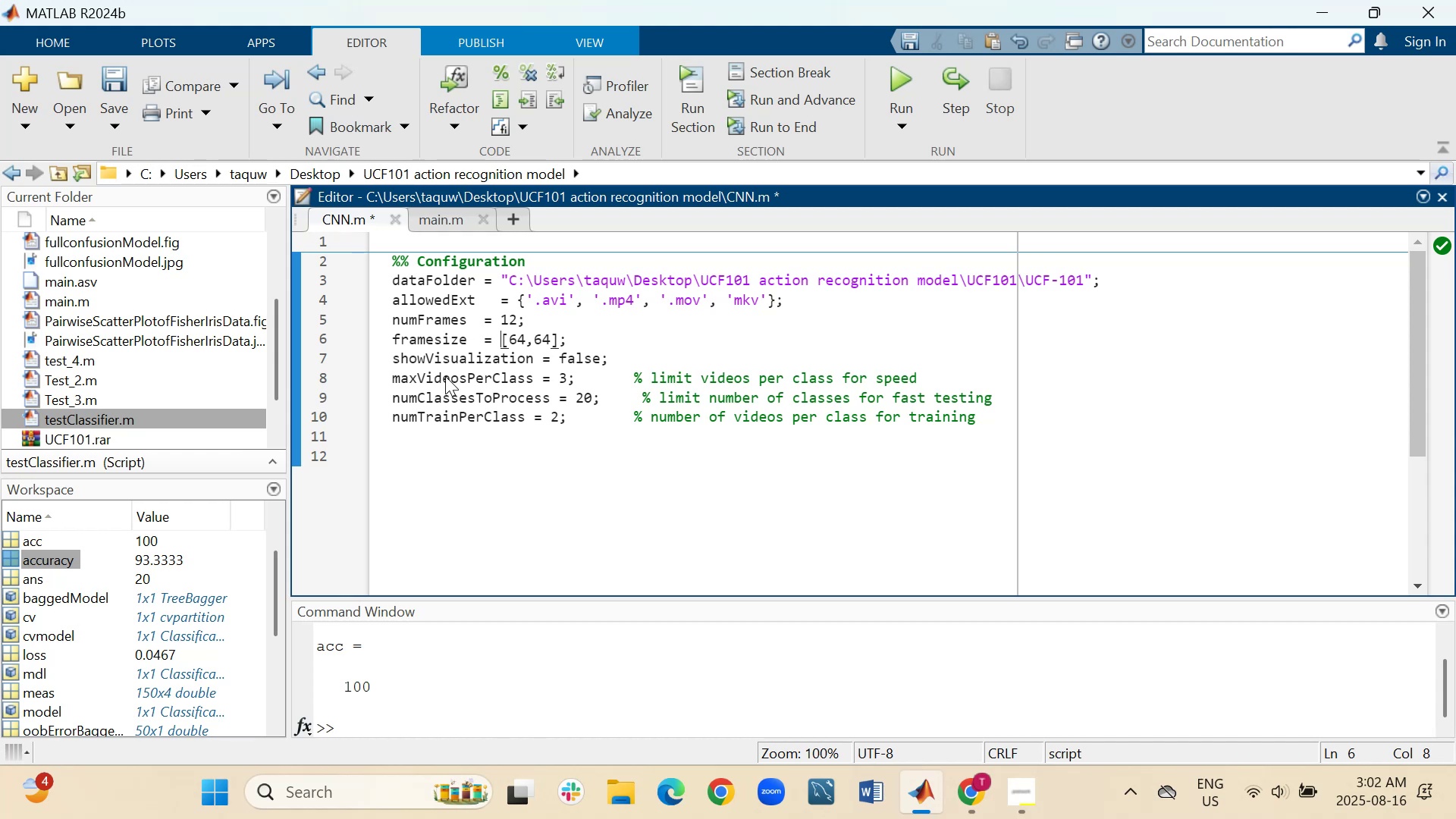 
key(ArrowRight)
 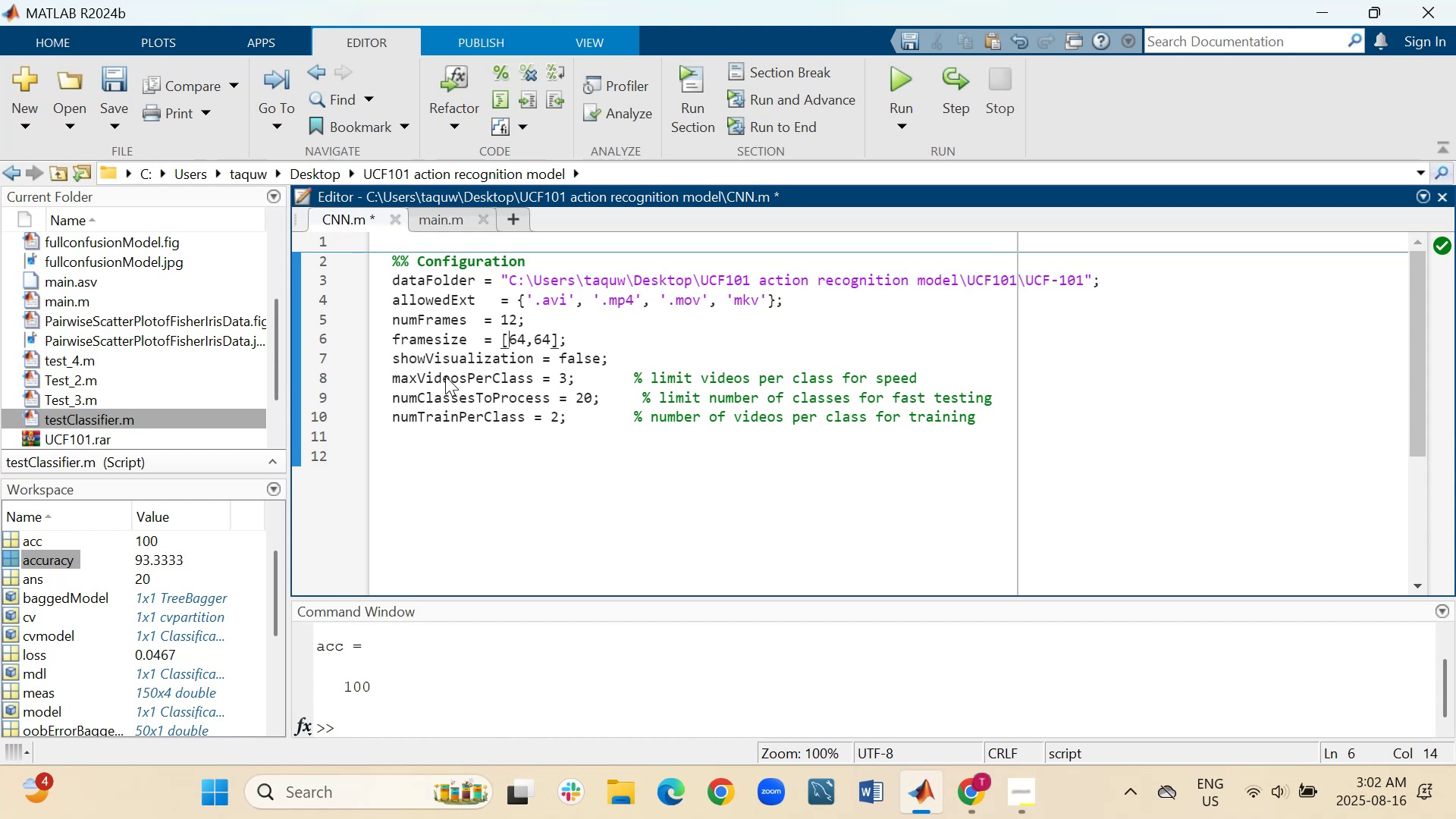 
key(ArrowRight)
 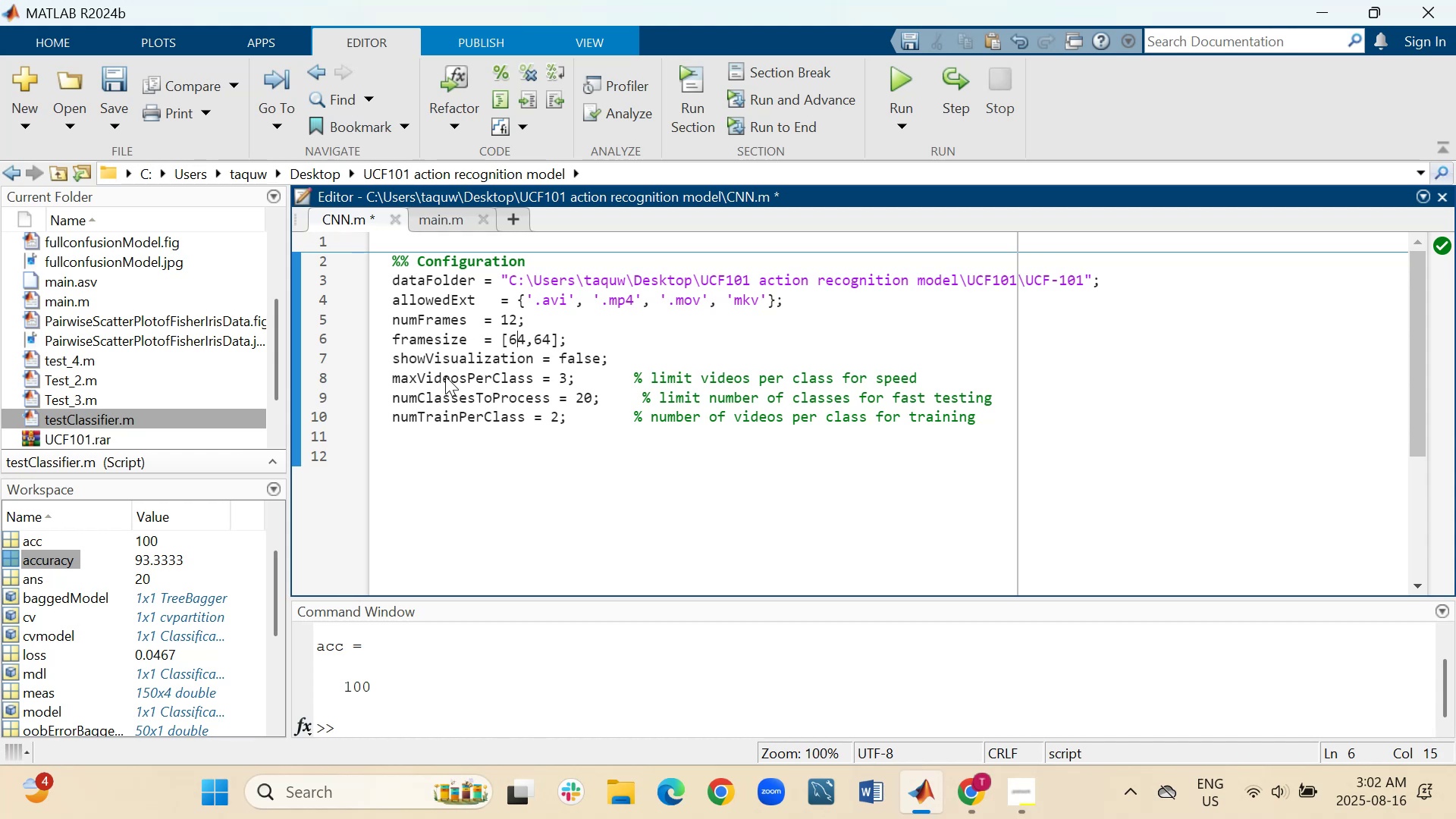 
key(ArrowRight)
 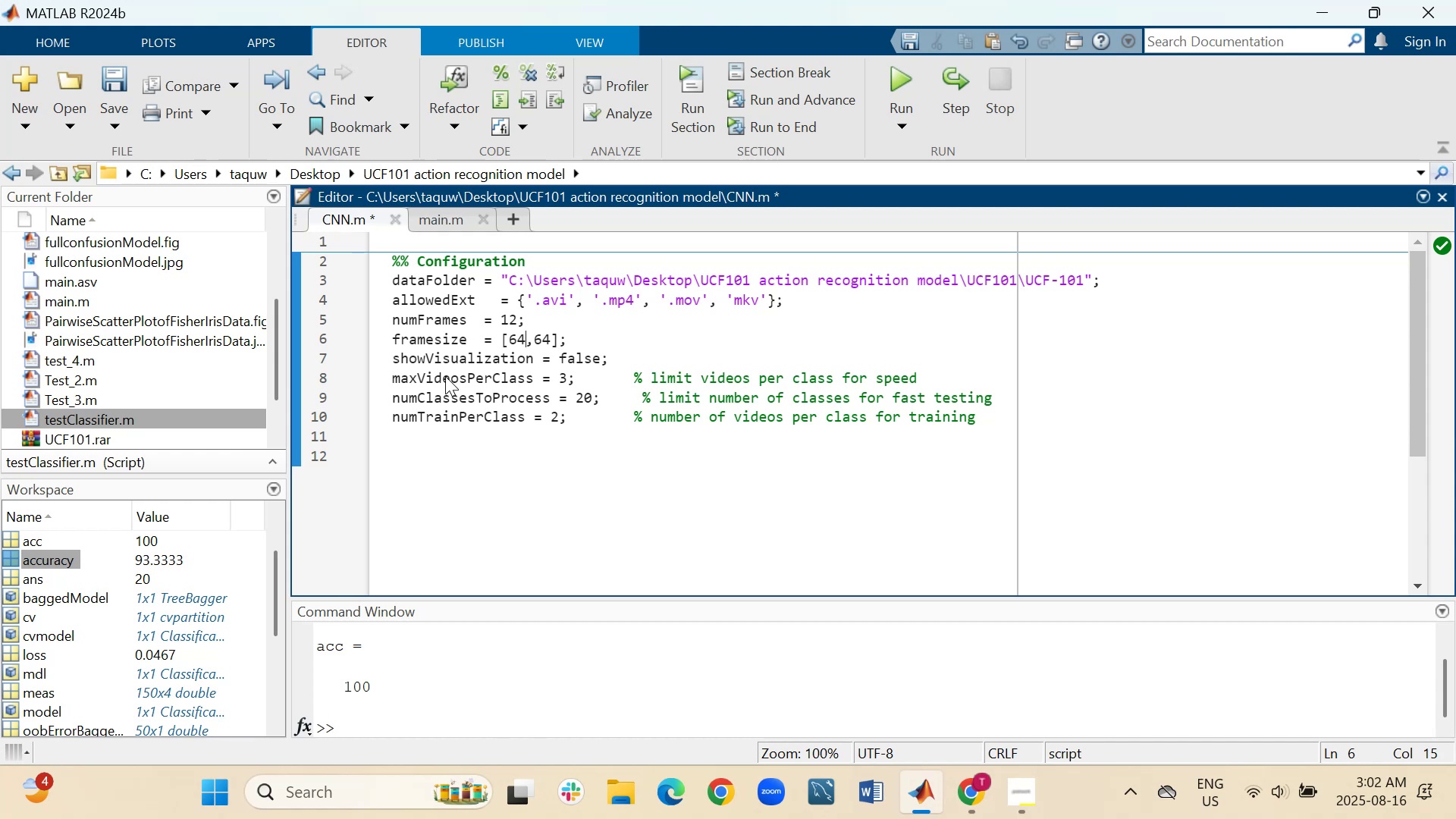 
key(ArrowRight)
 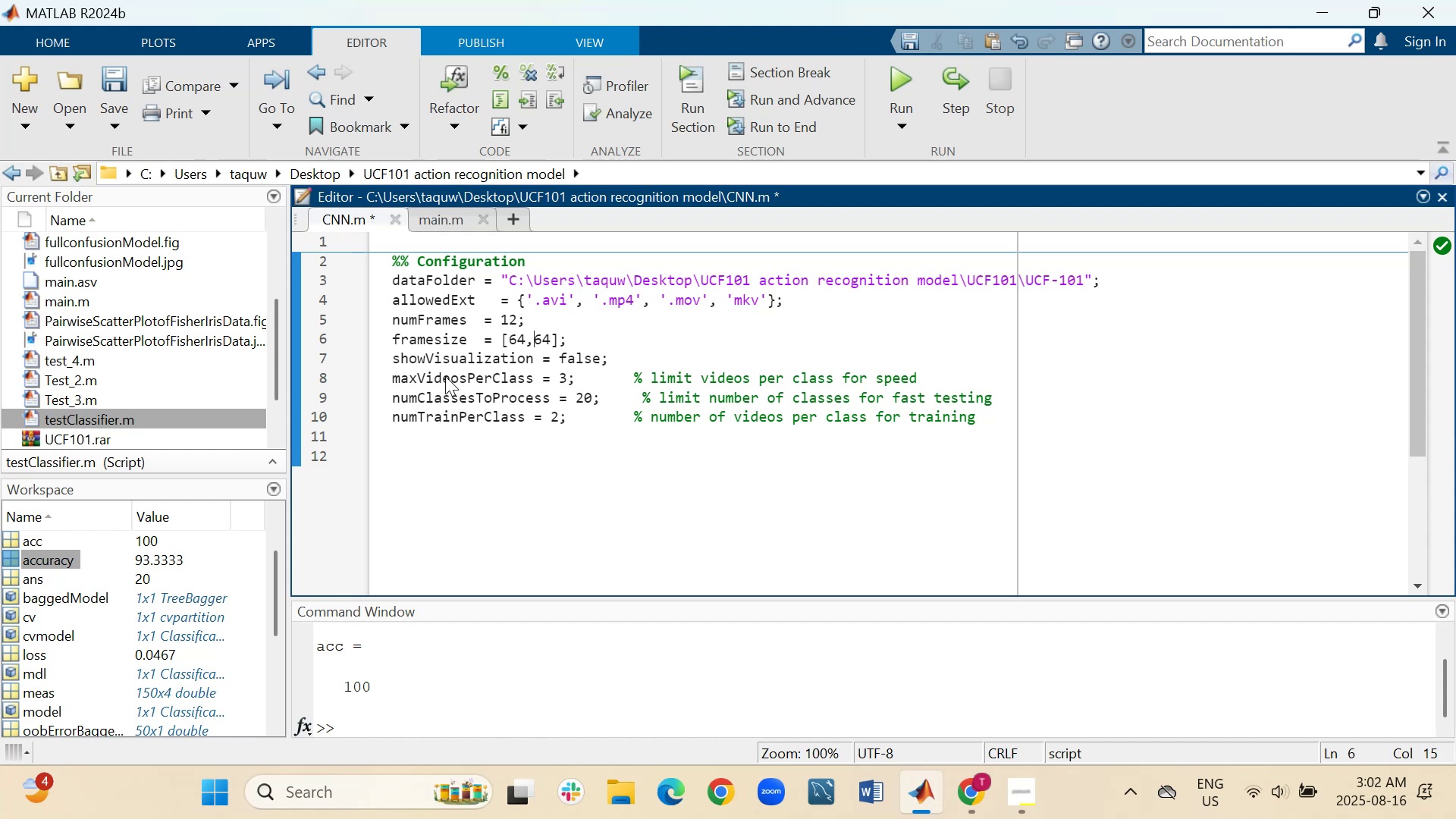 
key(ArrowRight)
 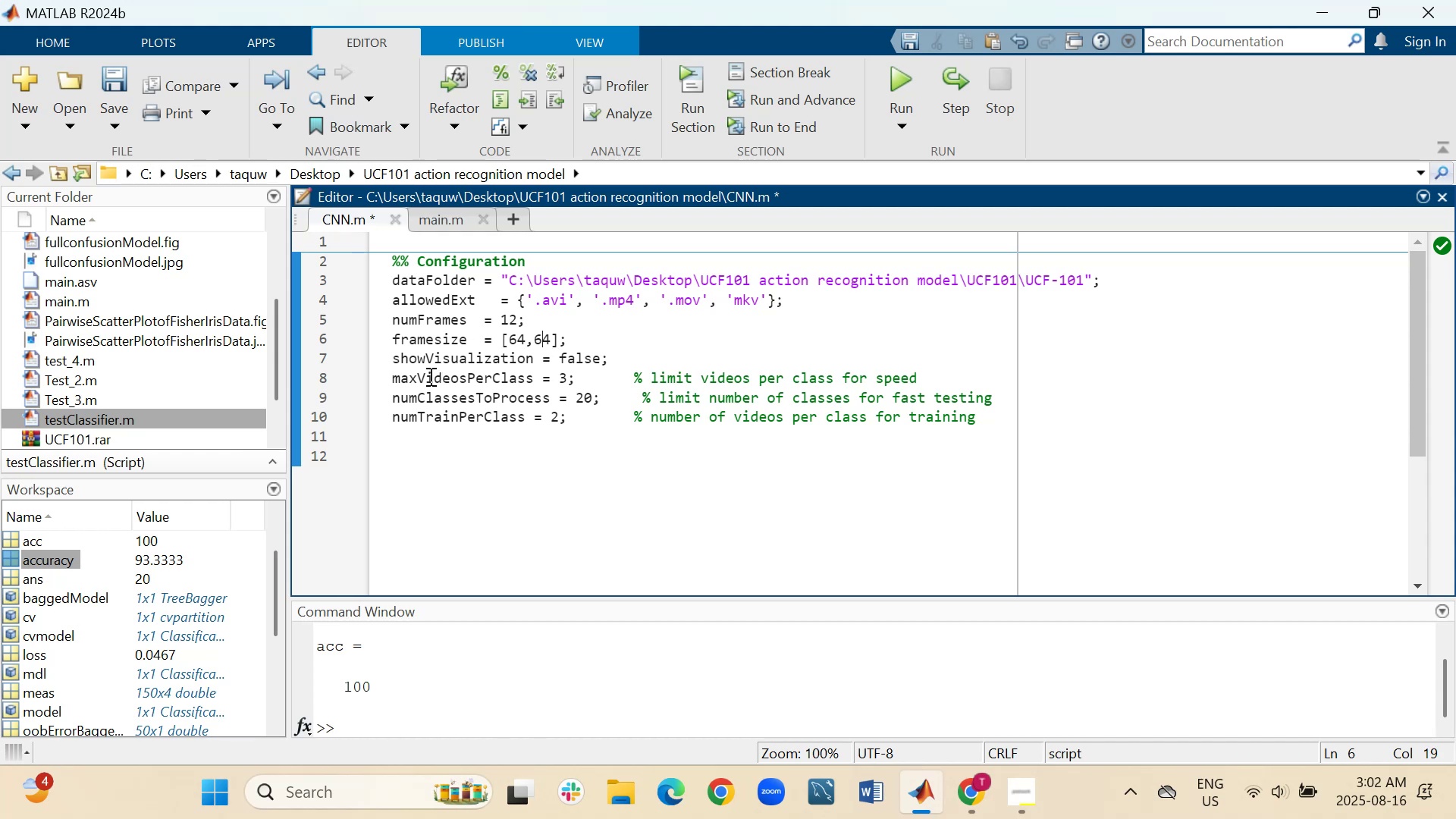 
wait(6.54)
 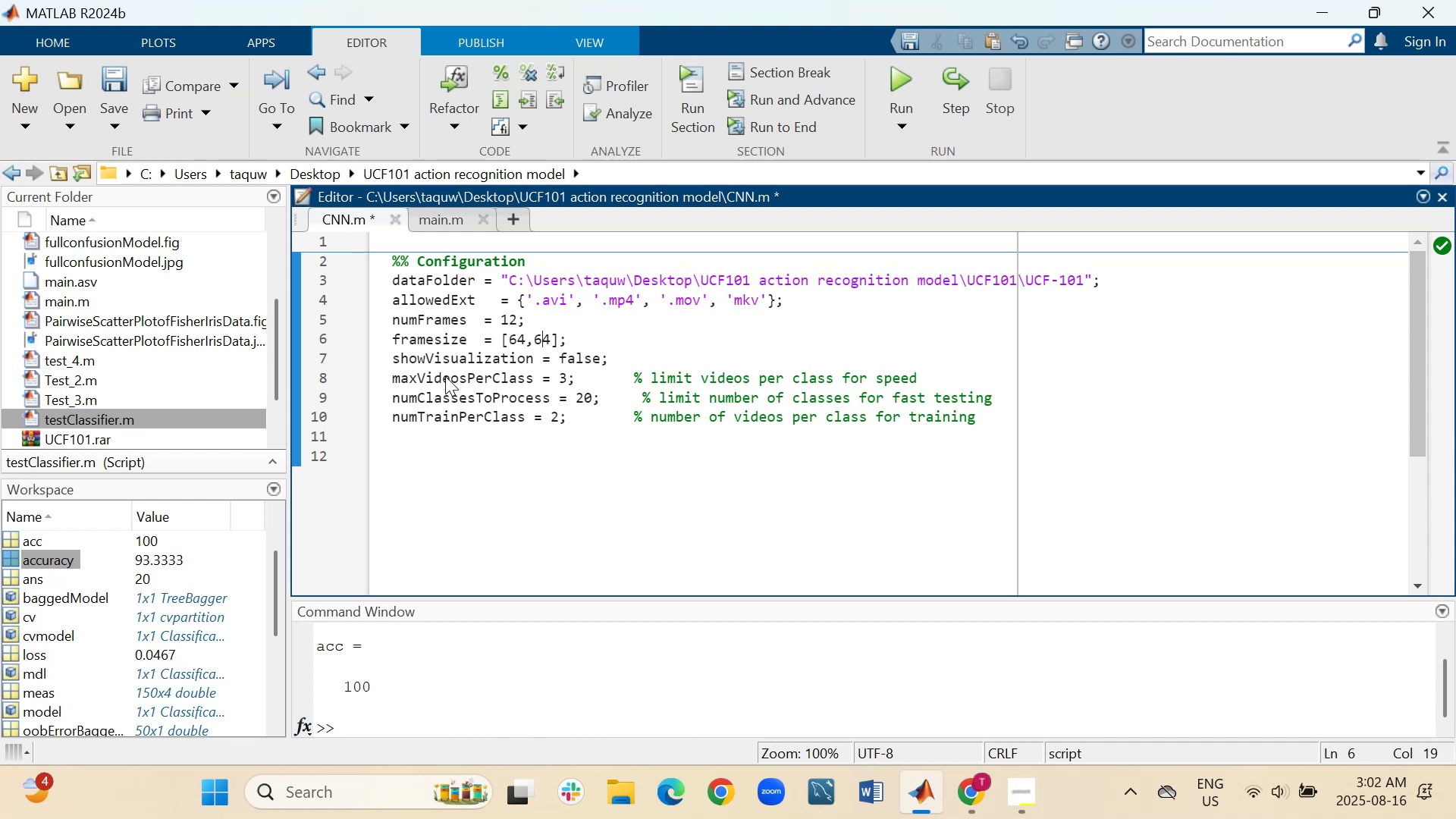 
left_click_drag(start_coordinate=[576, 436], to_coordinate=[387, 363])
 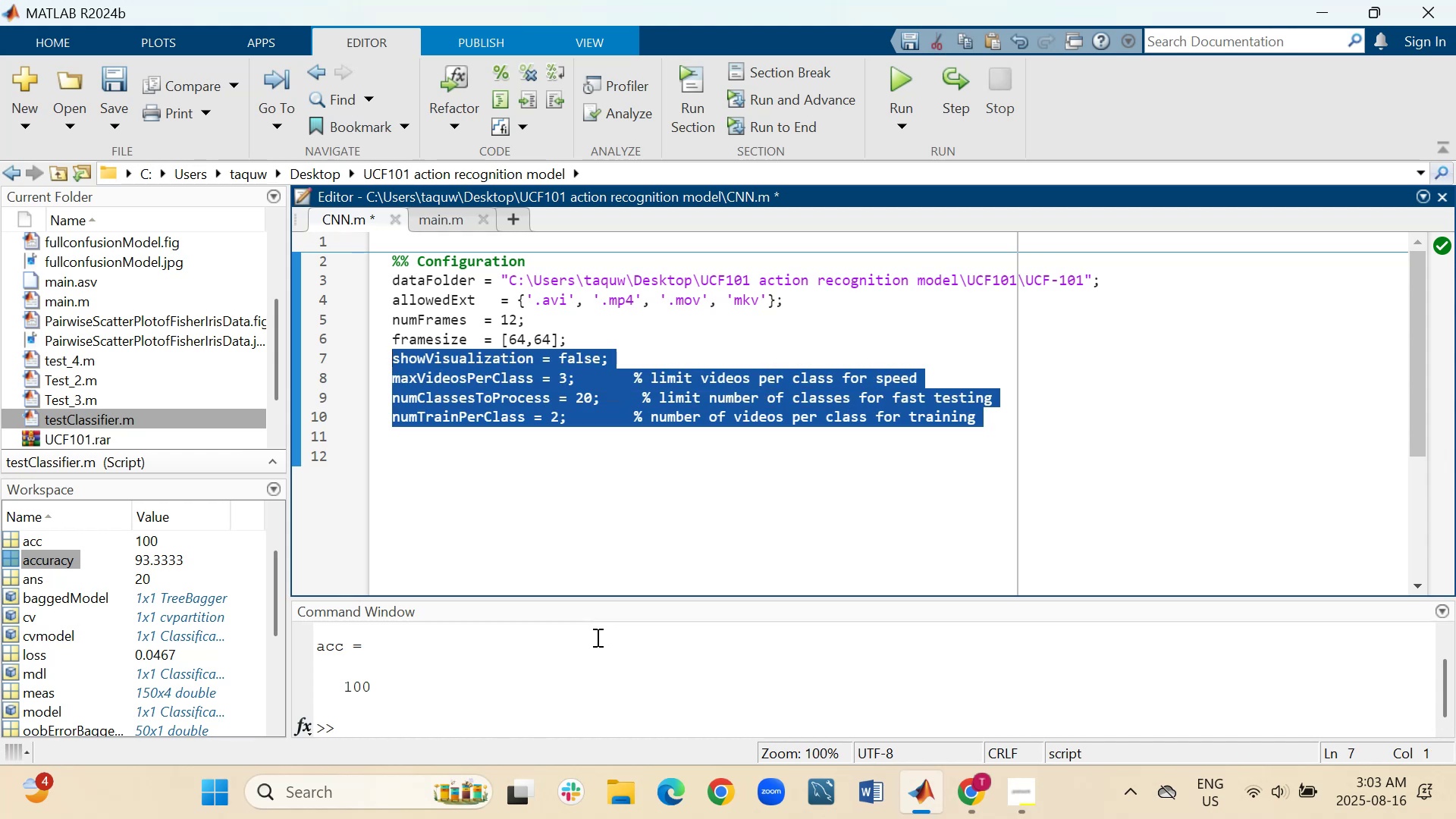 
type(numFrames)
 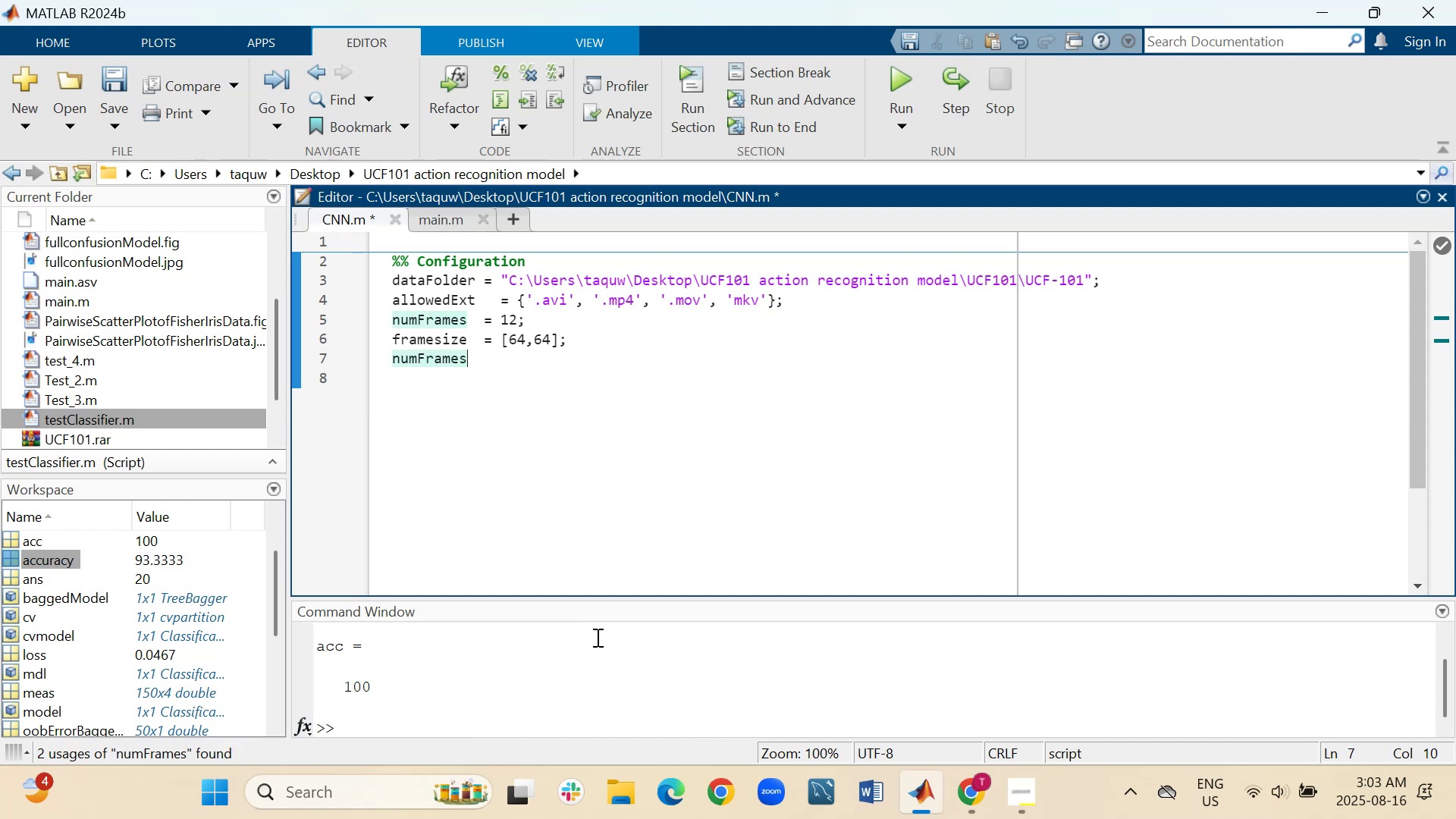 
wait(12.04)
 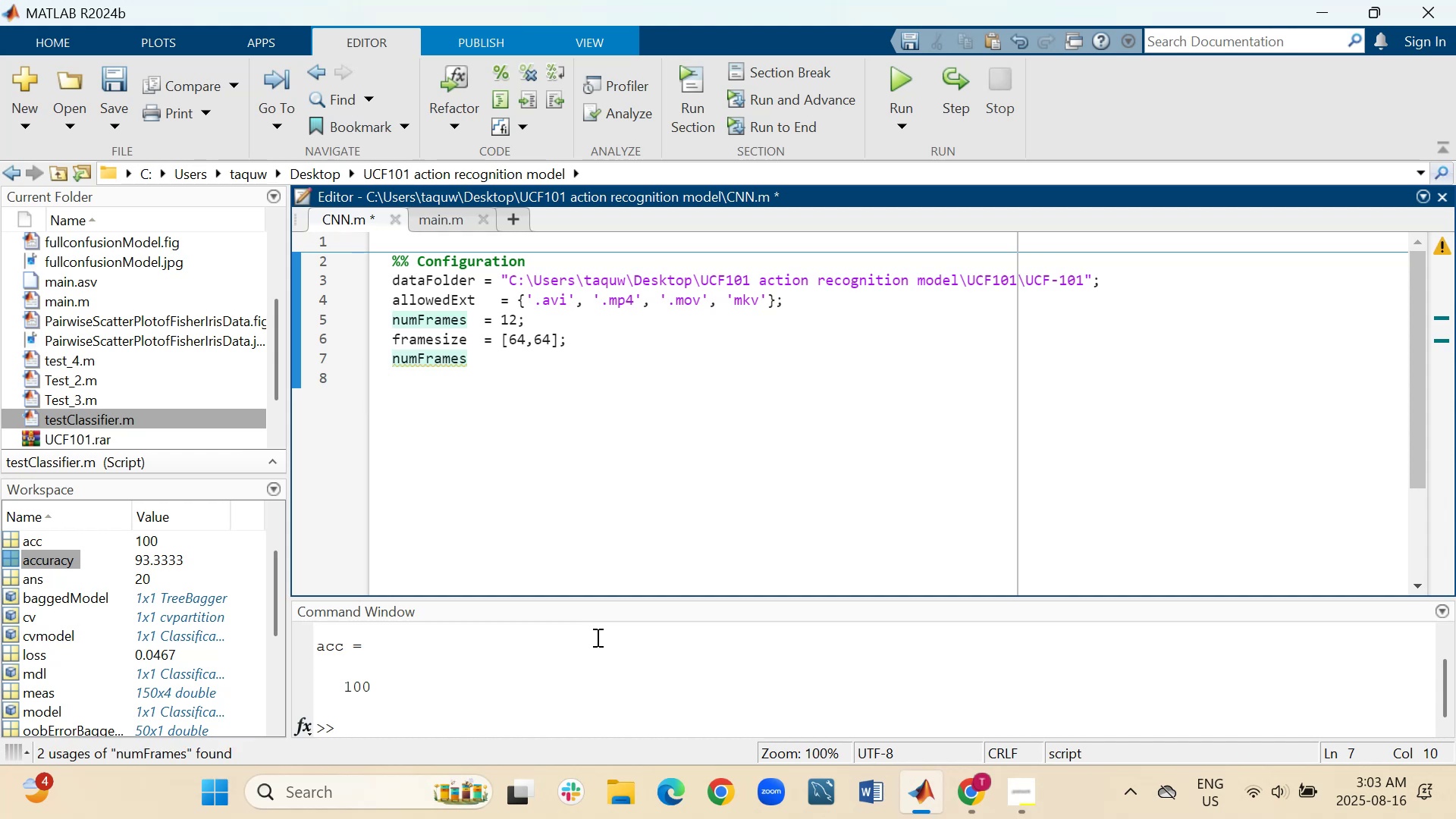 
key(Backspace)
key(Backspace)
key(Backspace)
key(Backspace)
key(Backspace)
key(Backspace)
key(Backspace)
key(Backspace)
key(Backspace)
type(pollSize)
 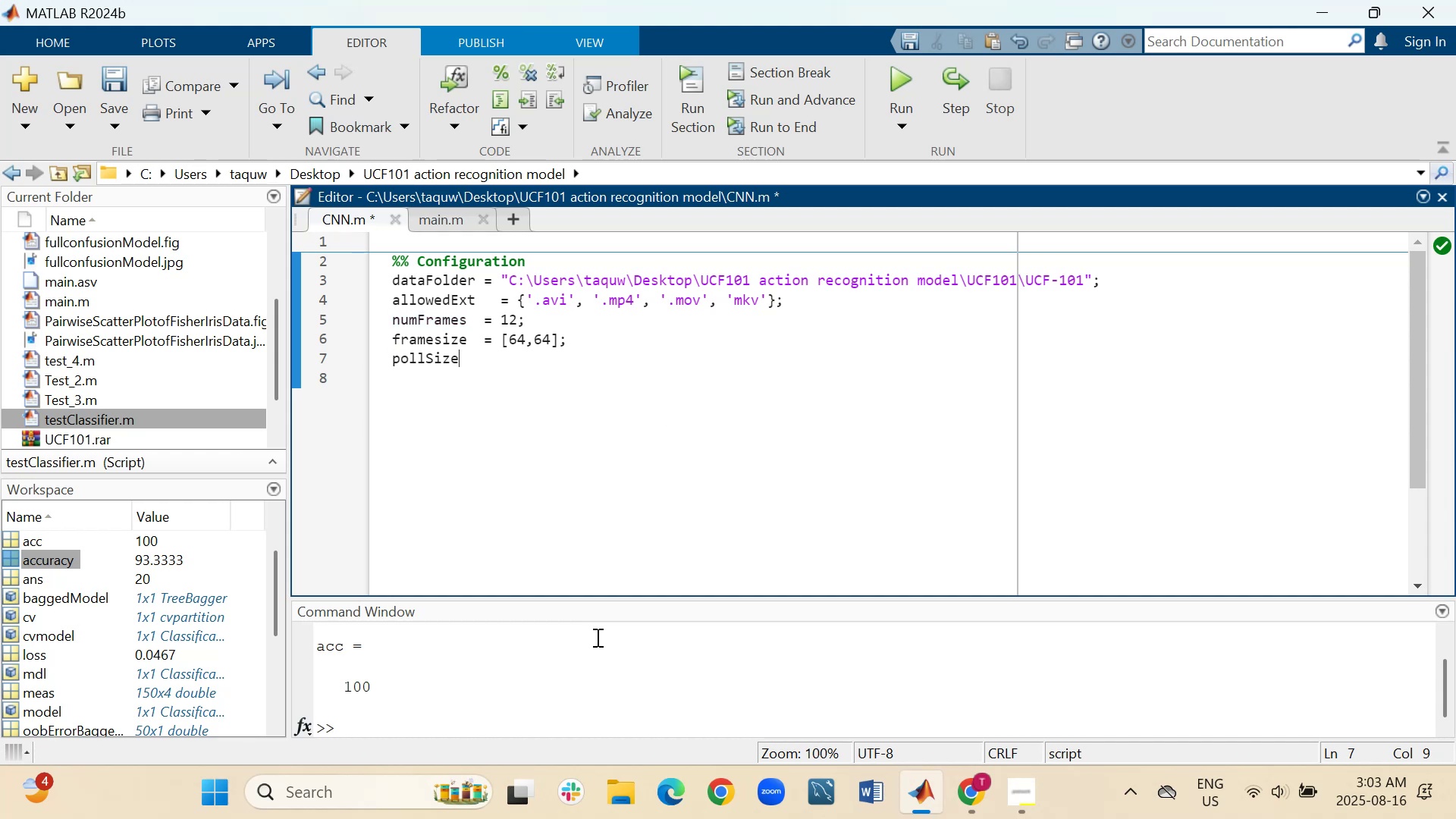 
key(Space)
 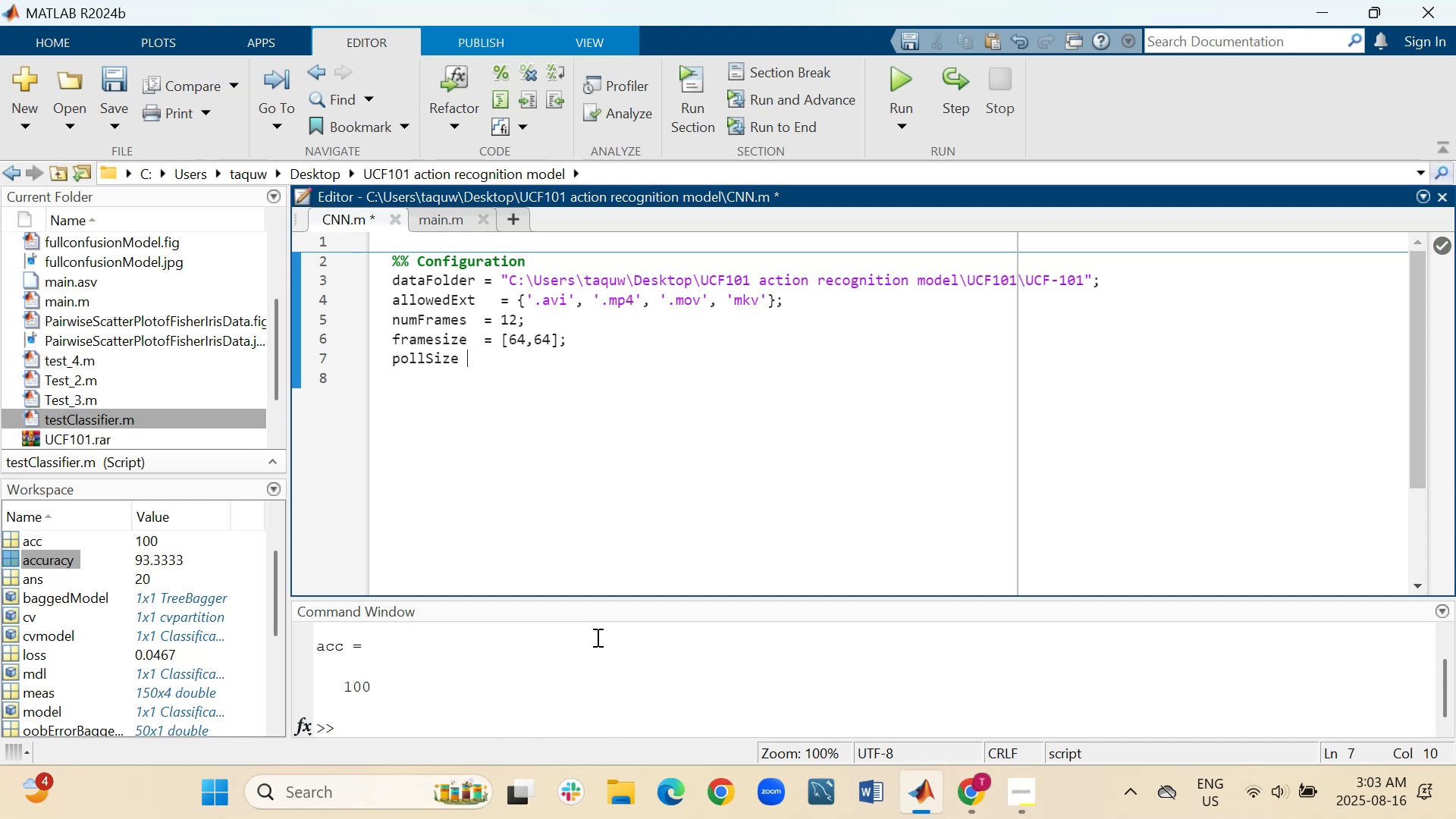 
key(Equal)
 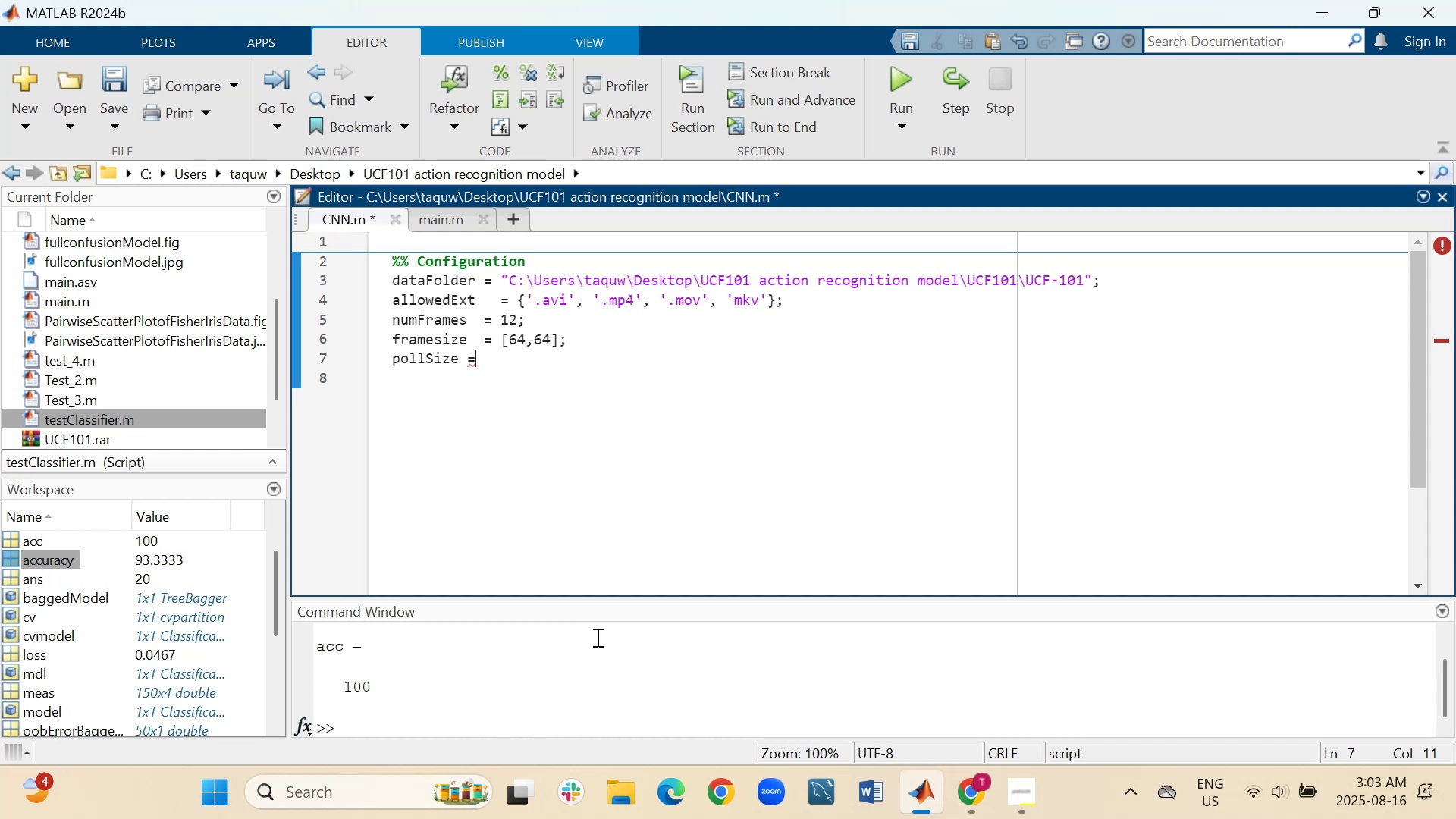 
key(BracketLeft)
 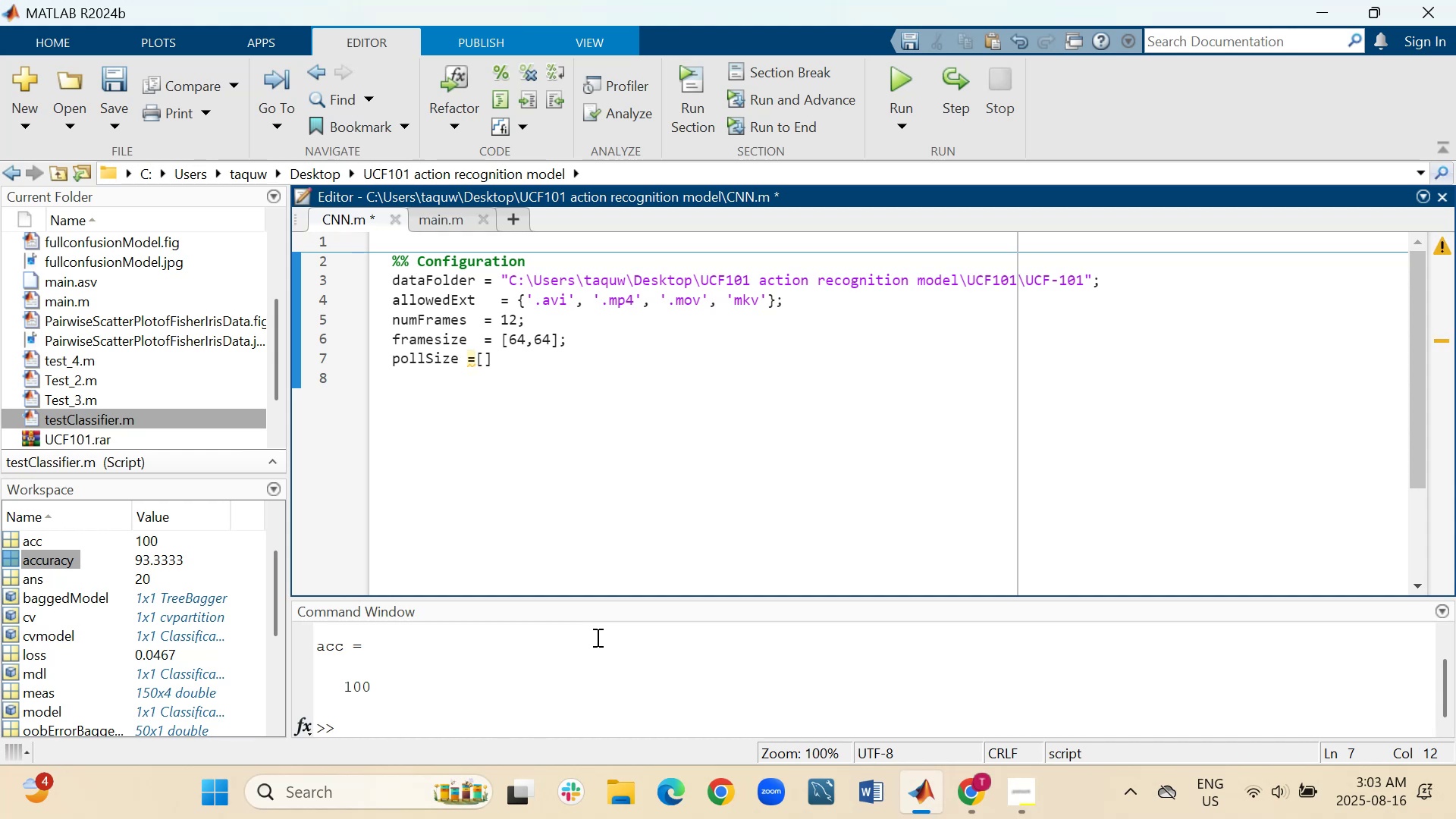 
key(4)
 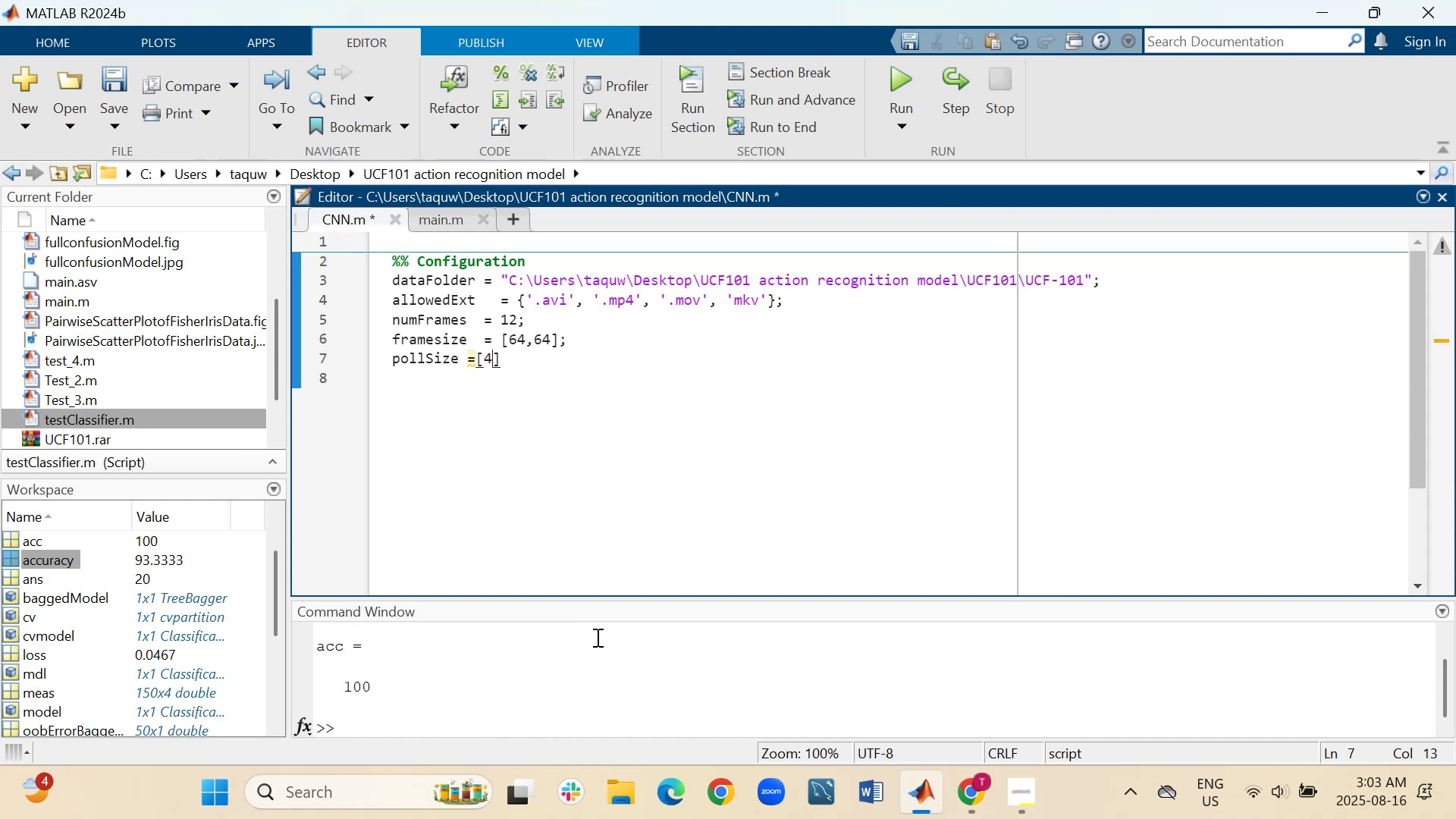 
key(Space)
 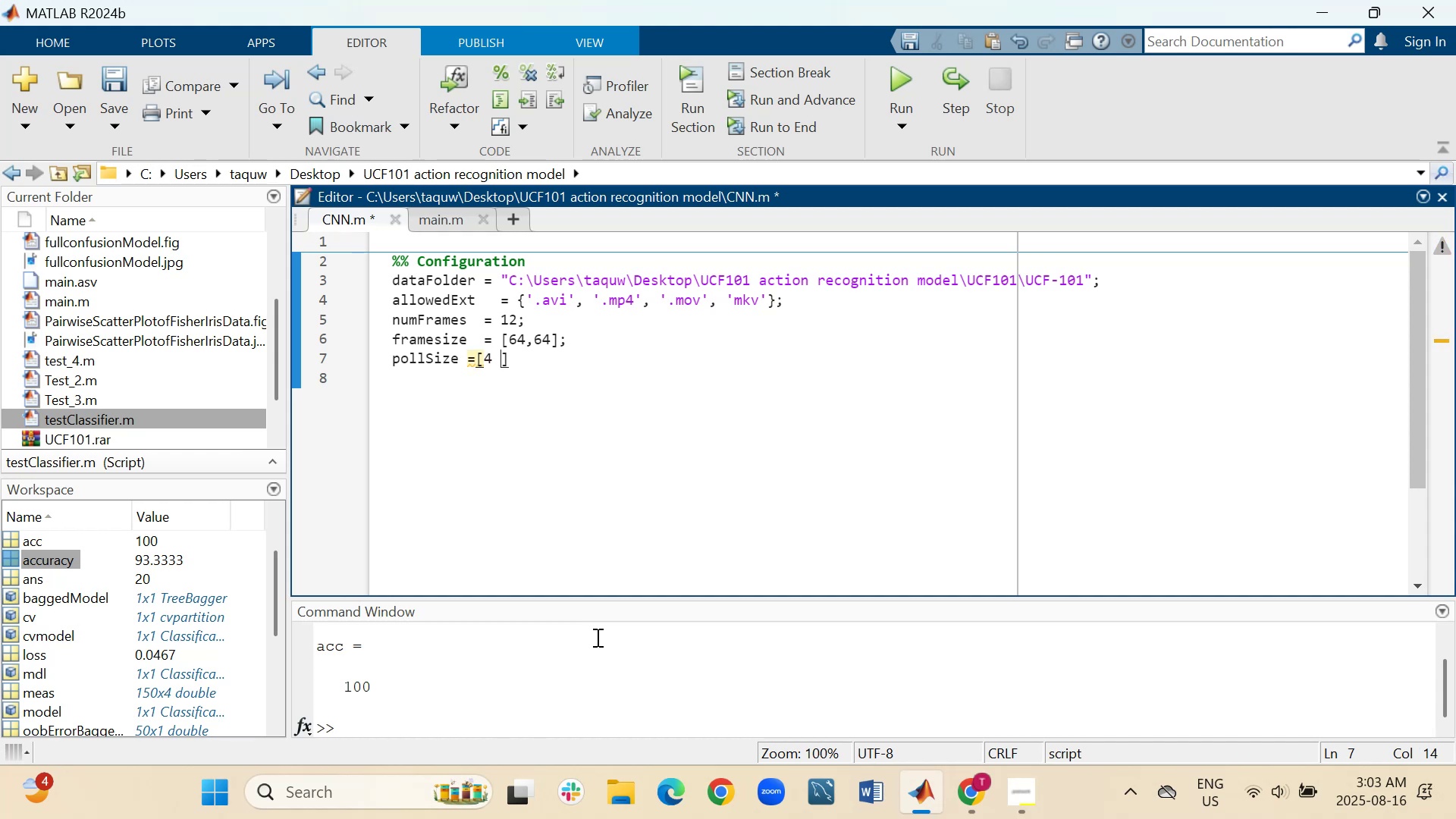 
key(4)
 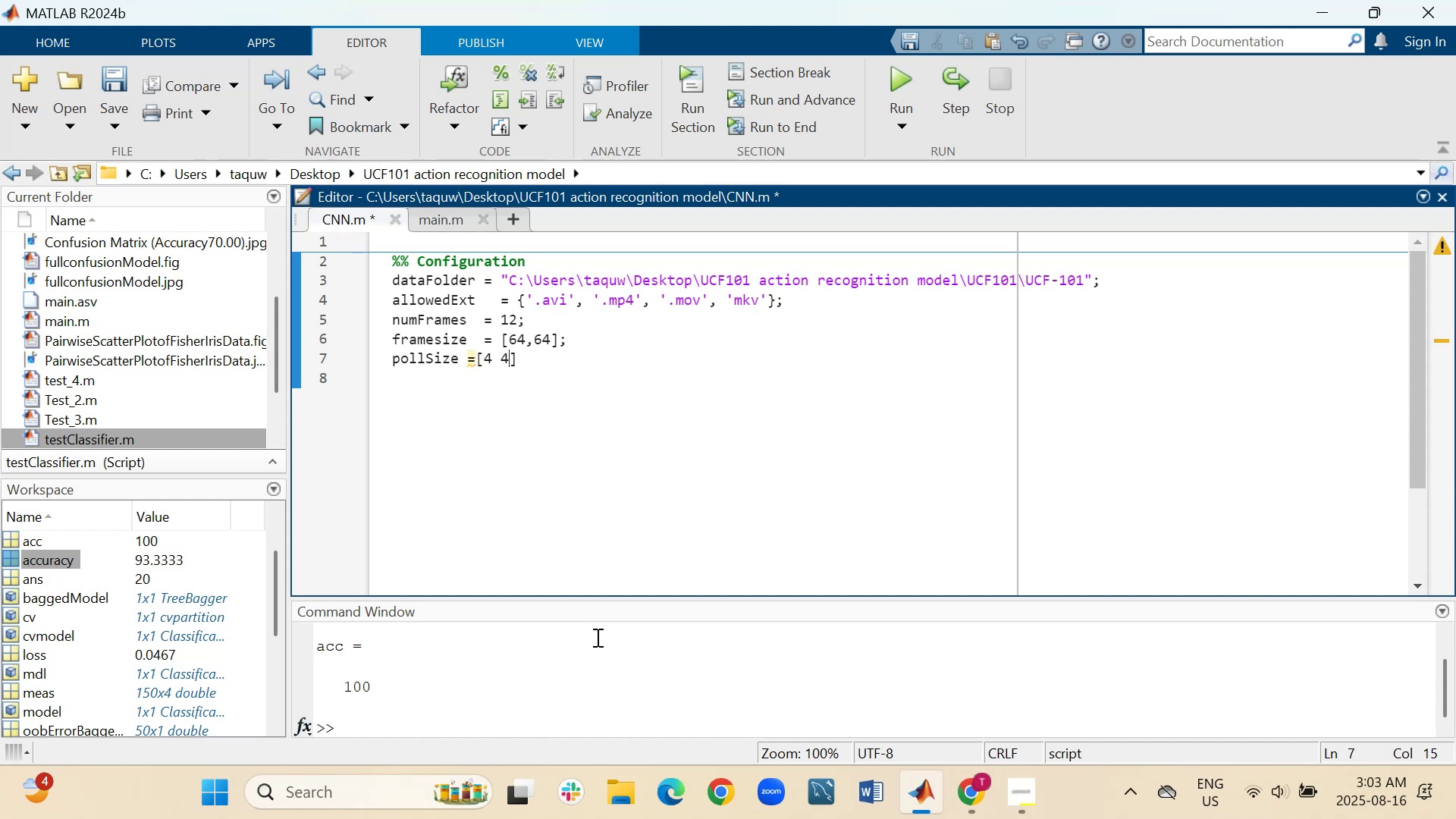 
key(PageDown)
 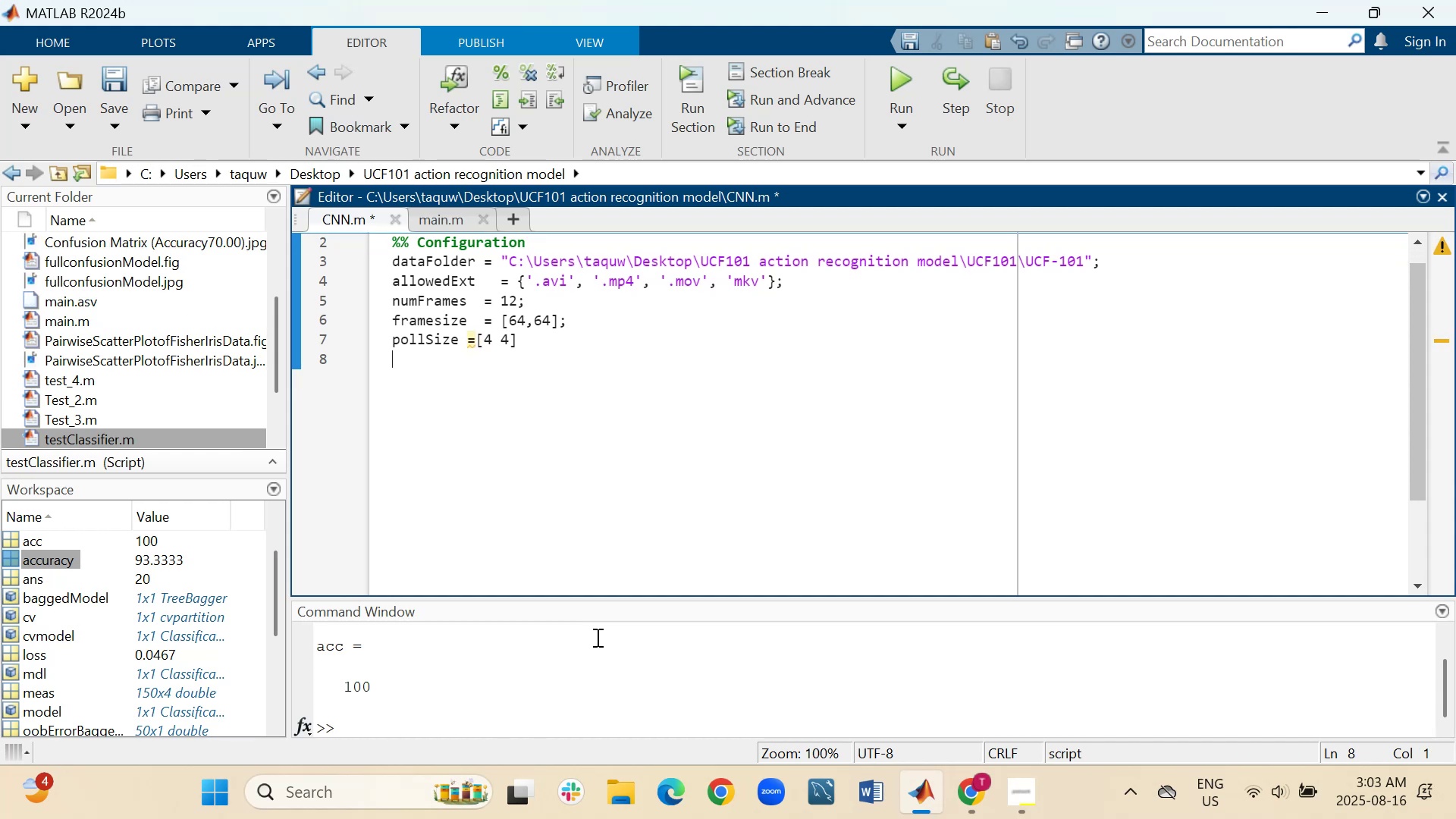 
key(Semicolon)
 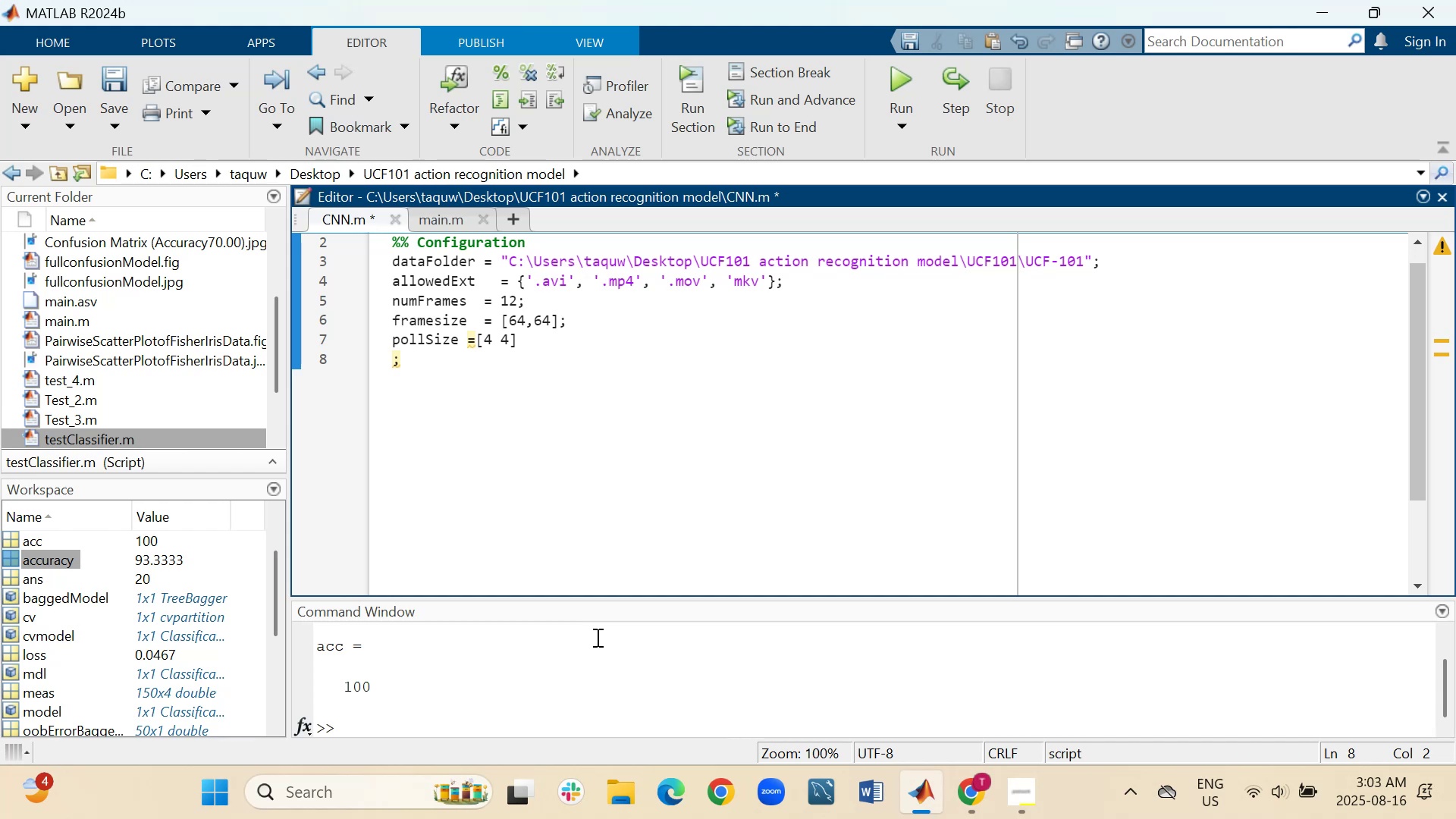 
key(Backspace)
 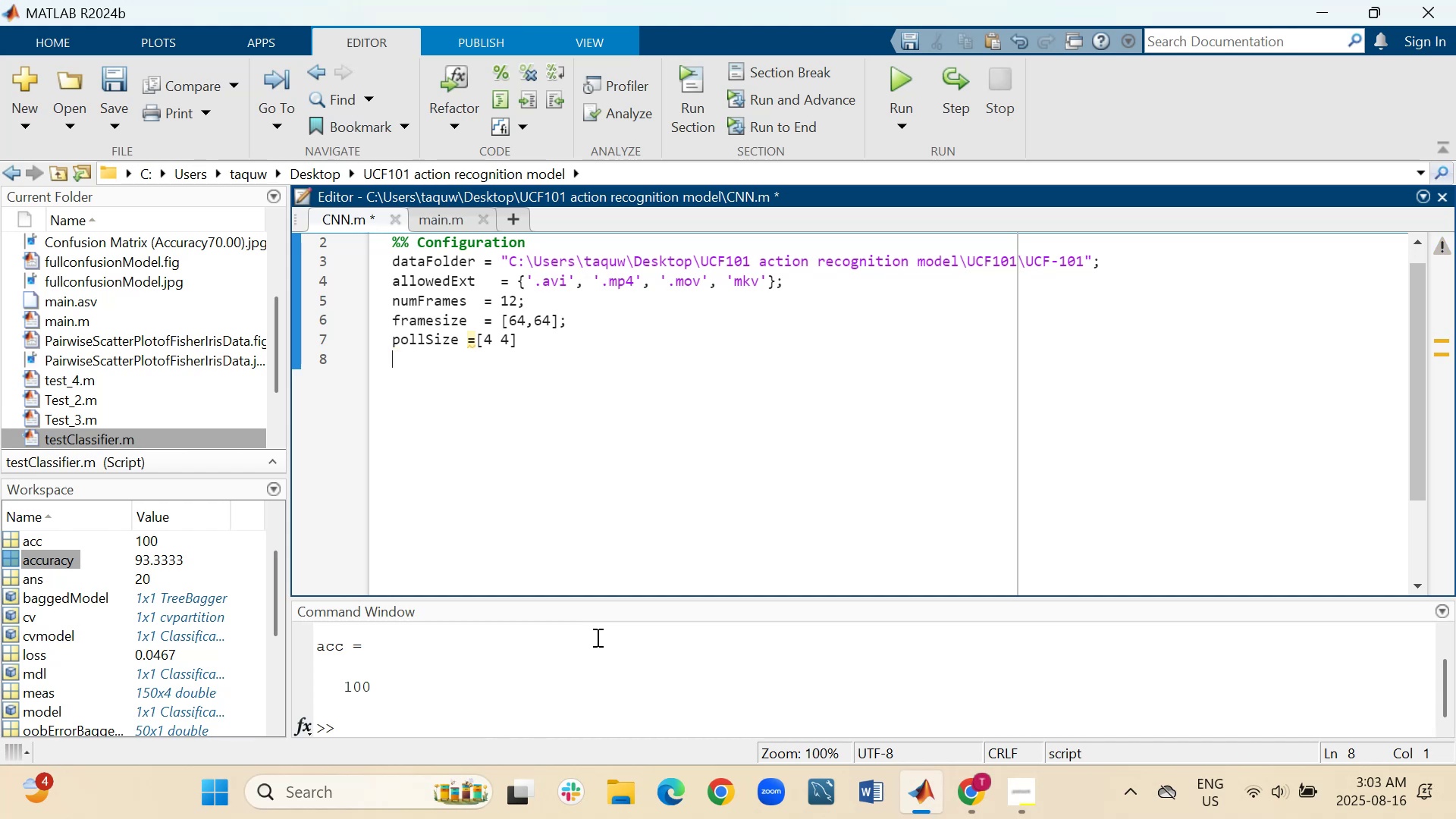 
key(Backspace)
 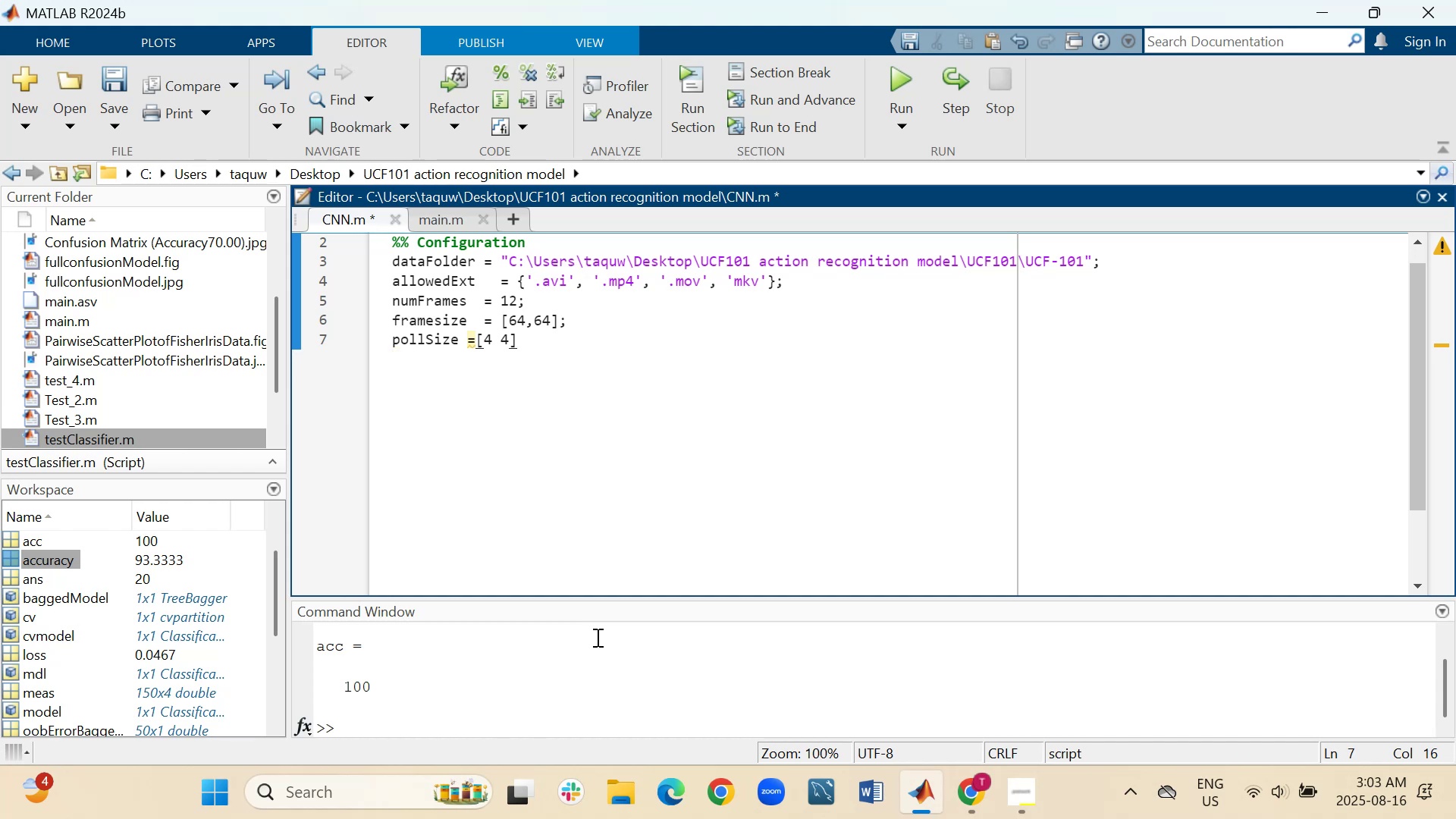 
key(Semicolon)
 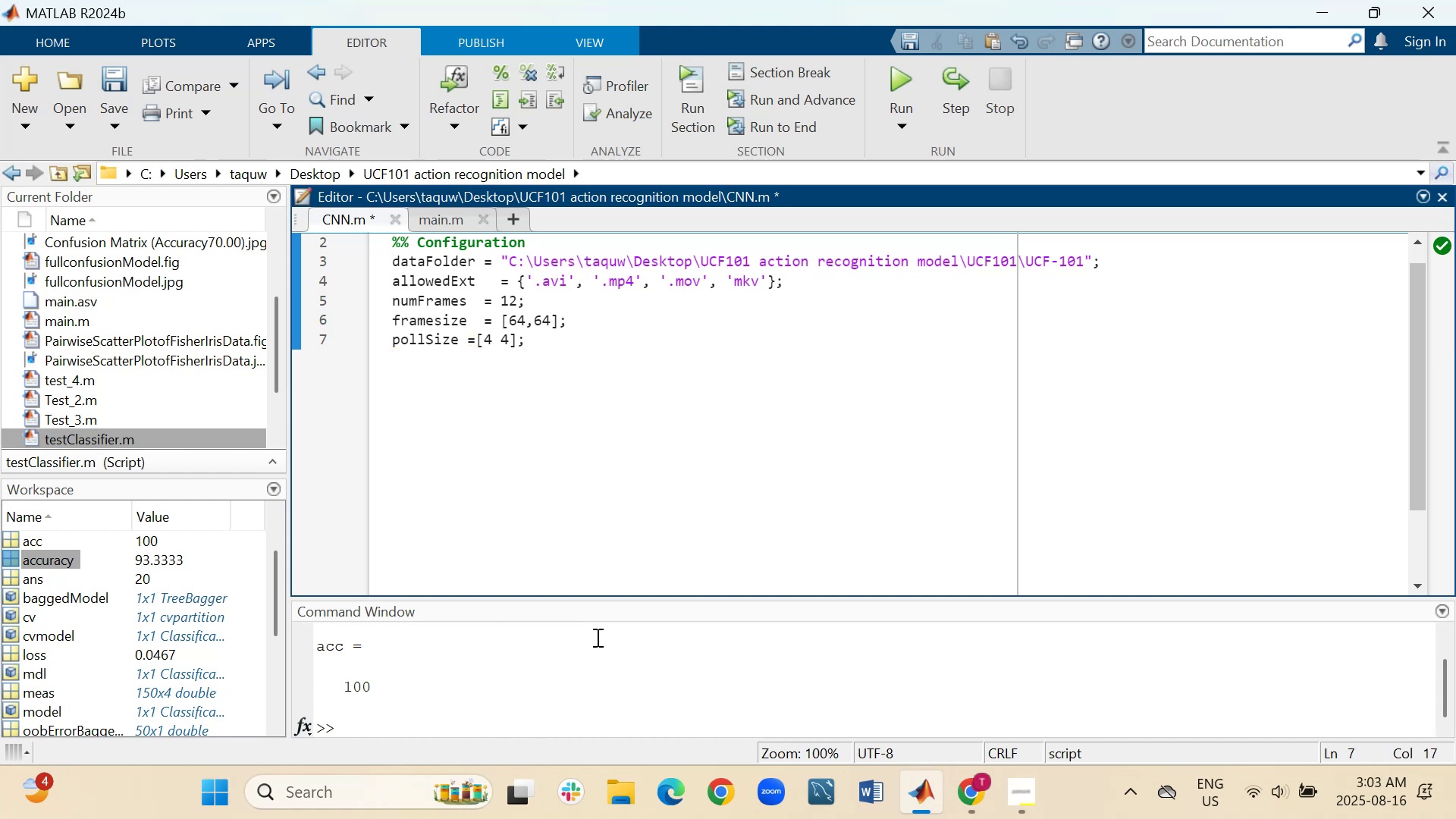 
key(Shift+Enter)
 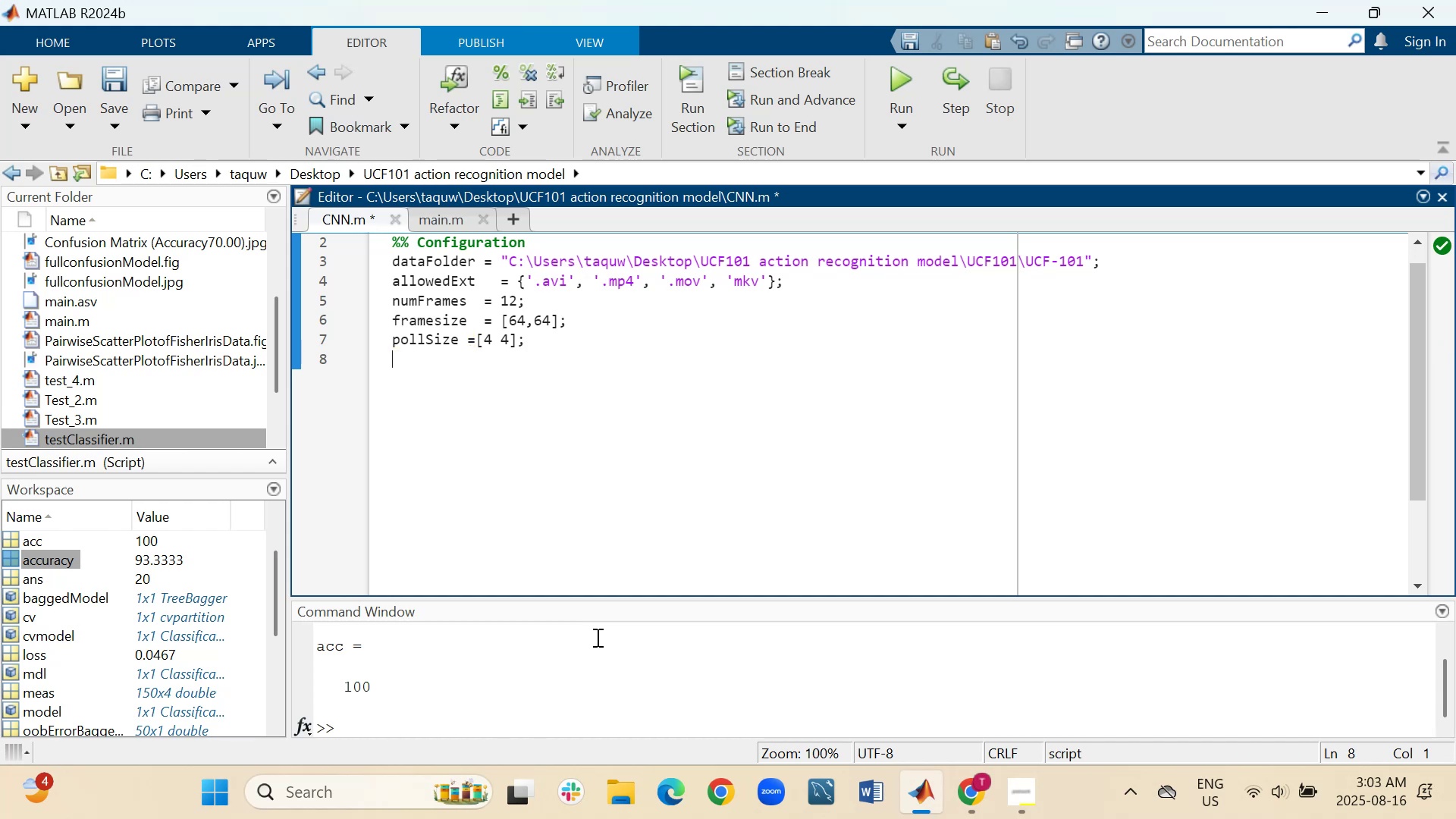 
type(use)
 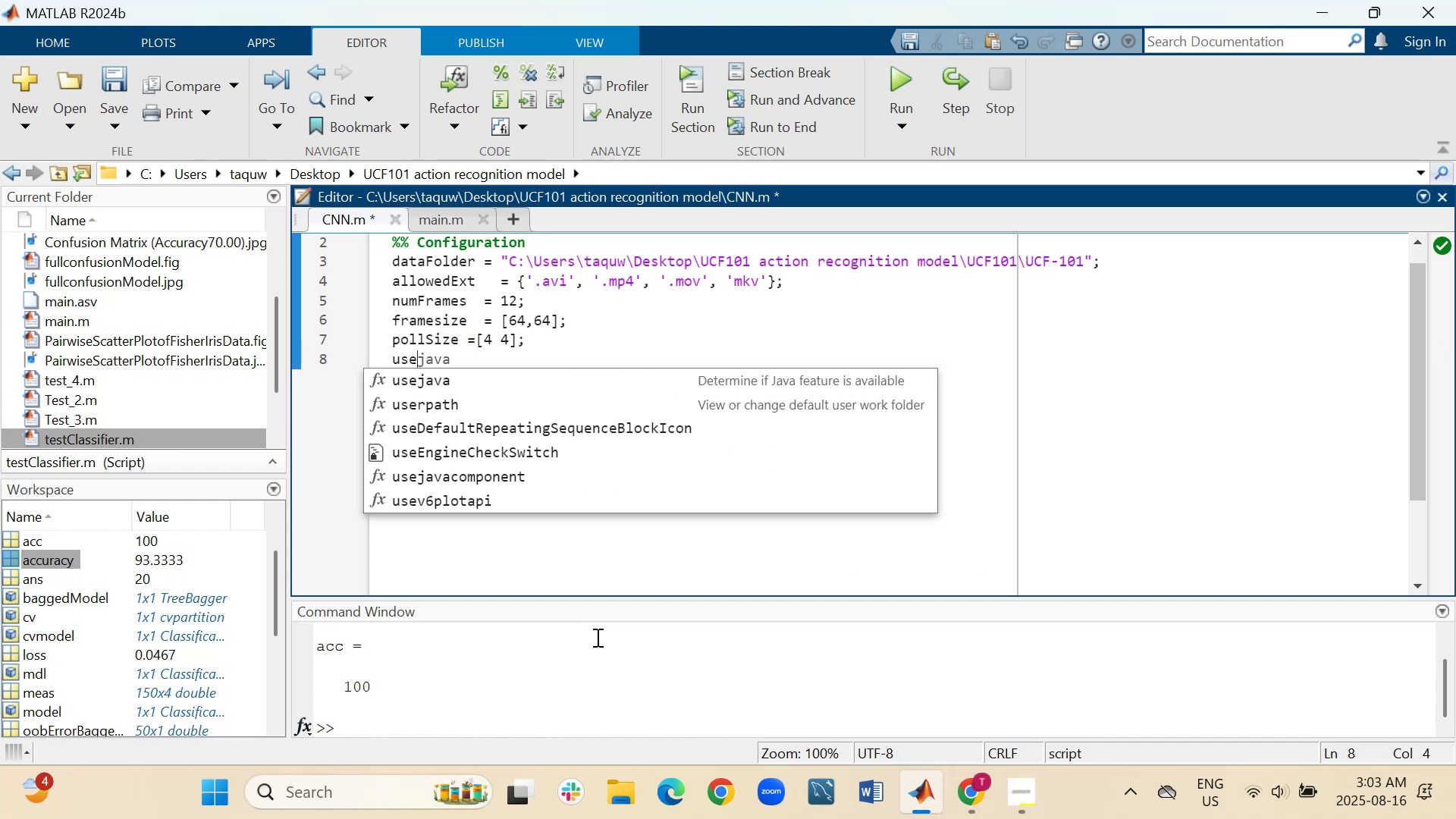 
type(SVMIfAvailable = true;)
 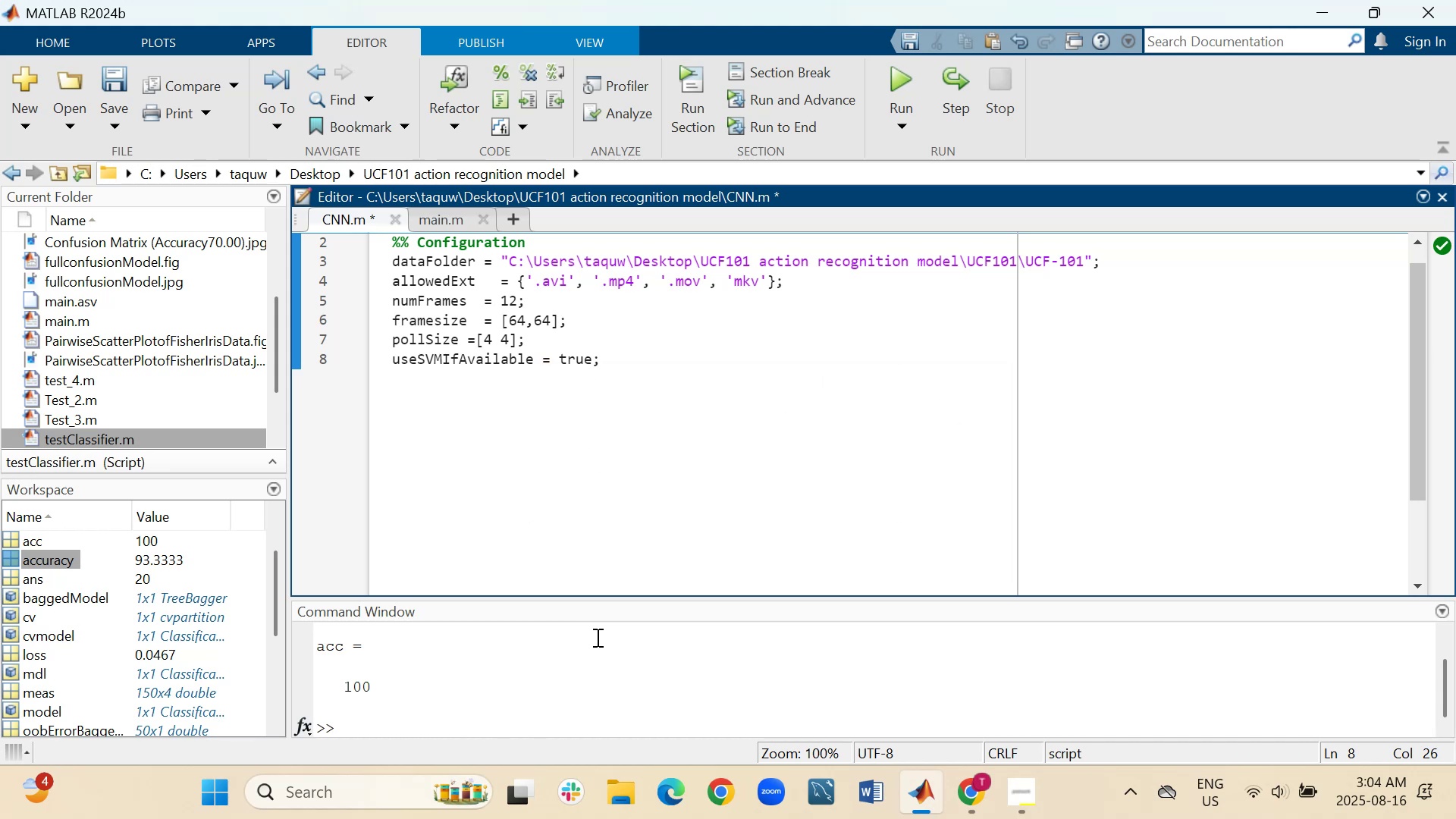 
key(Shift+Enter)
 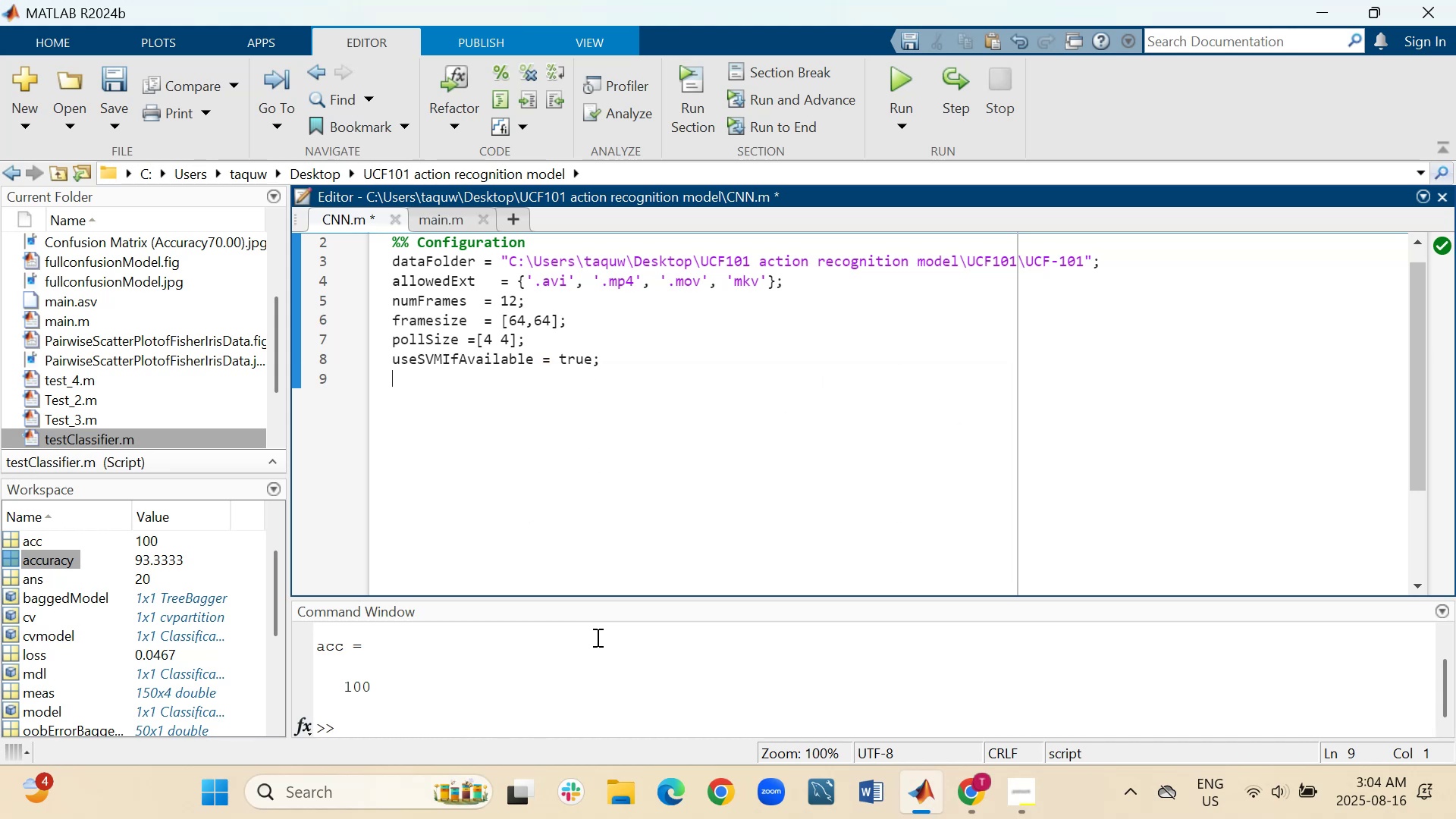 
type(hodOut= 0.3;)
 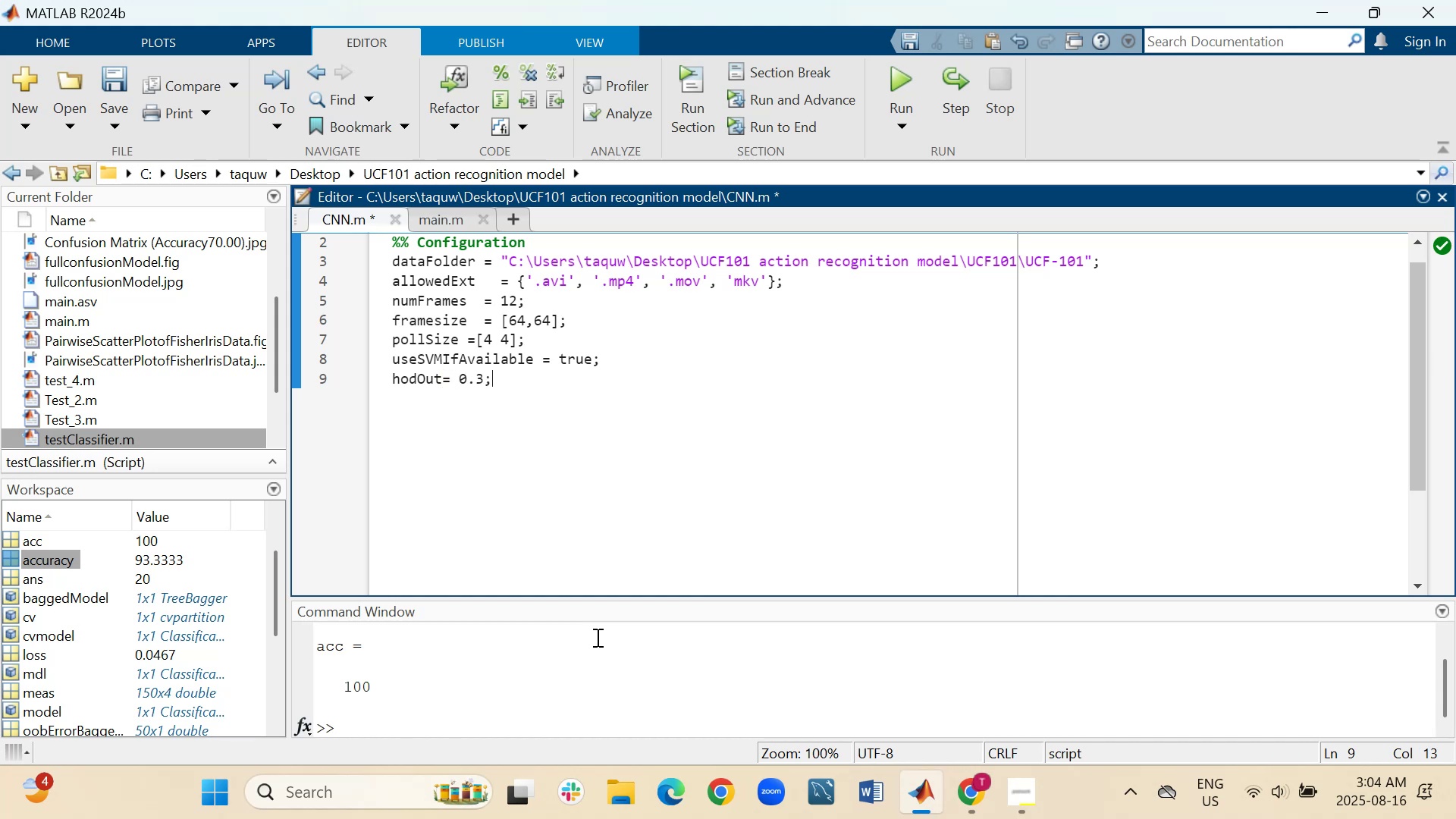 
hold_key(key=ShiftRight, duration=0.49)
 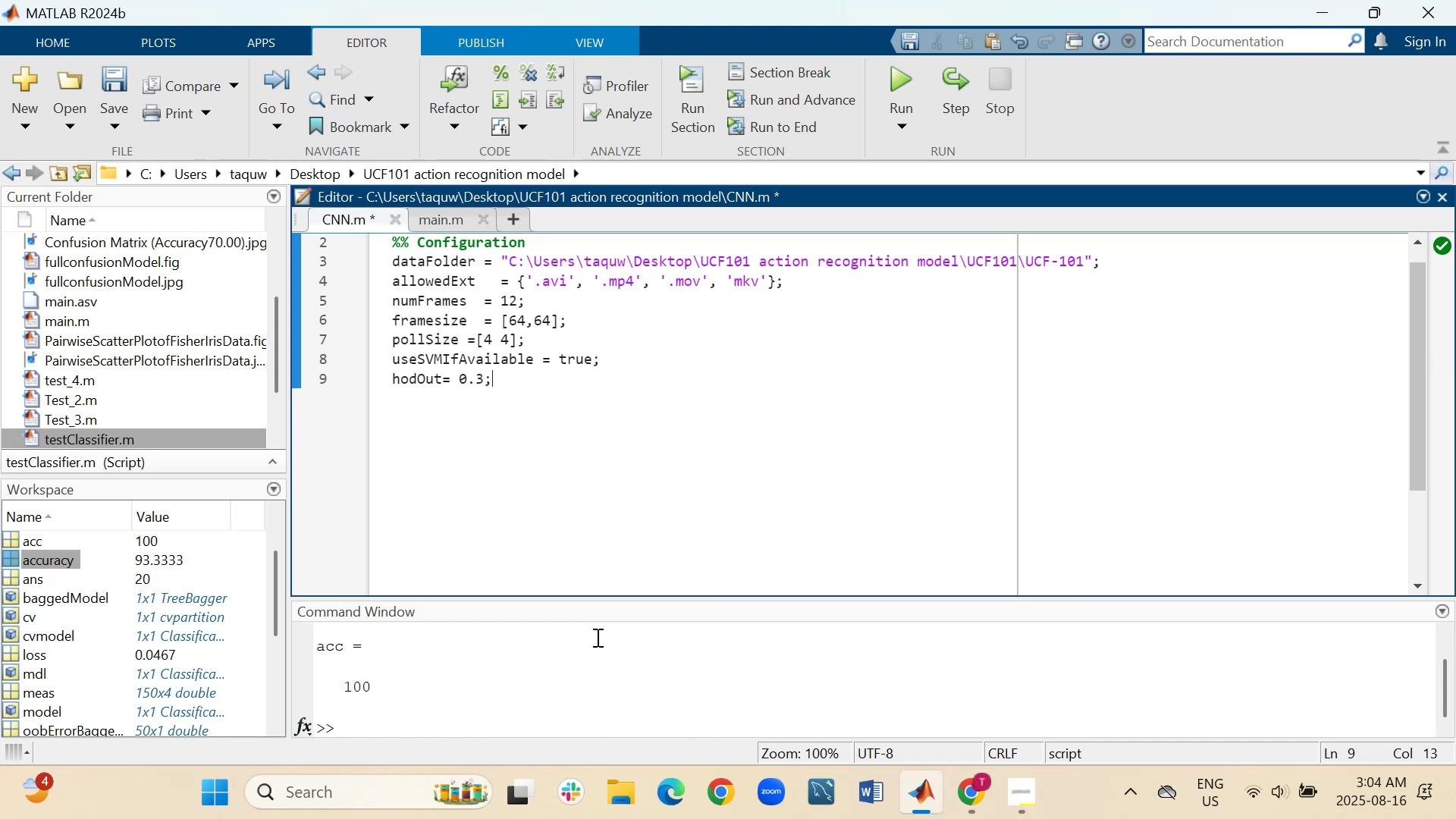 
hold_key(key=ShiftRight, duration=1.02)
 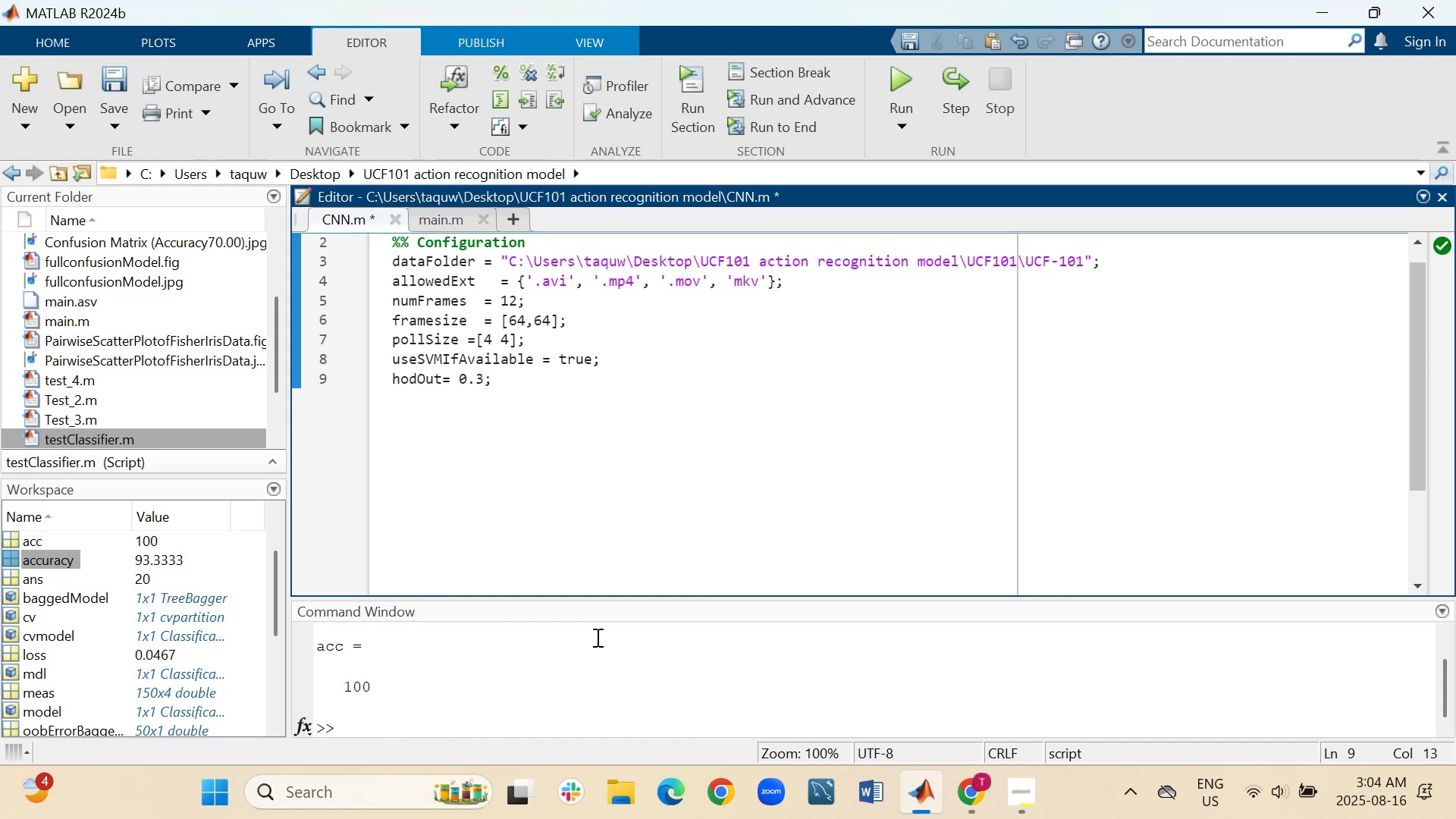 
key(Shift+Enter)
 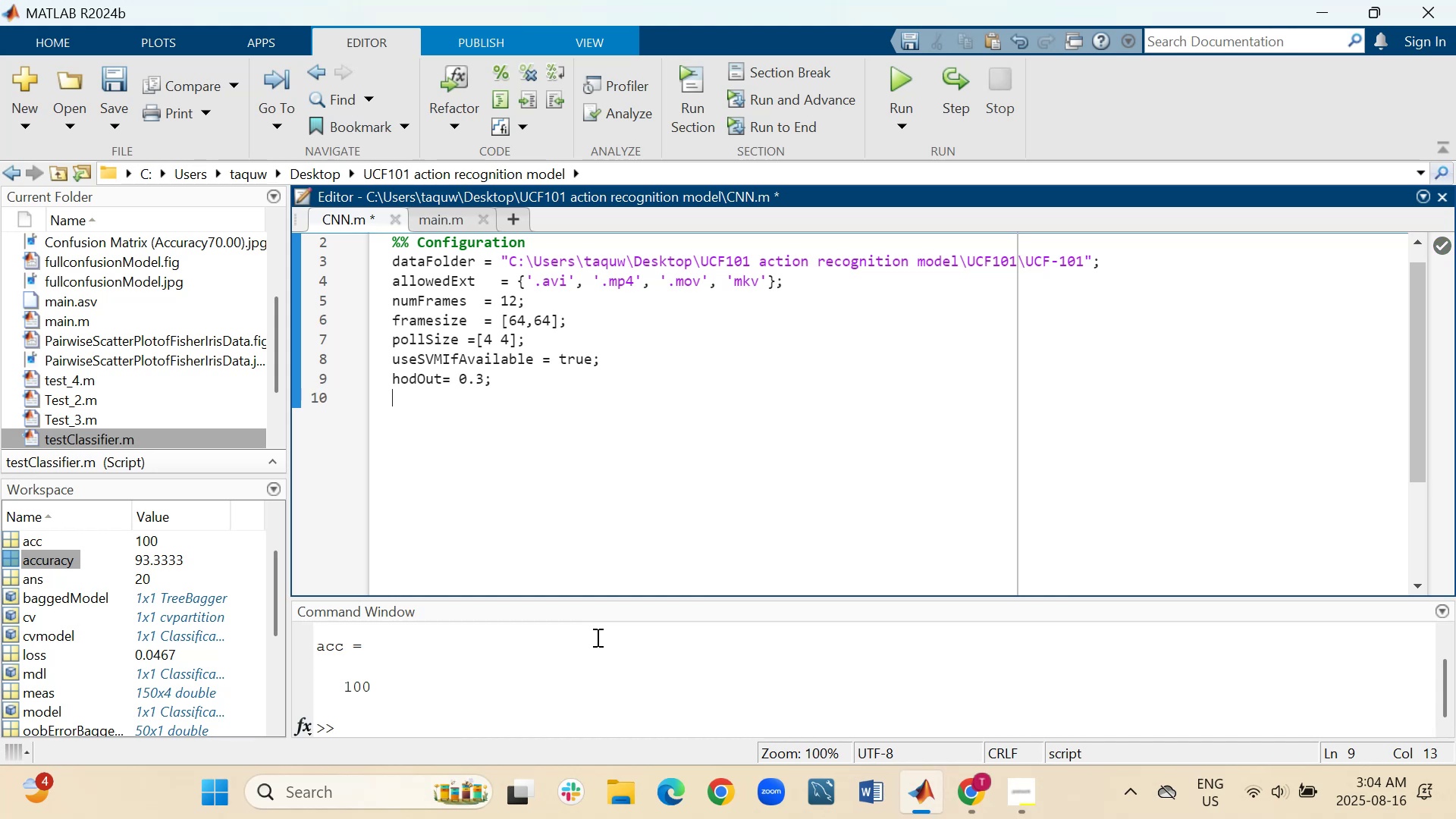 
key(Shift+Enter)
 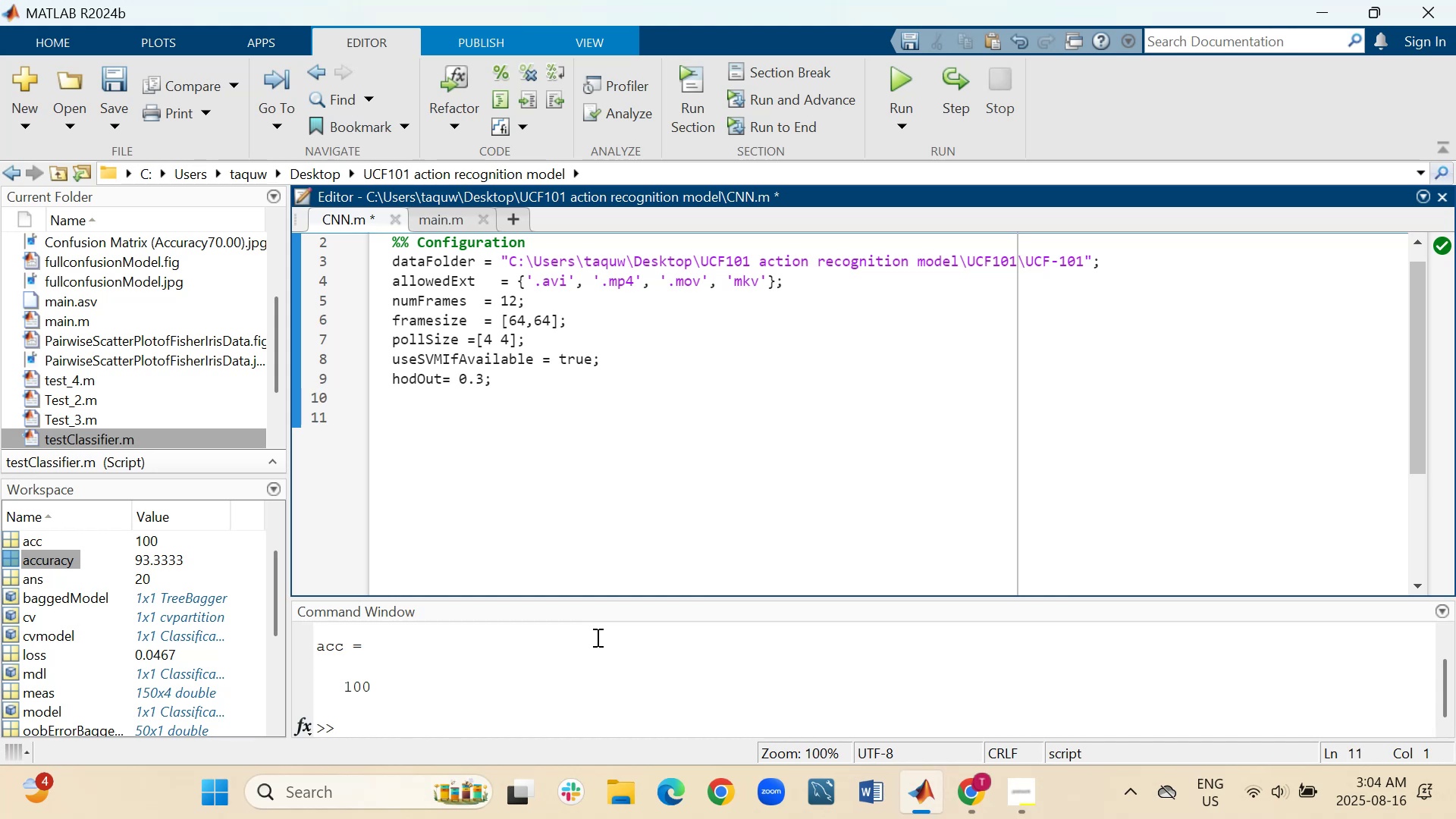 
type(re)
key(Backspace)
type(ng(42)
 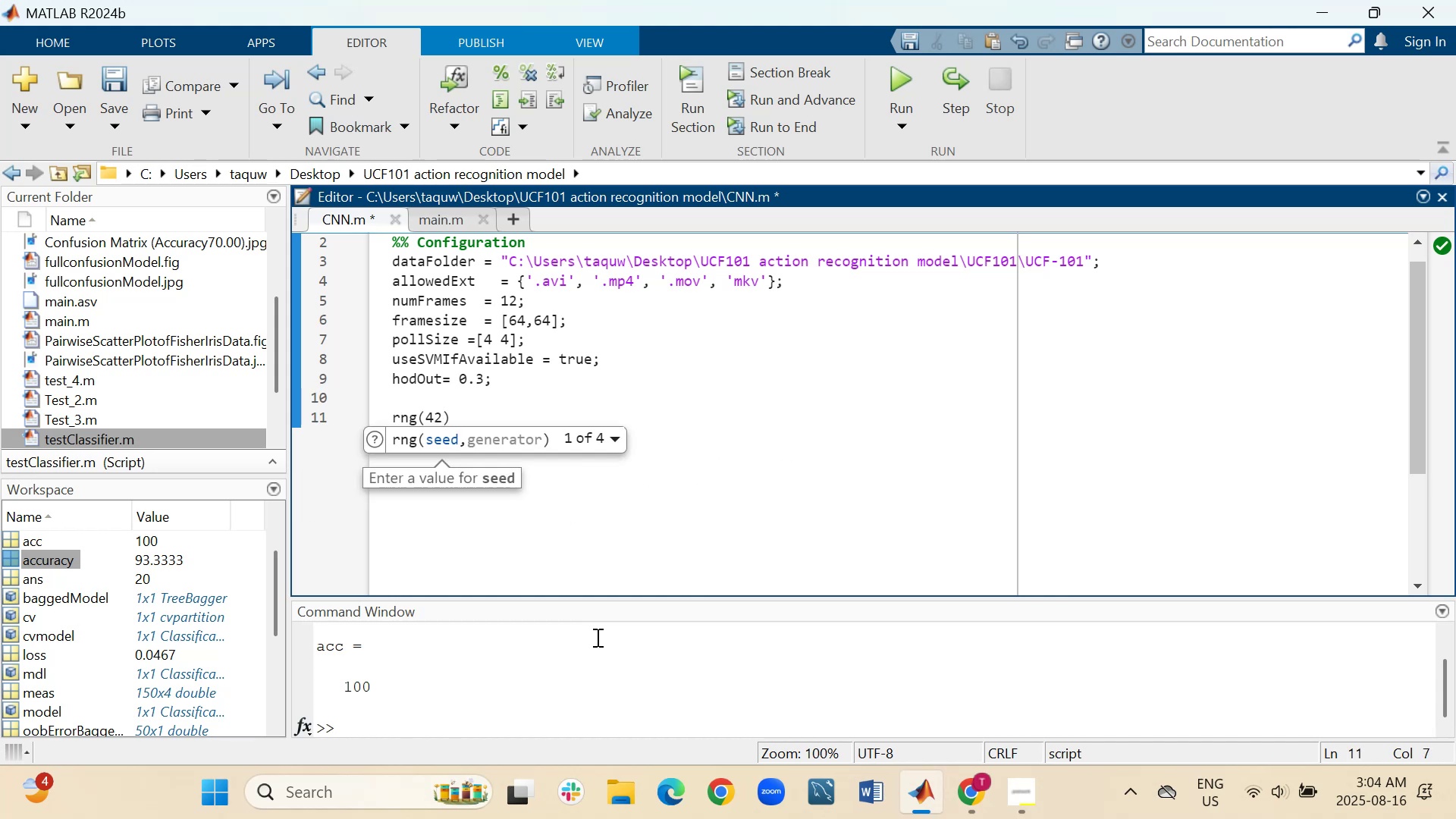 
key(ArrowRight)
 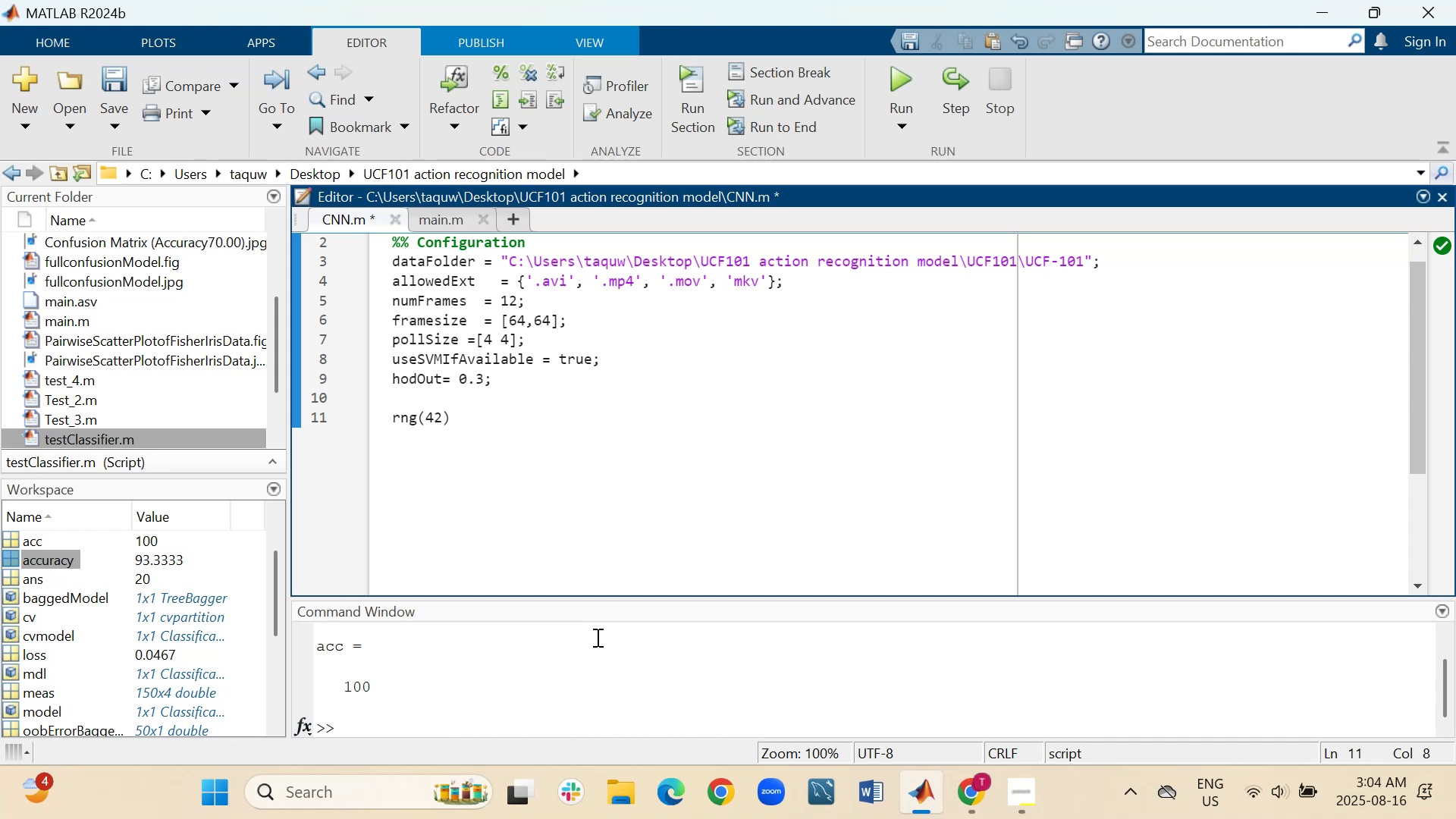 
type(;  %reproduc)
 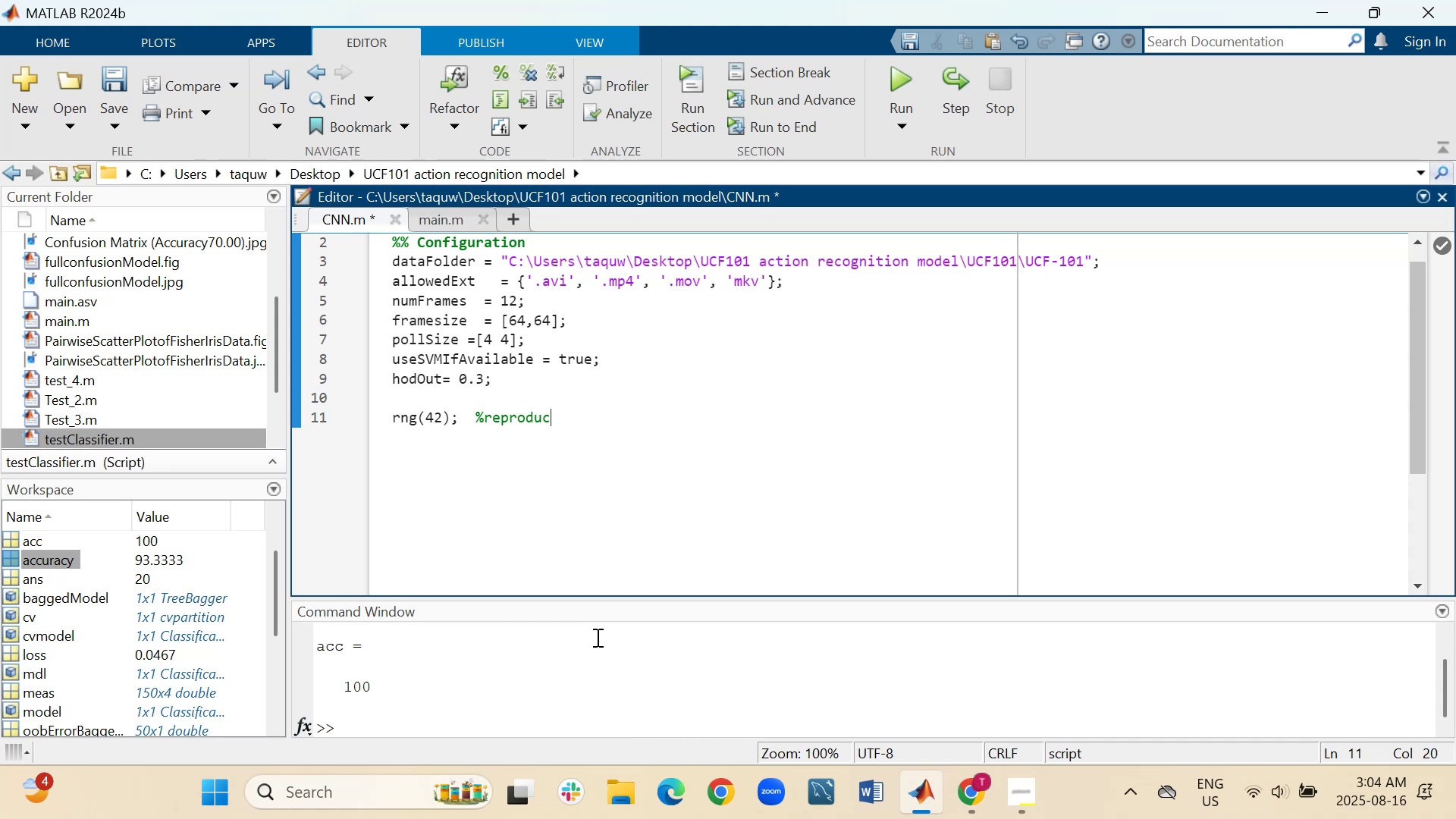 
wait(5.4)
 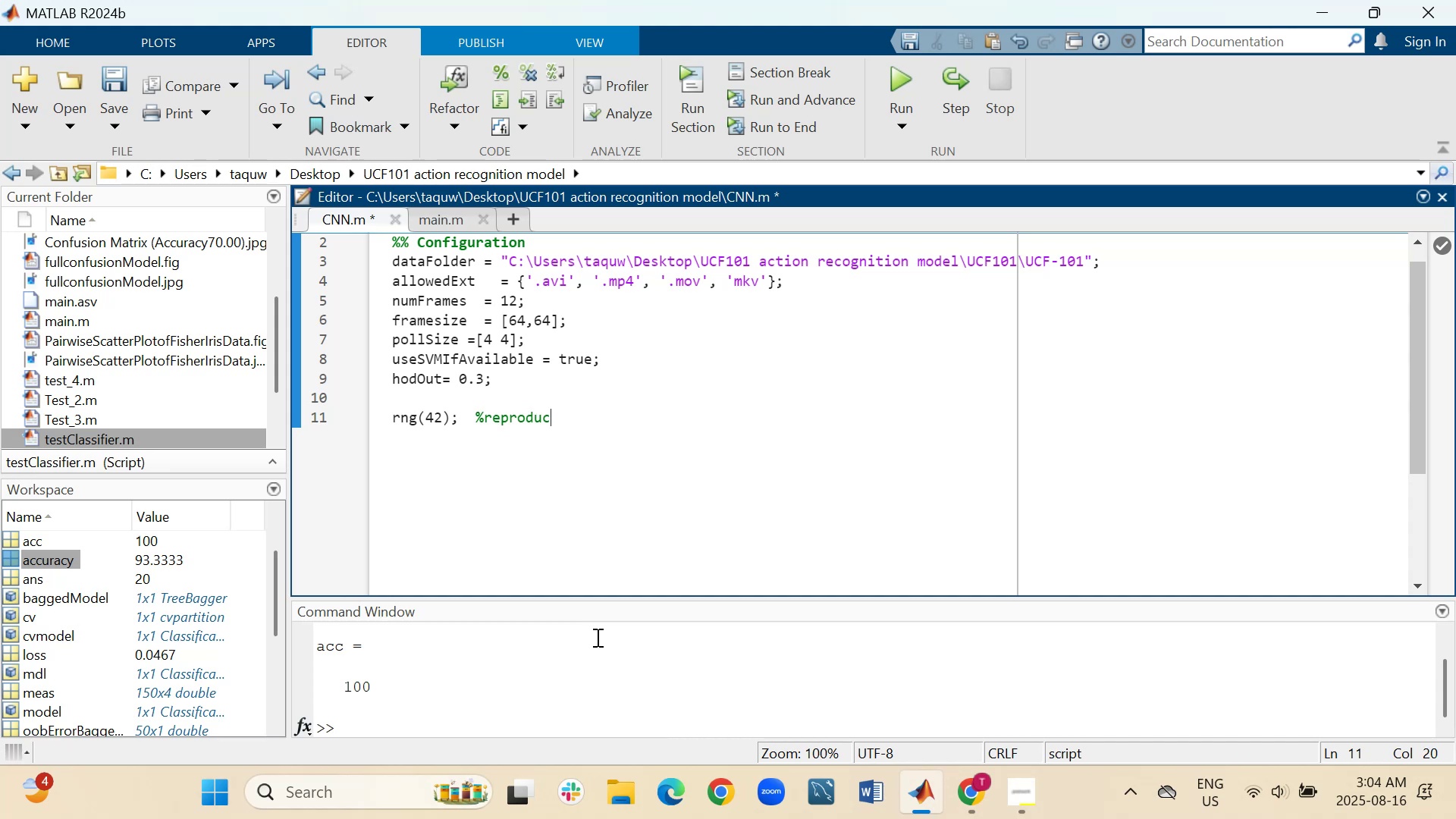 
type(ibility)
 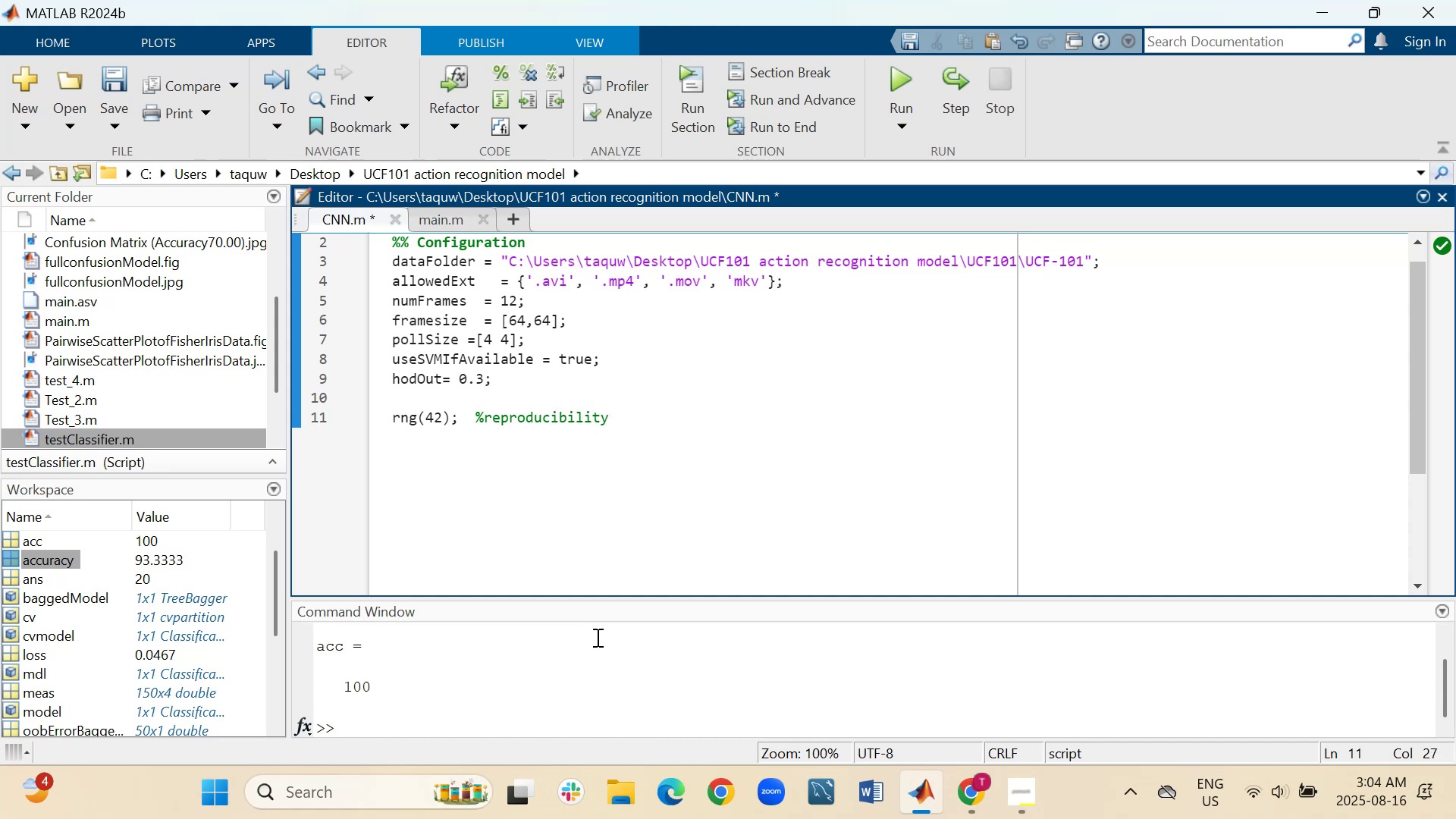 
key(Shift+Enter)
 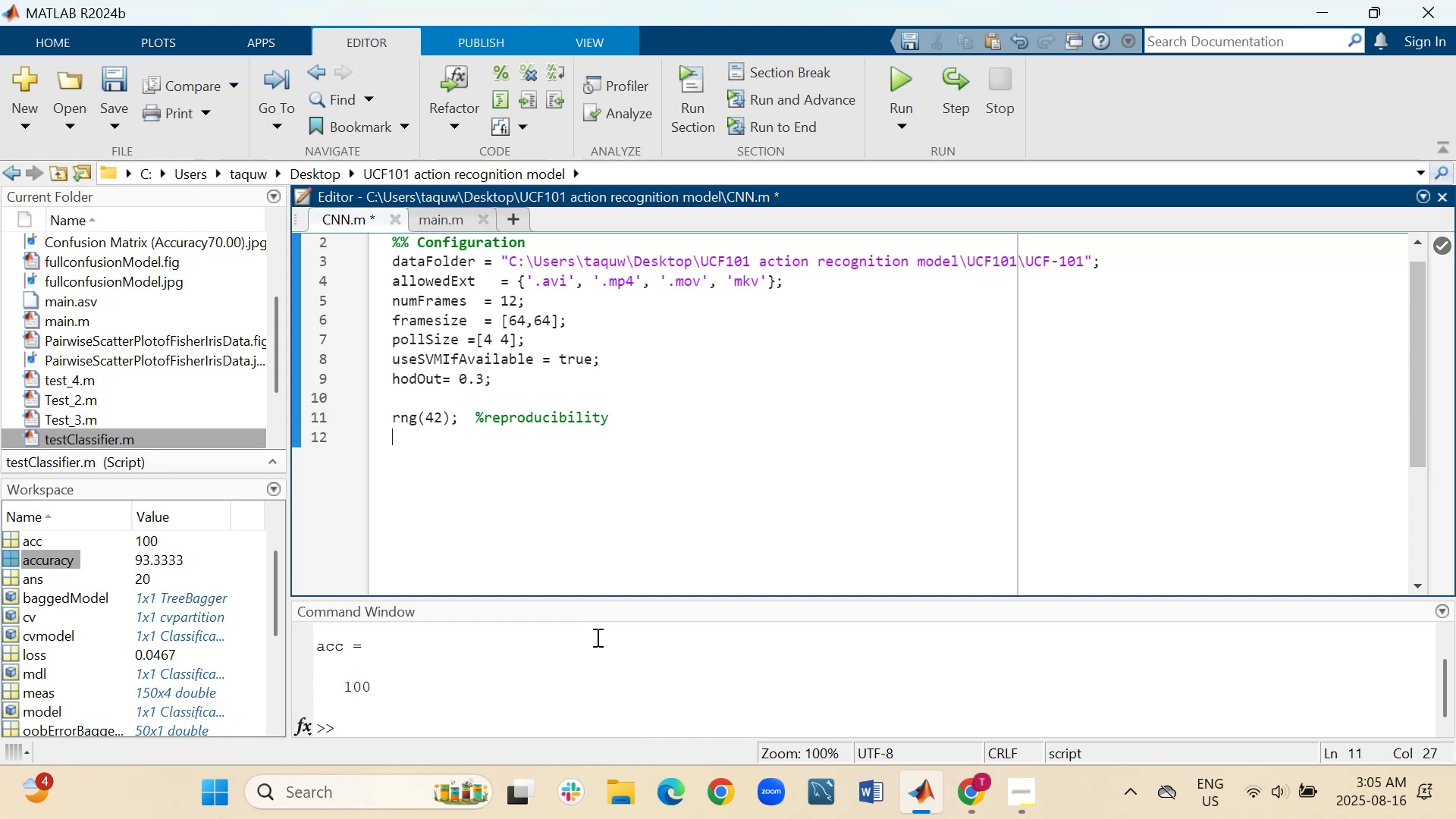 
key(Shift+Enter)
 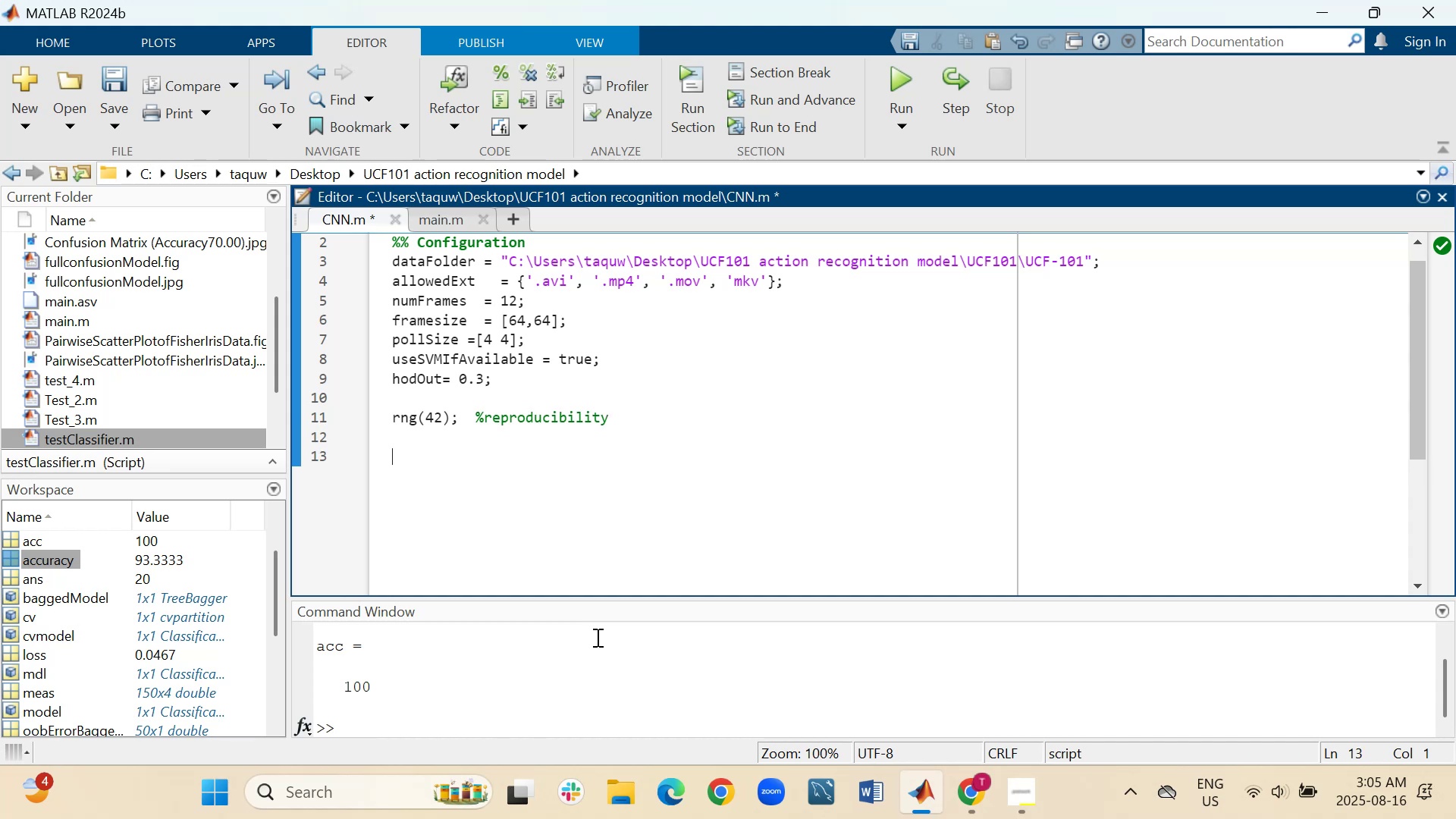 
key(Shift+Enter)
 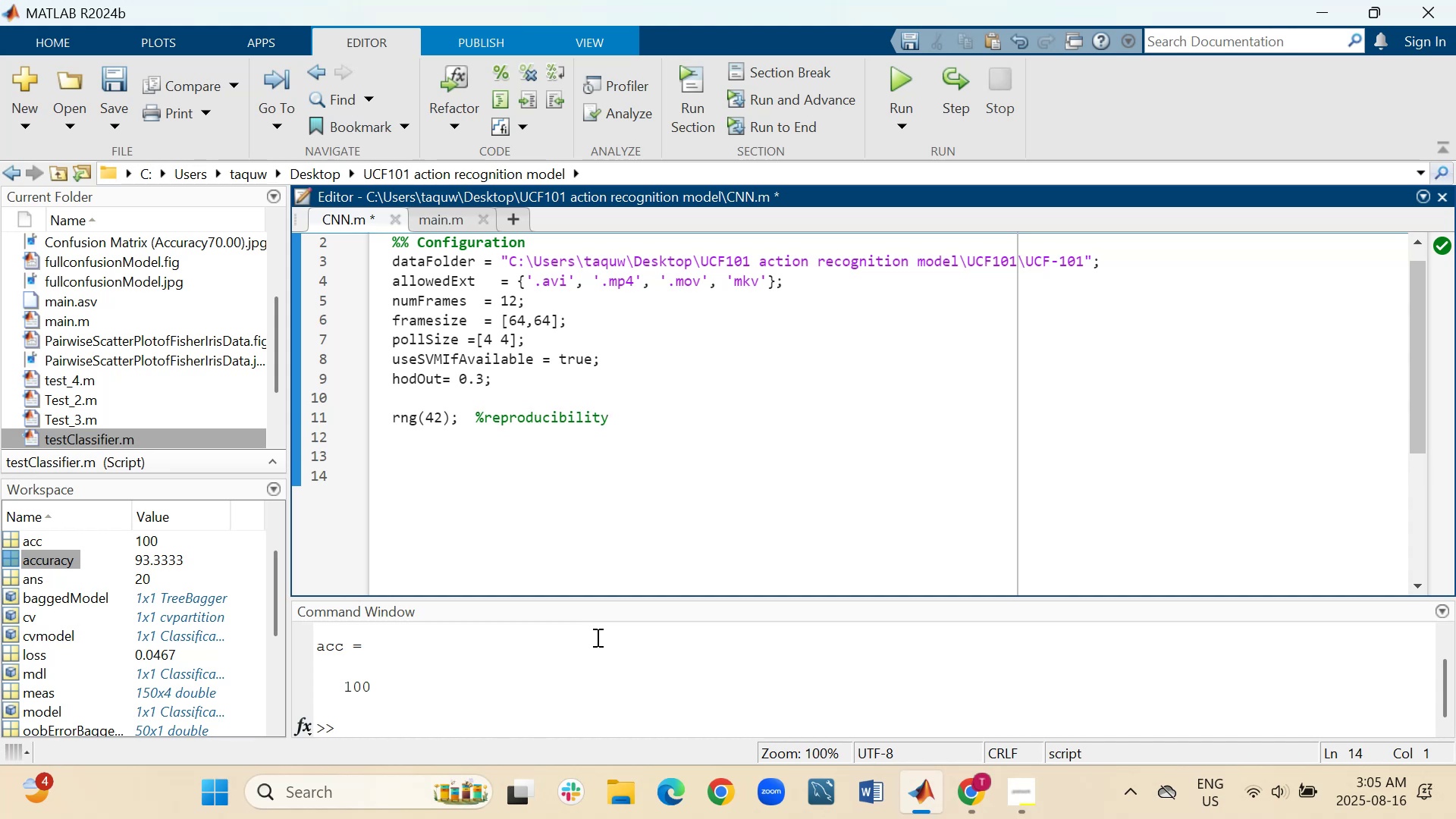 
type(%%)
 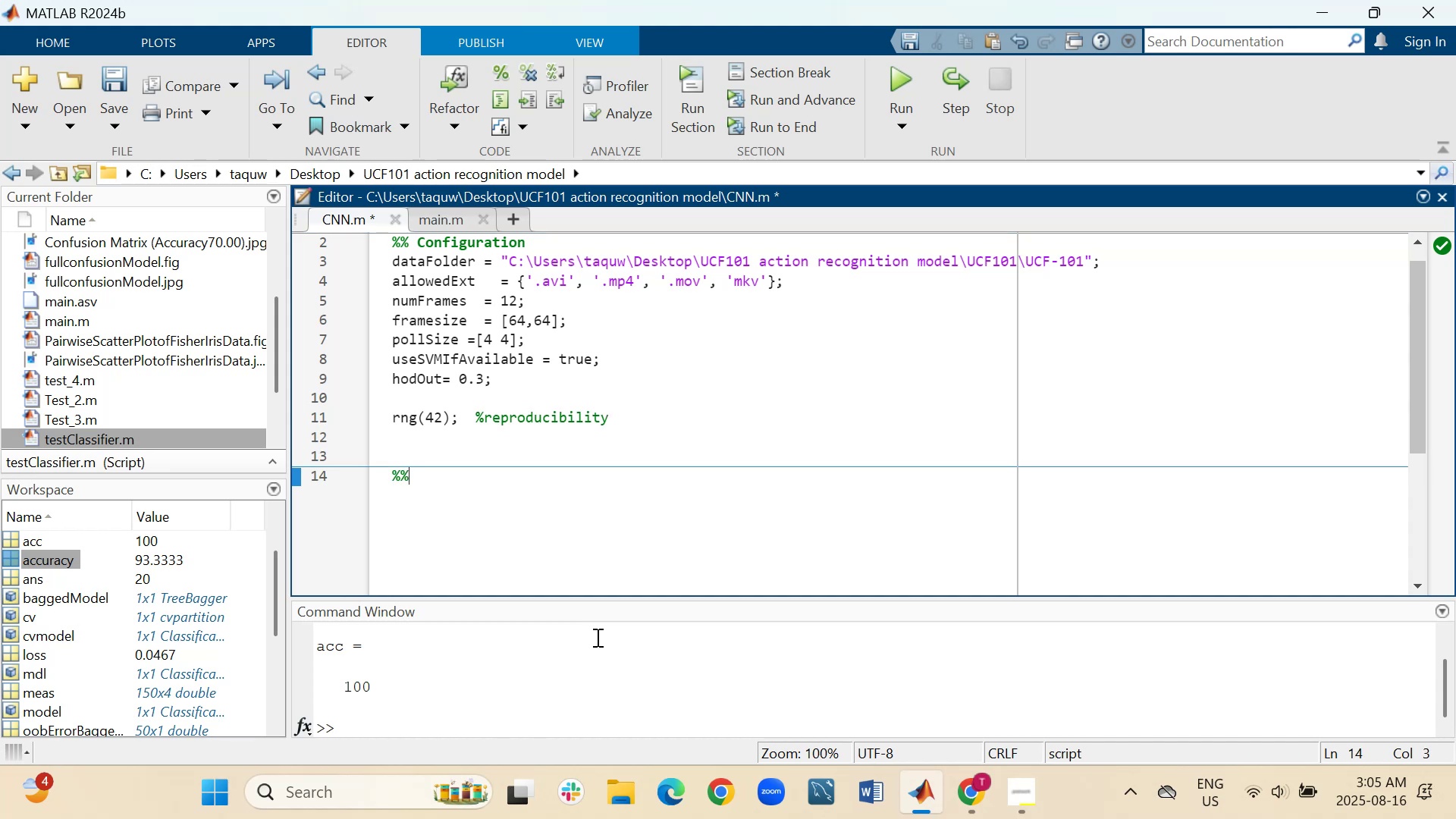 
hold_key(key=Equal, duration=0.77)
 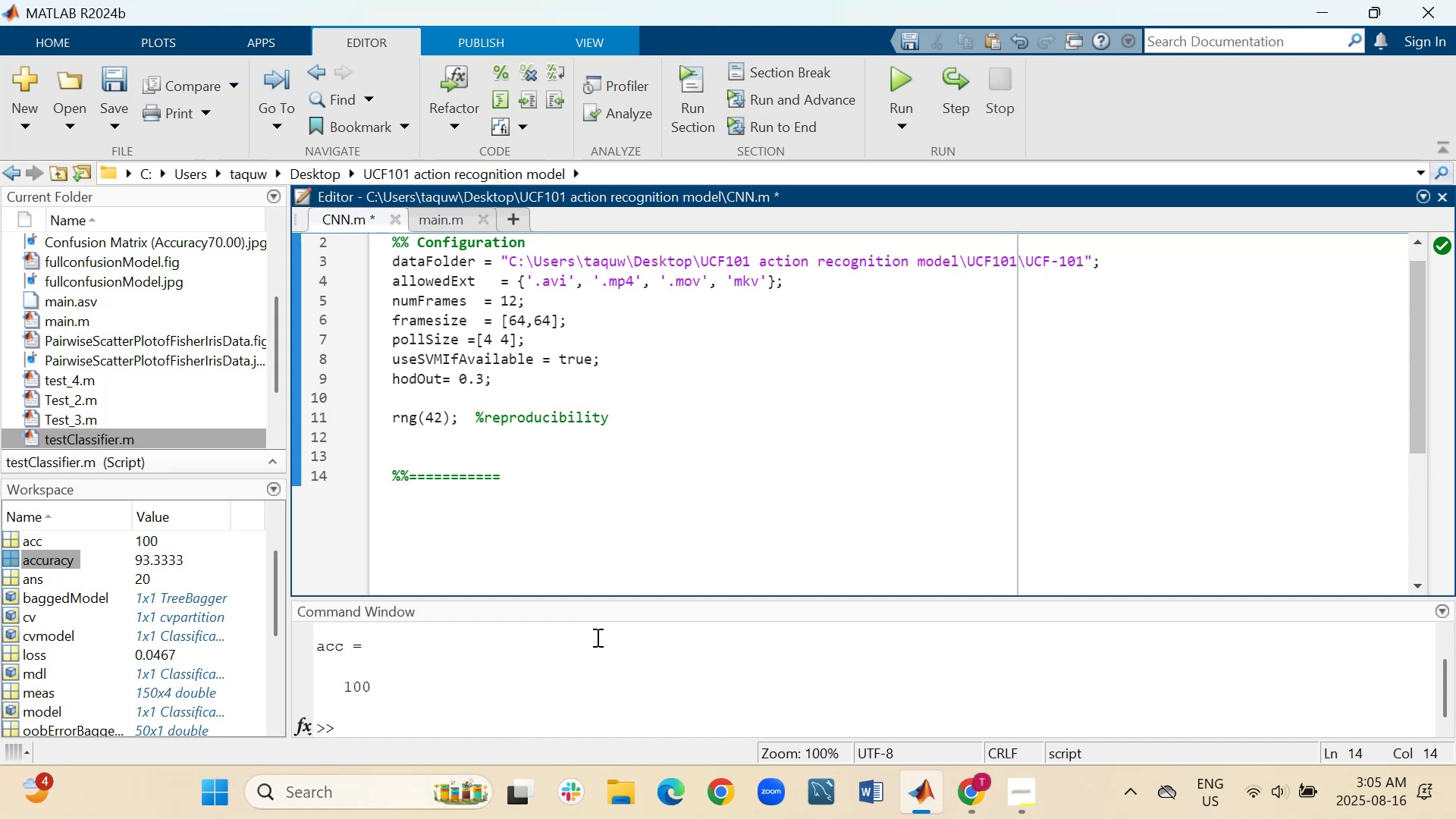 
type( Discover classes & videos )
 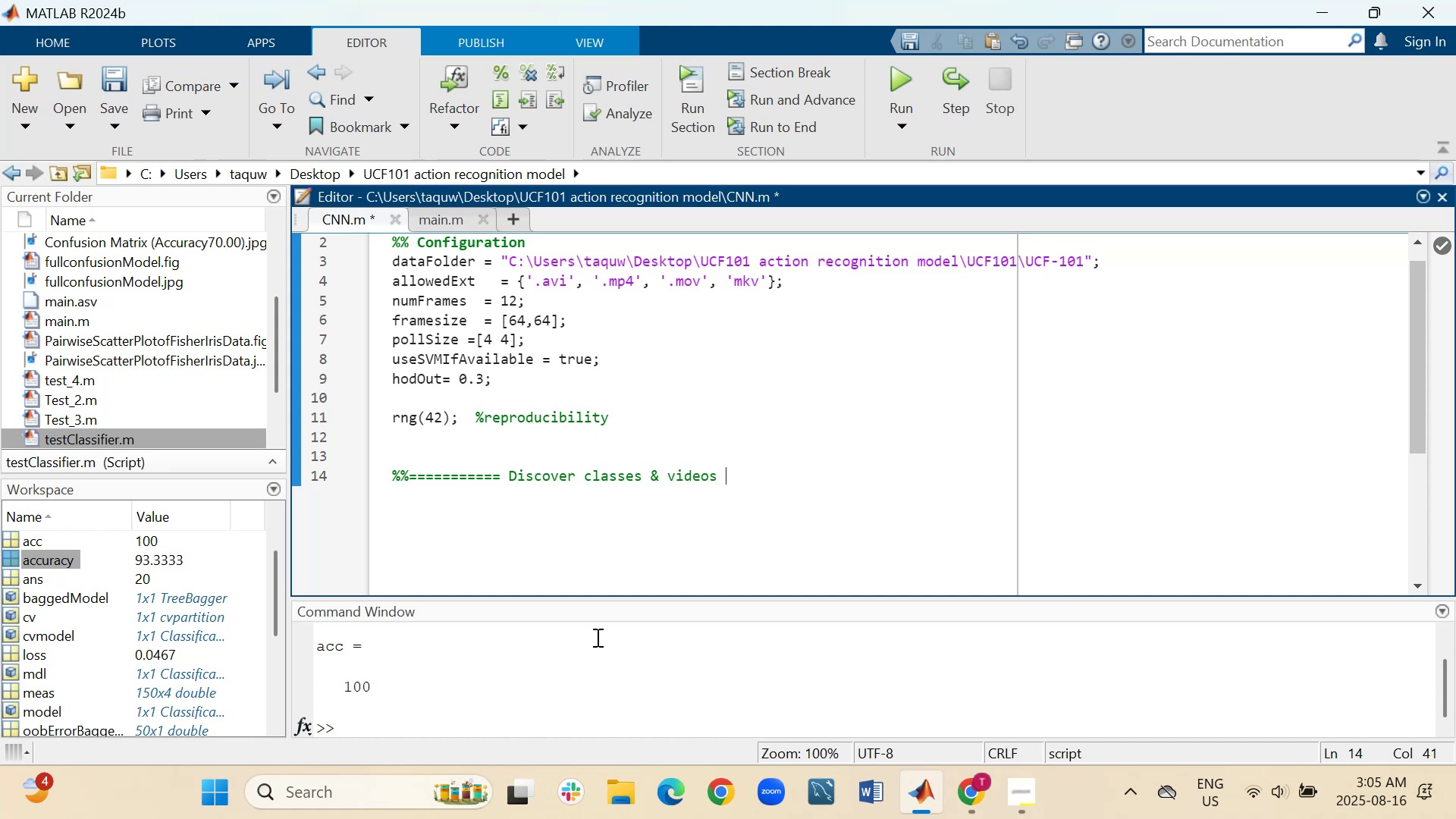 
hold_key(key=Equal, duration=0.9)
 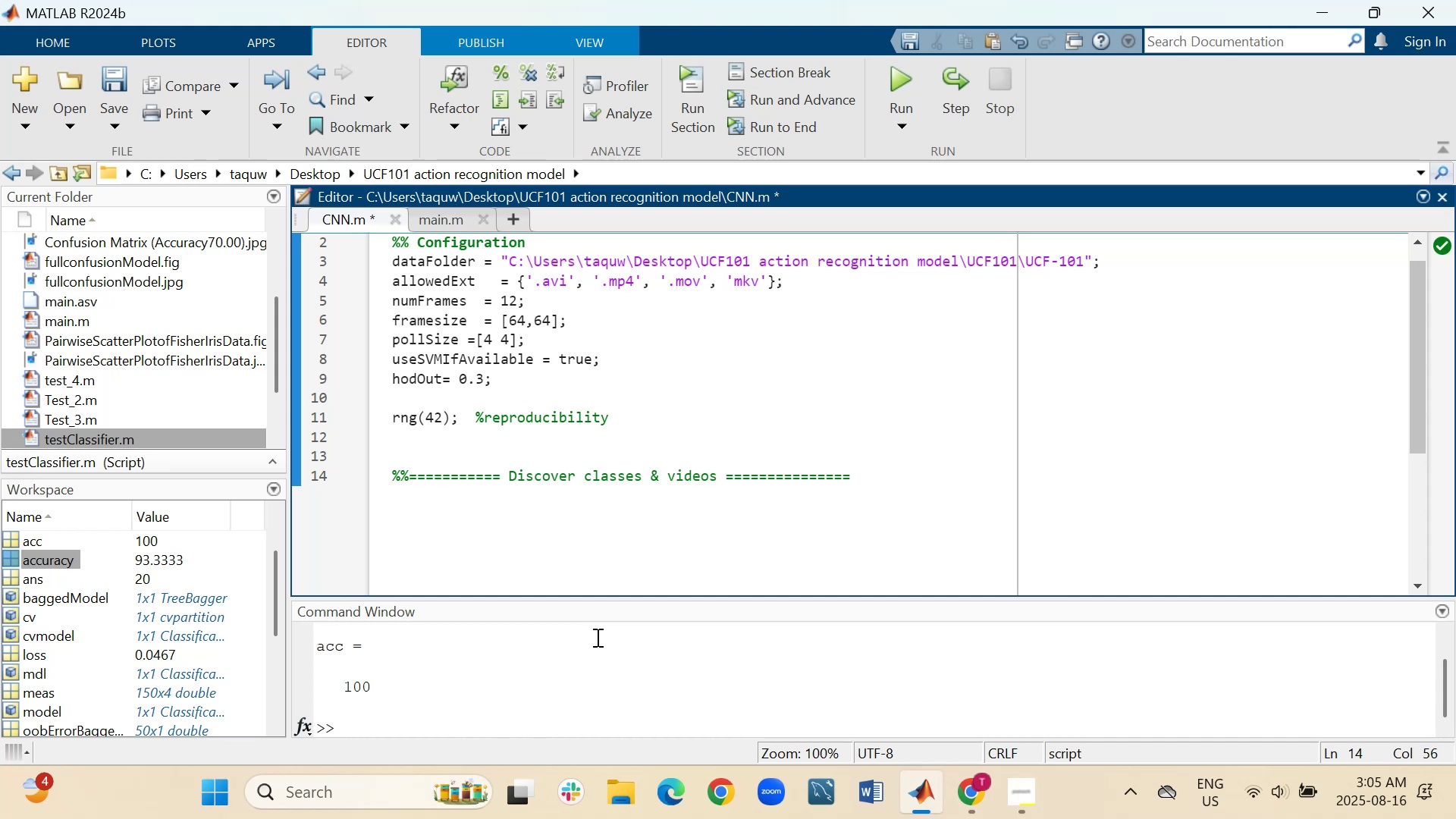 
key(Shift+Enter)
 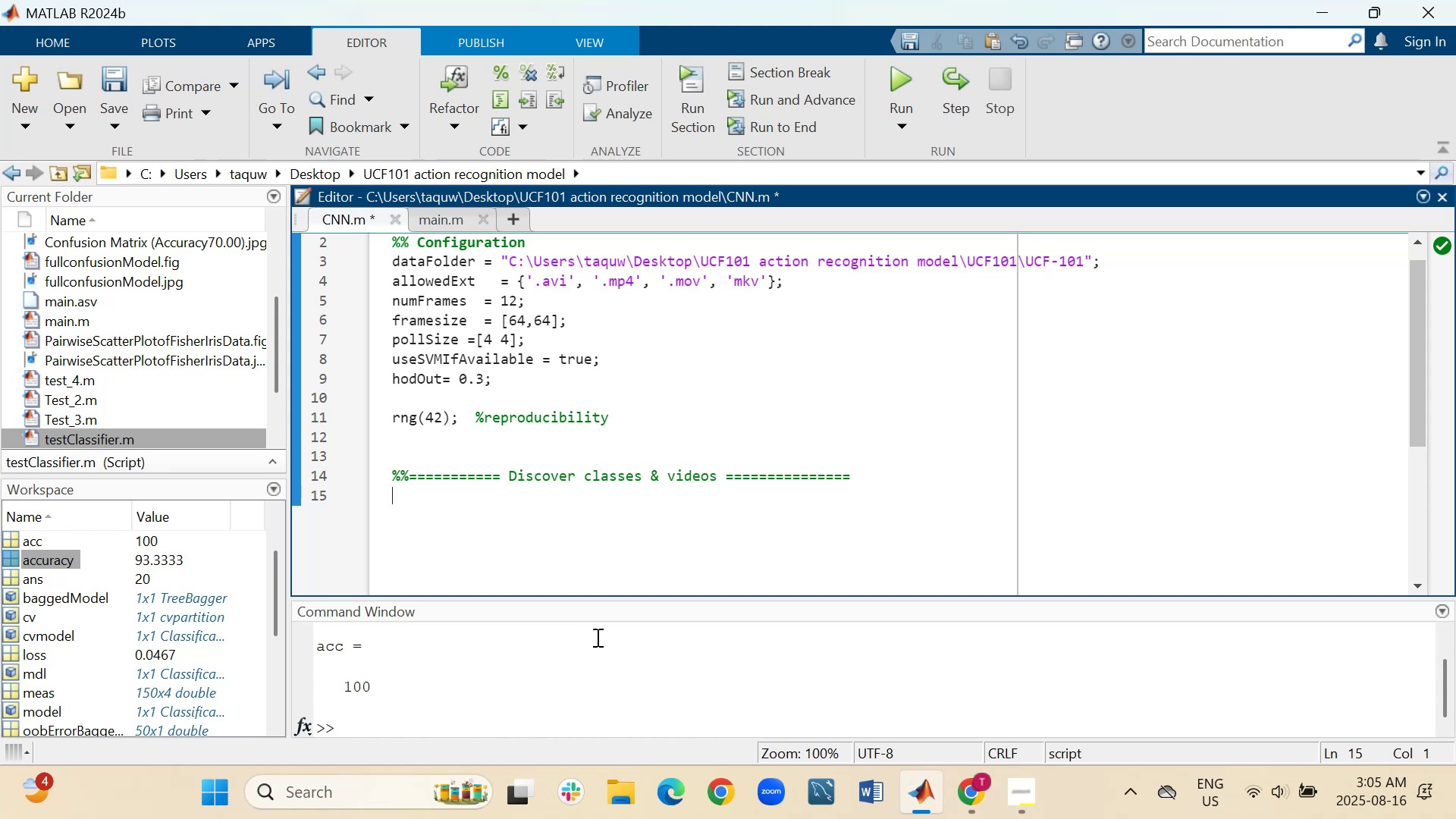 
type(if ~isfolder(dataFolder)
 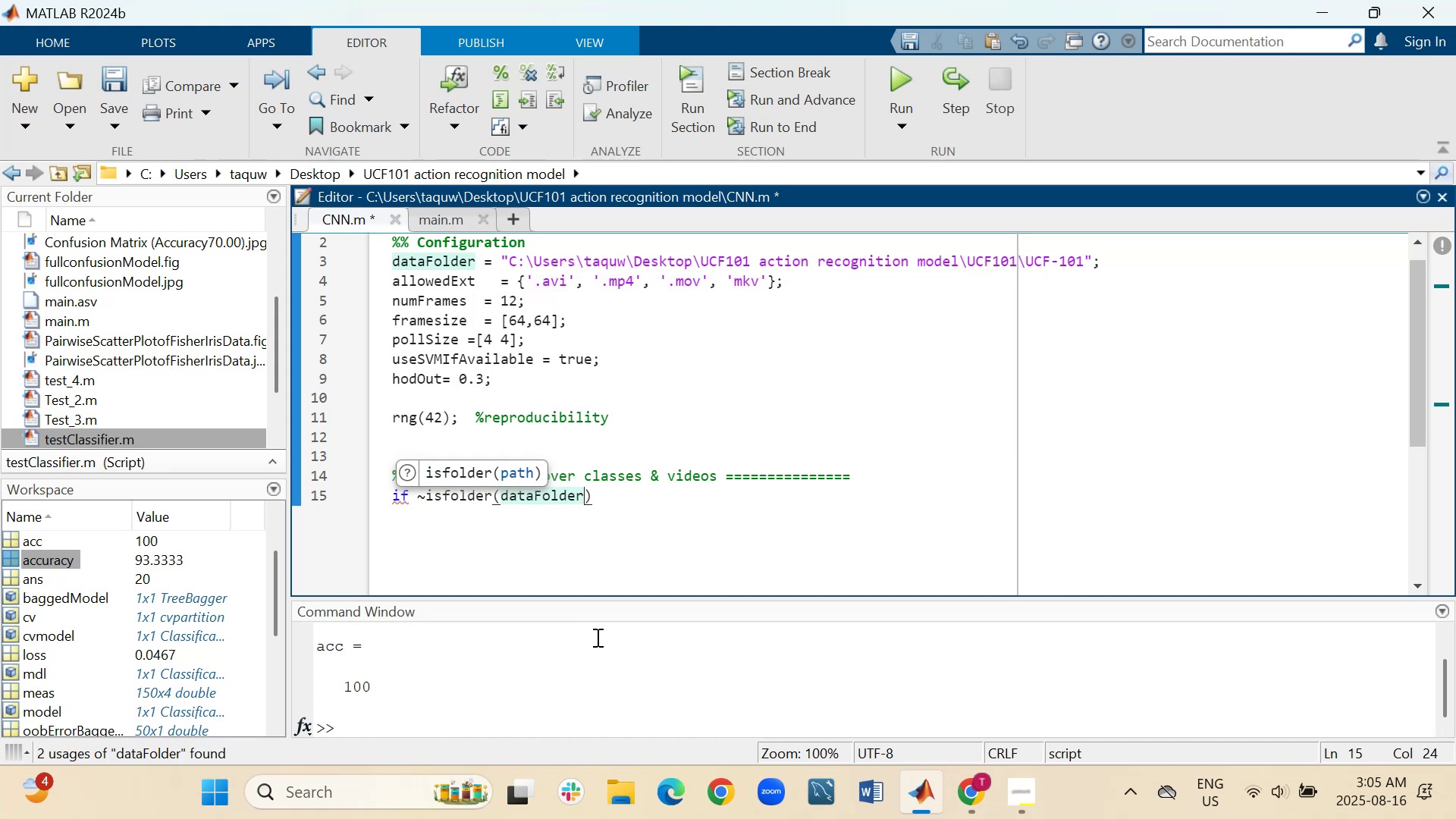 
key(ArrowRight)
 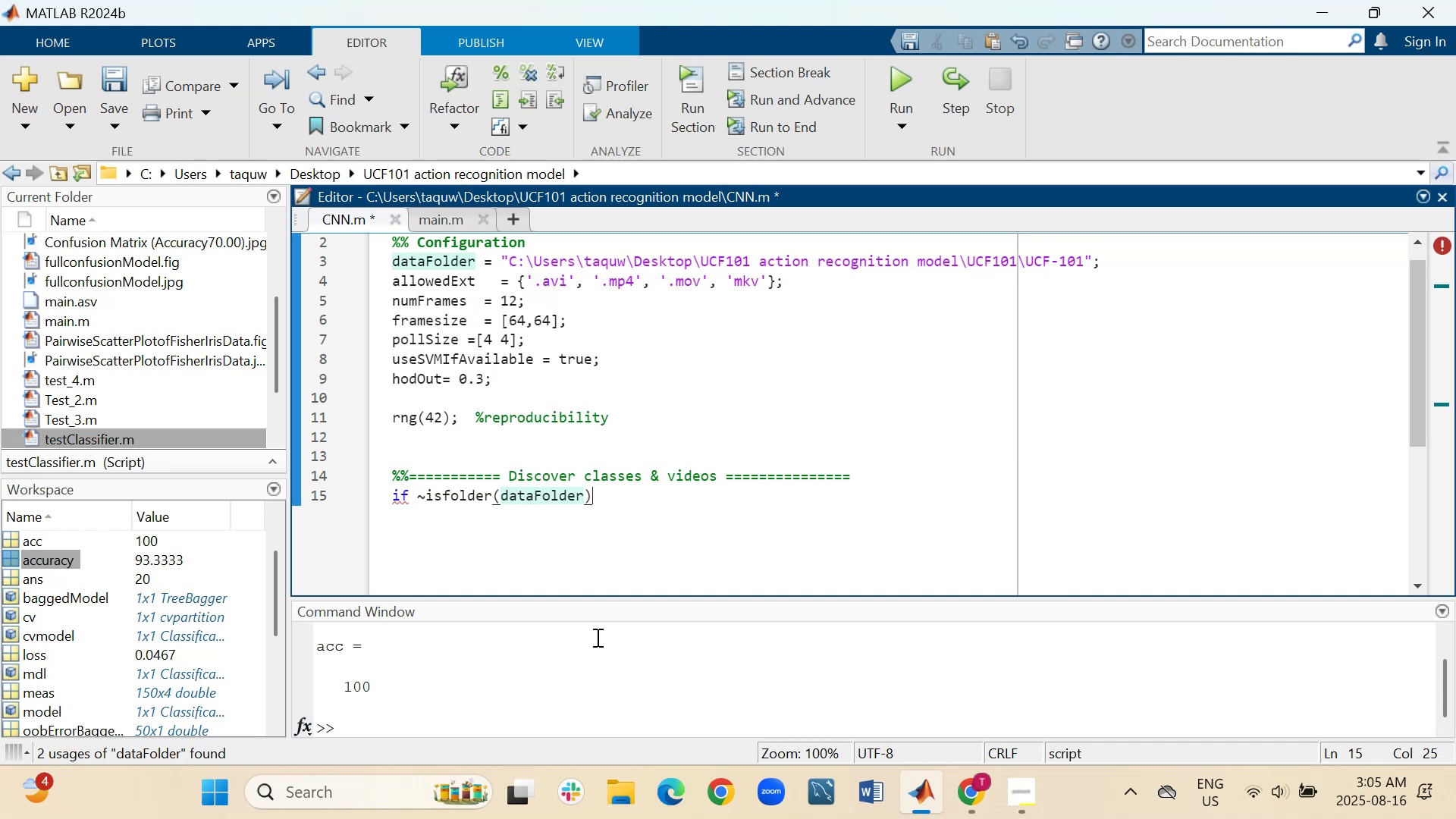 
key(Shift+ShiftRight)
 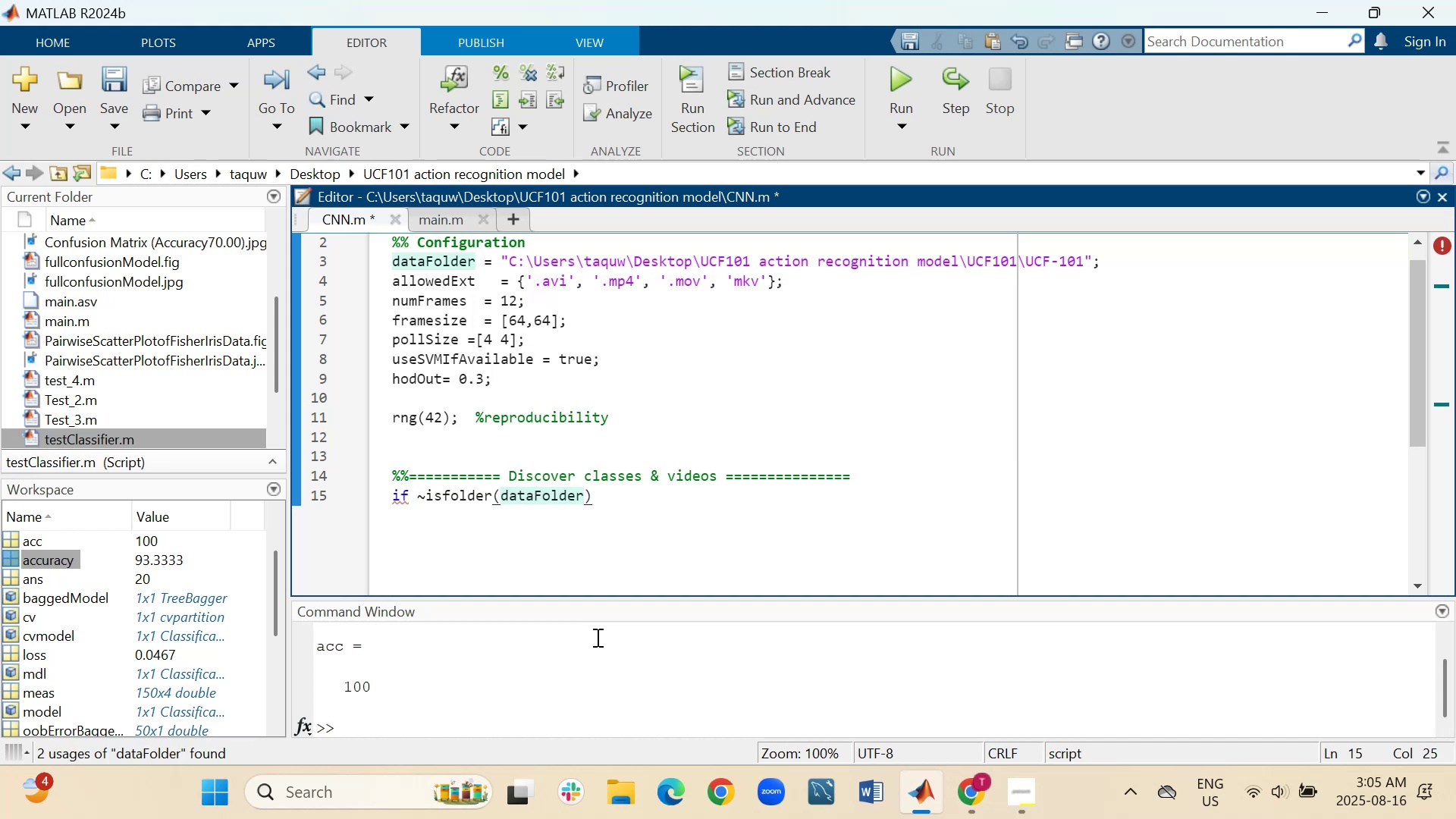 
key(Shift+Enter)
 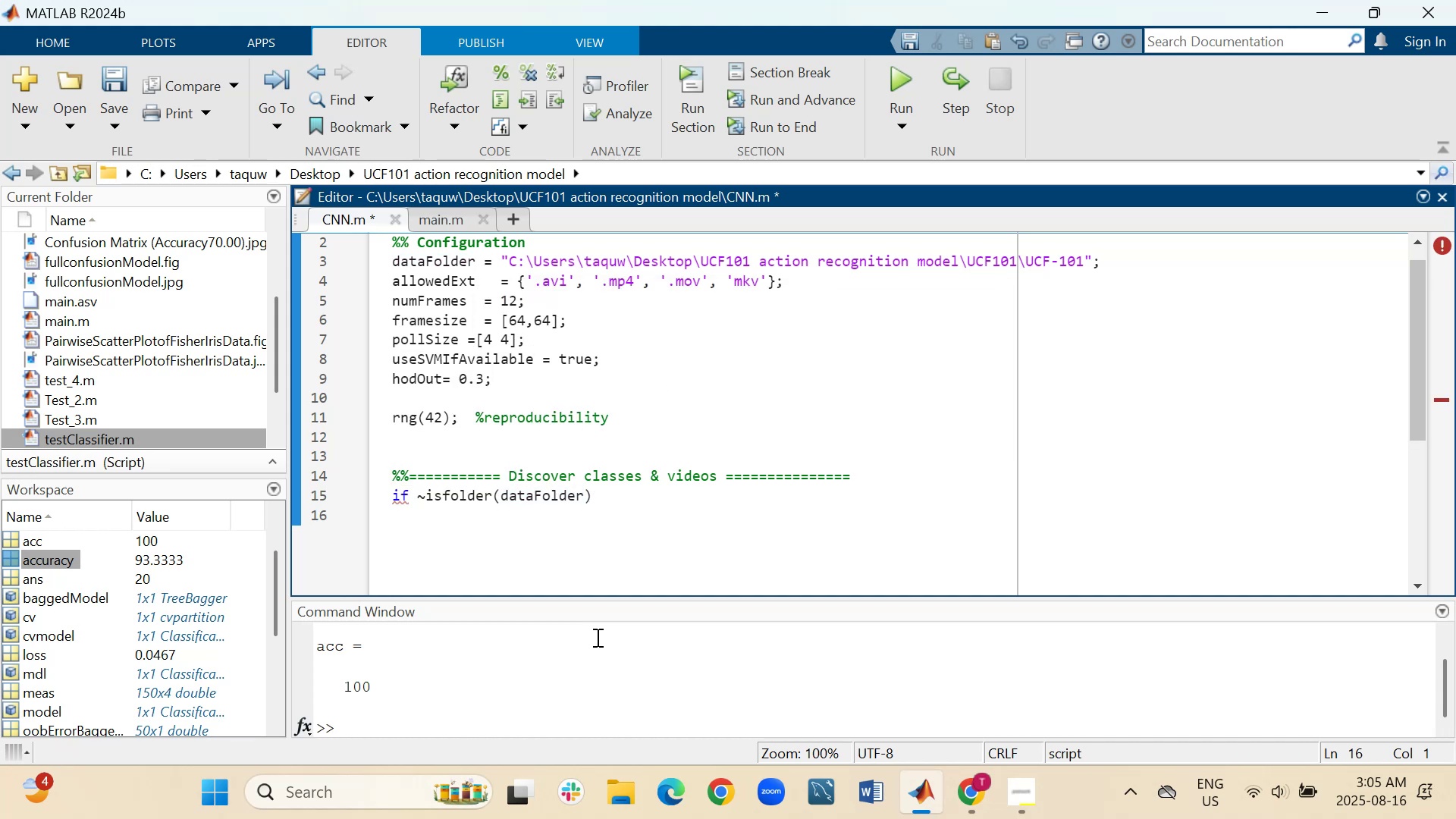 
key(Tab)
type(error('Data folder not )
 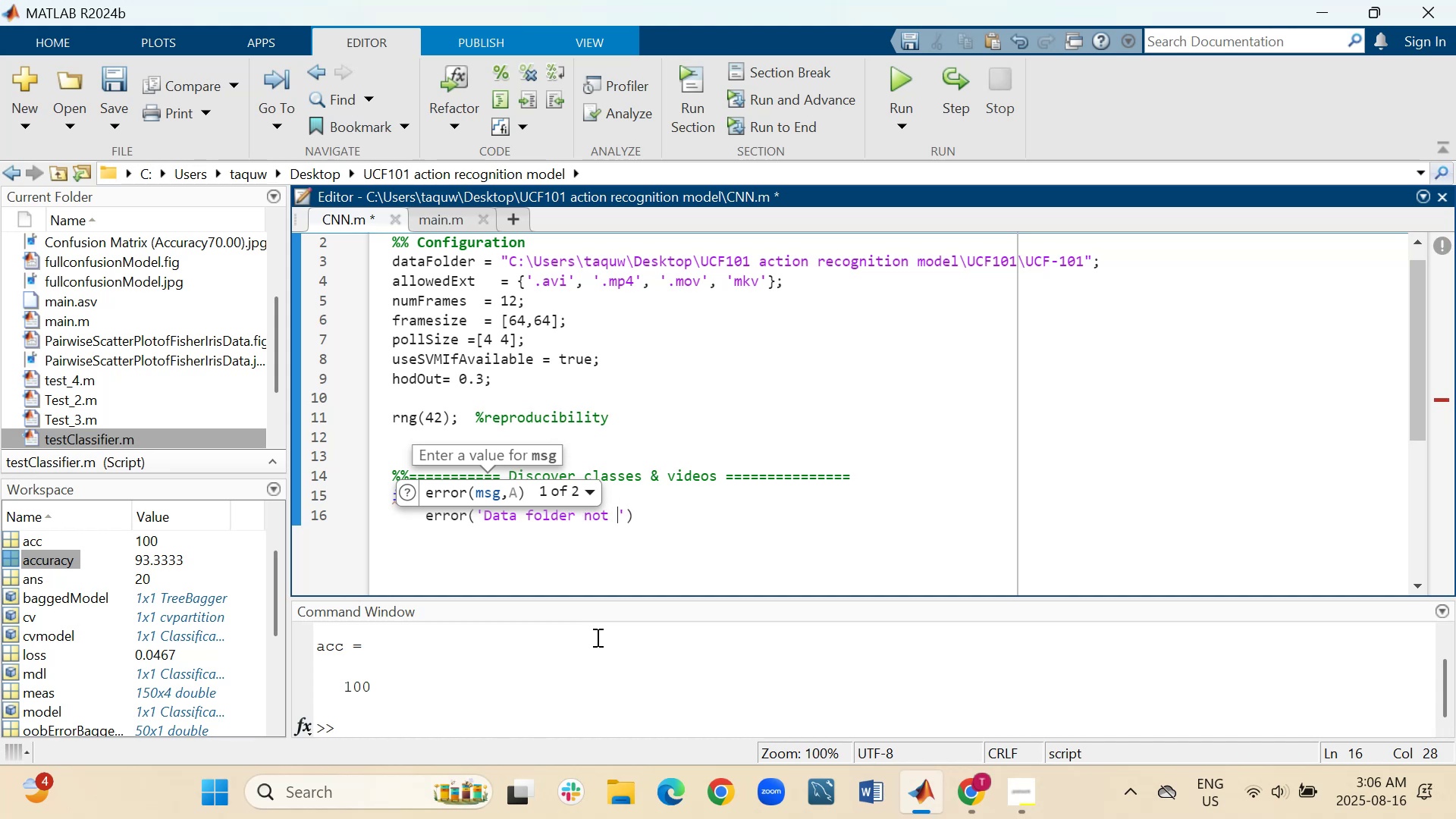 
wait(7.95)
 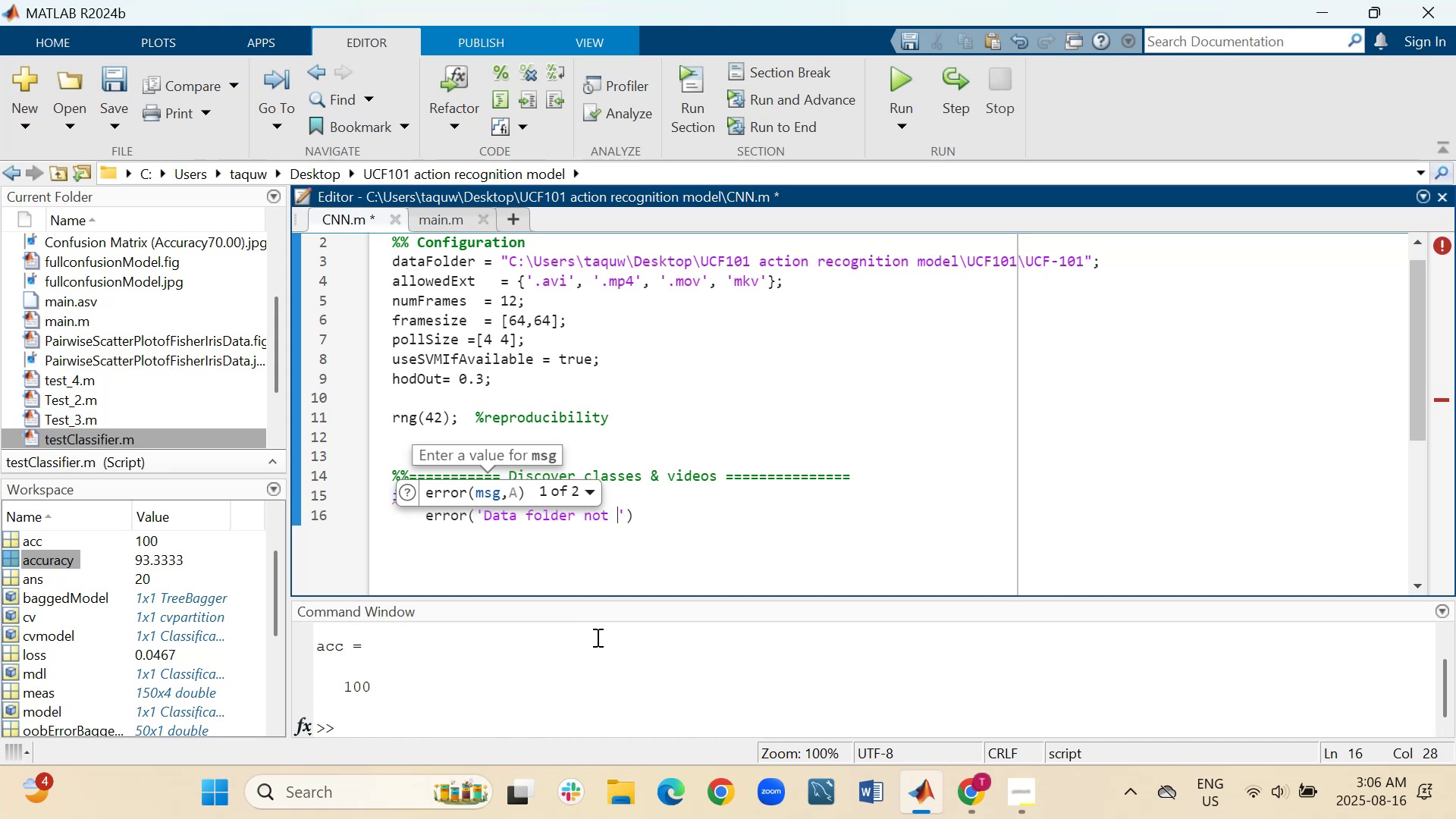 
type(founf)
key(Backspace)
type(d: %s)
 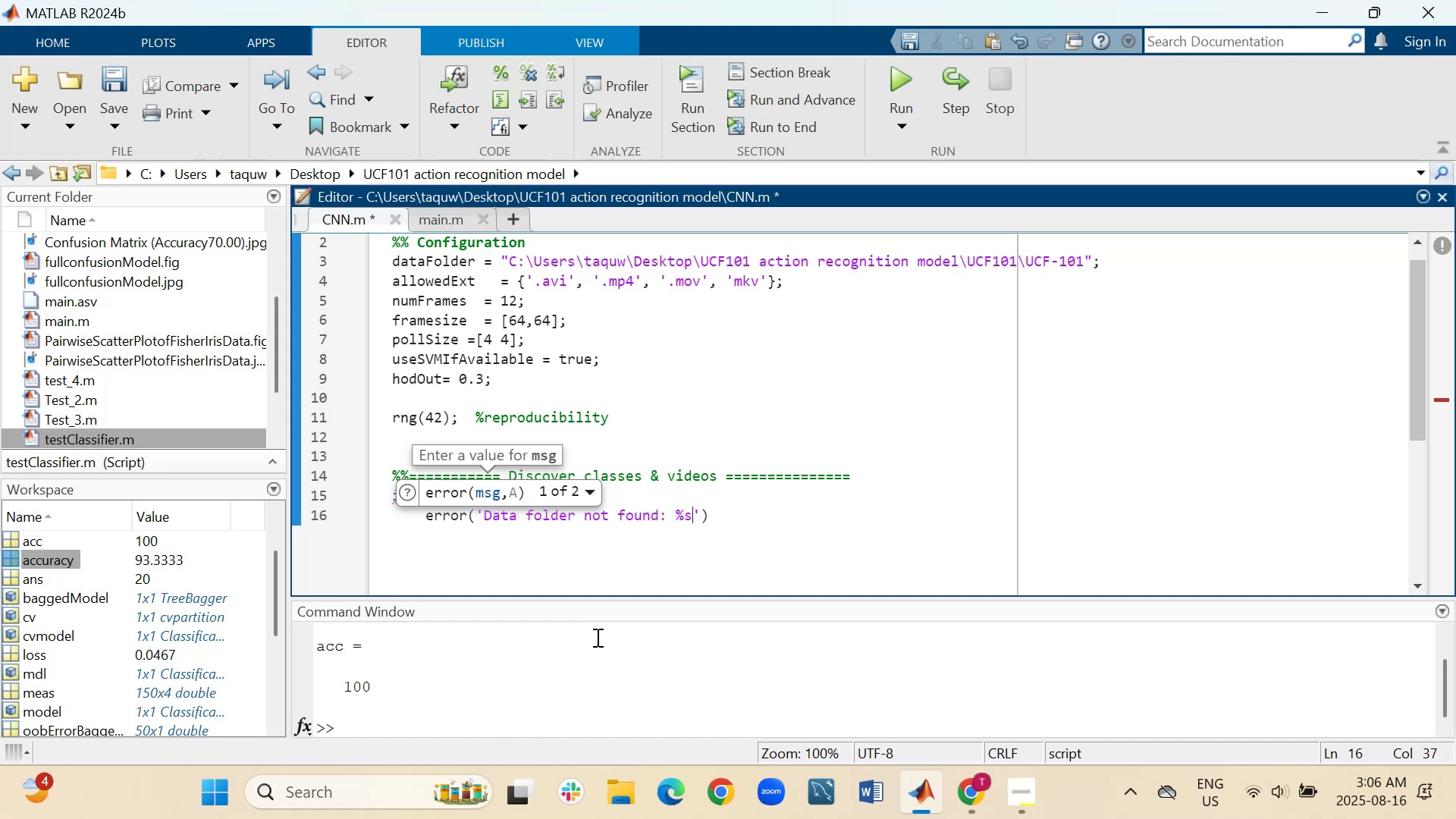 
key(ArrowRight)
 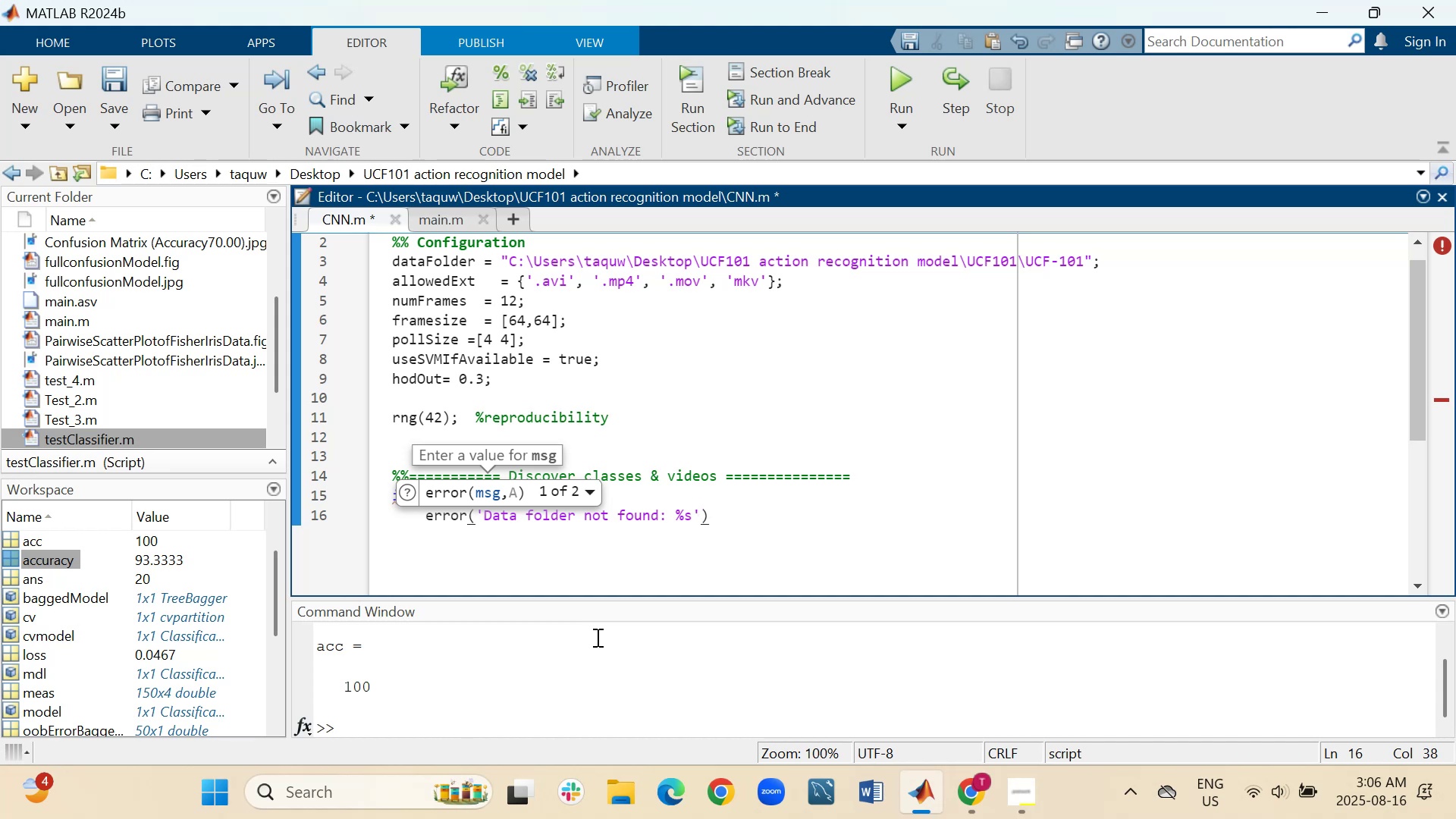 
type(, data)
key(Tab)
 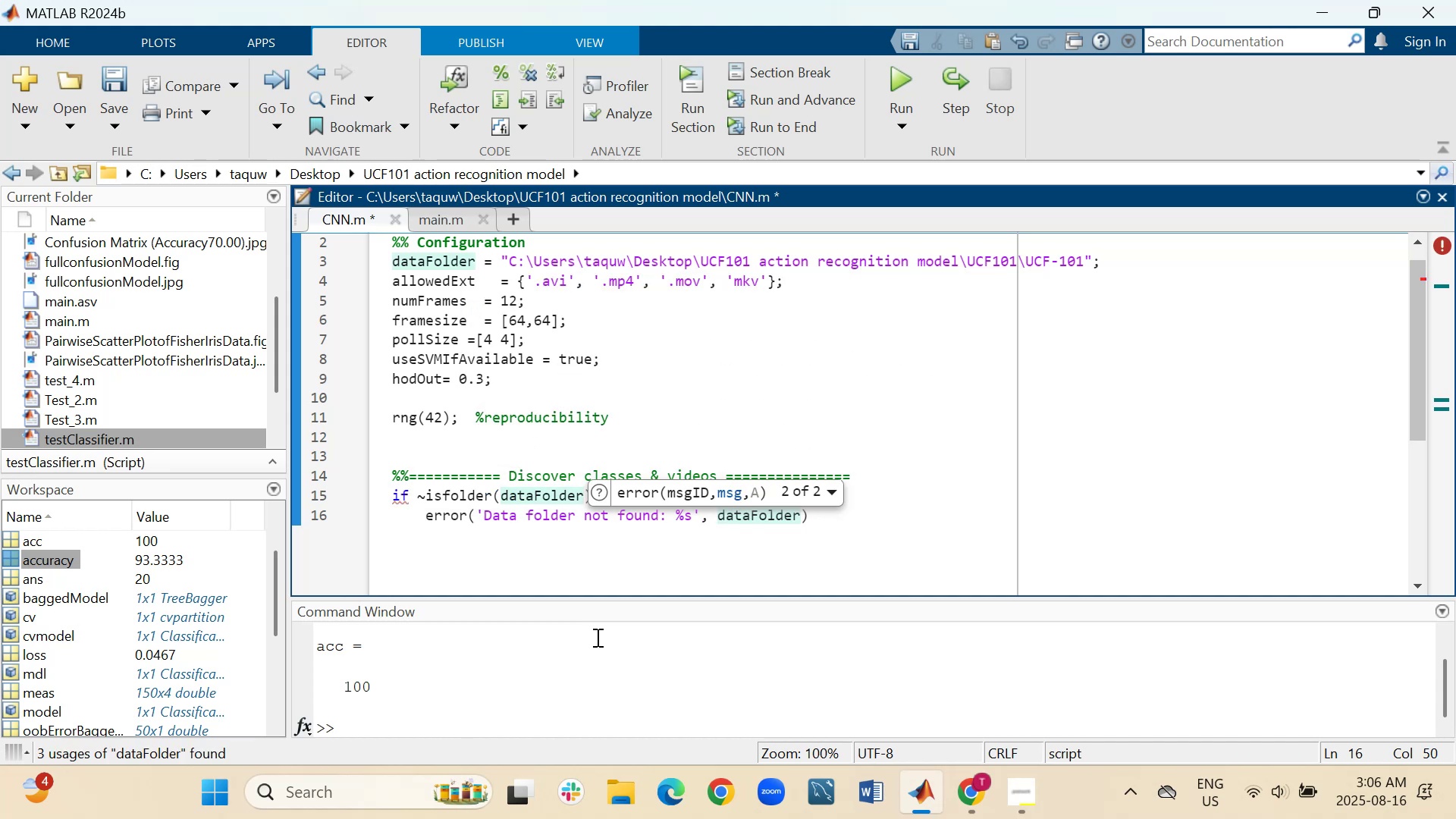 
key(ArrowRight)
 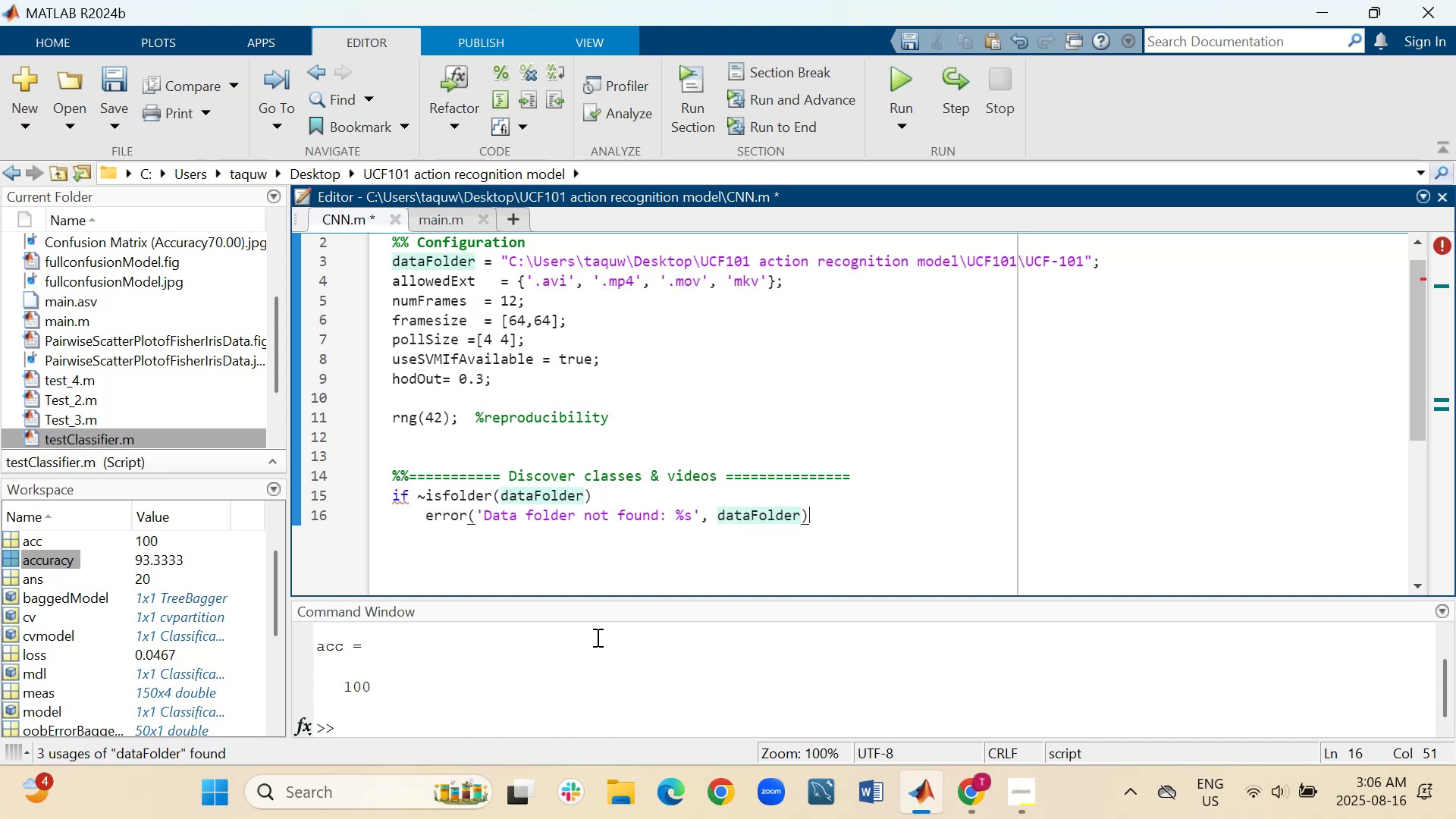 
key(Semicolon)
 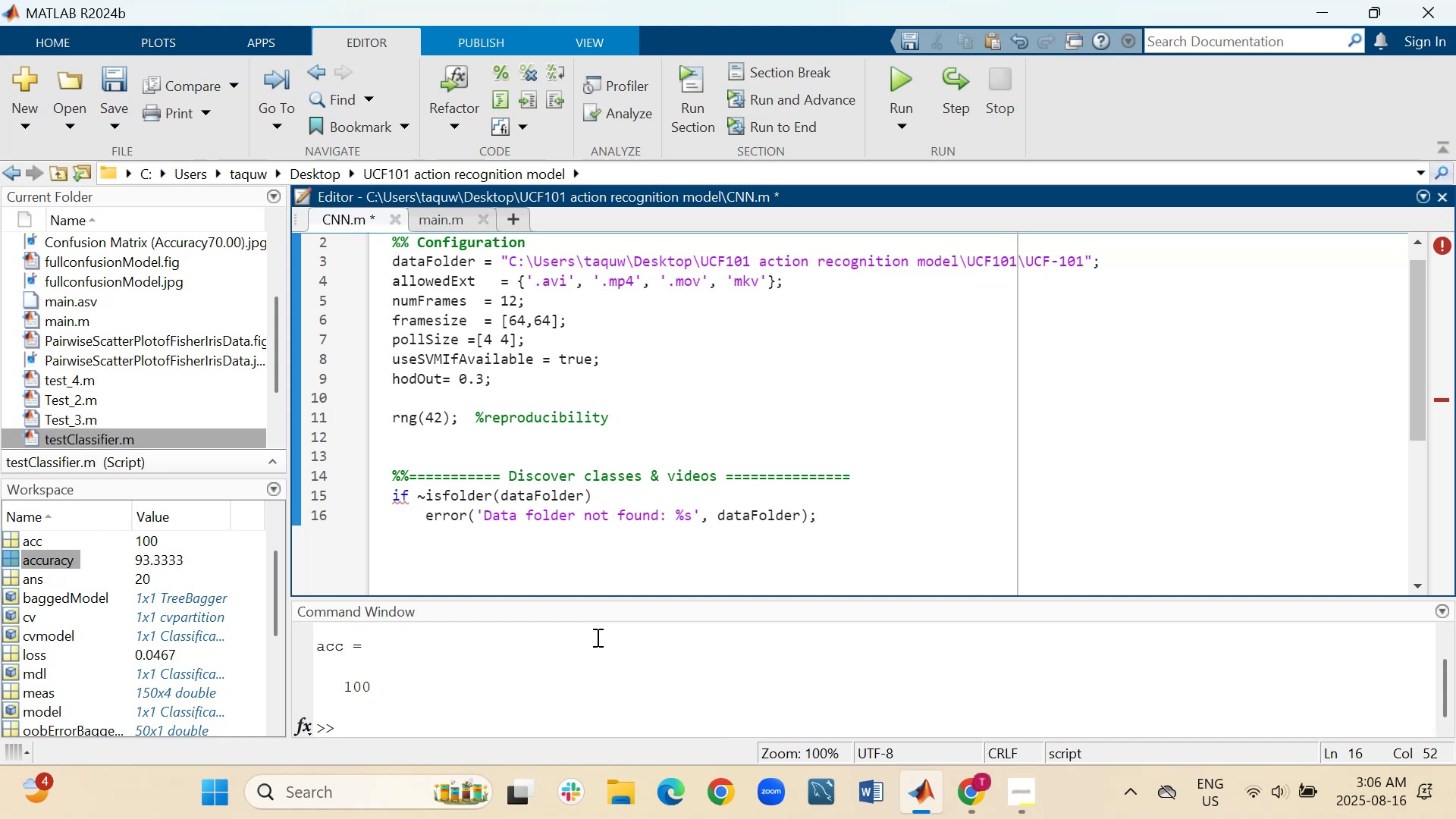 
key(Shift+ShiftRight)
 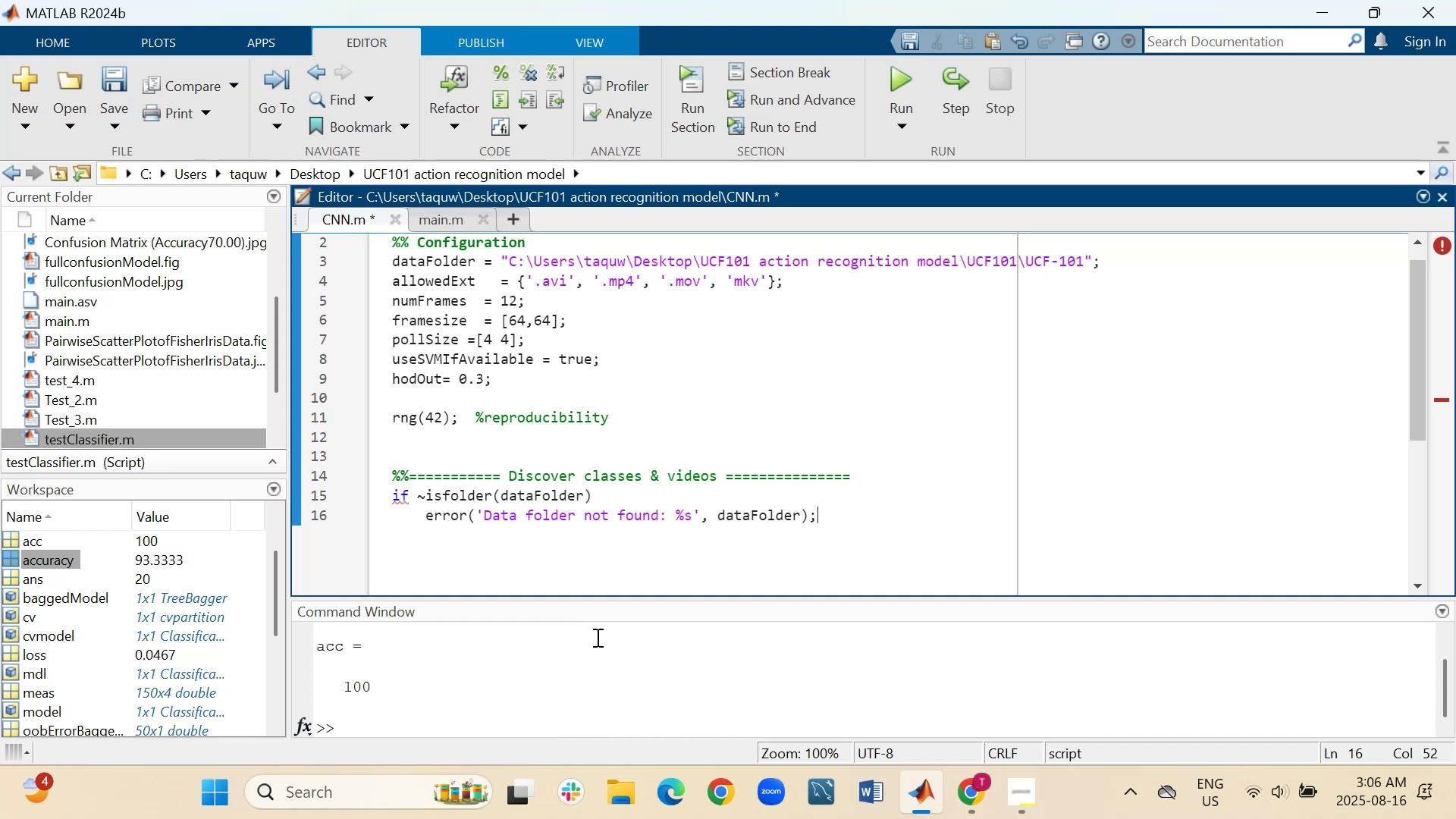 
key(Shift+Enter)
 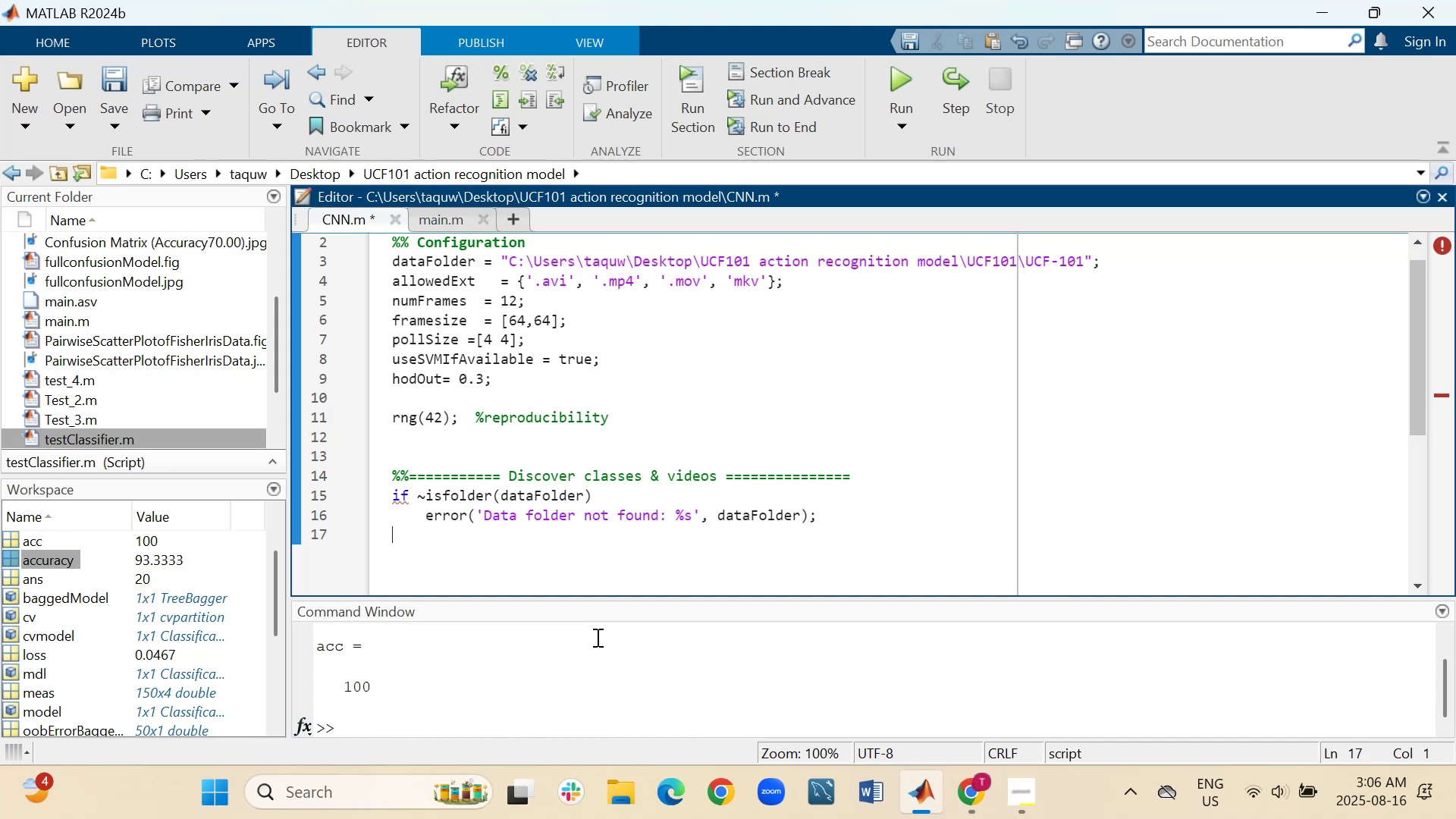 
type(end)
 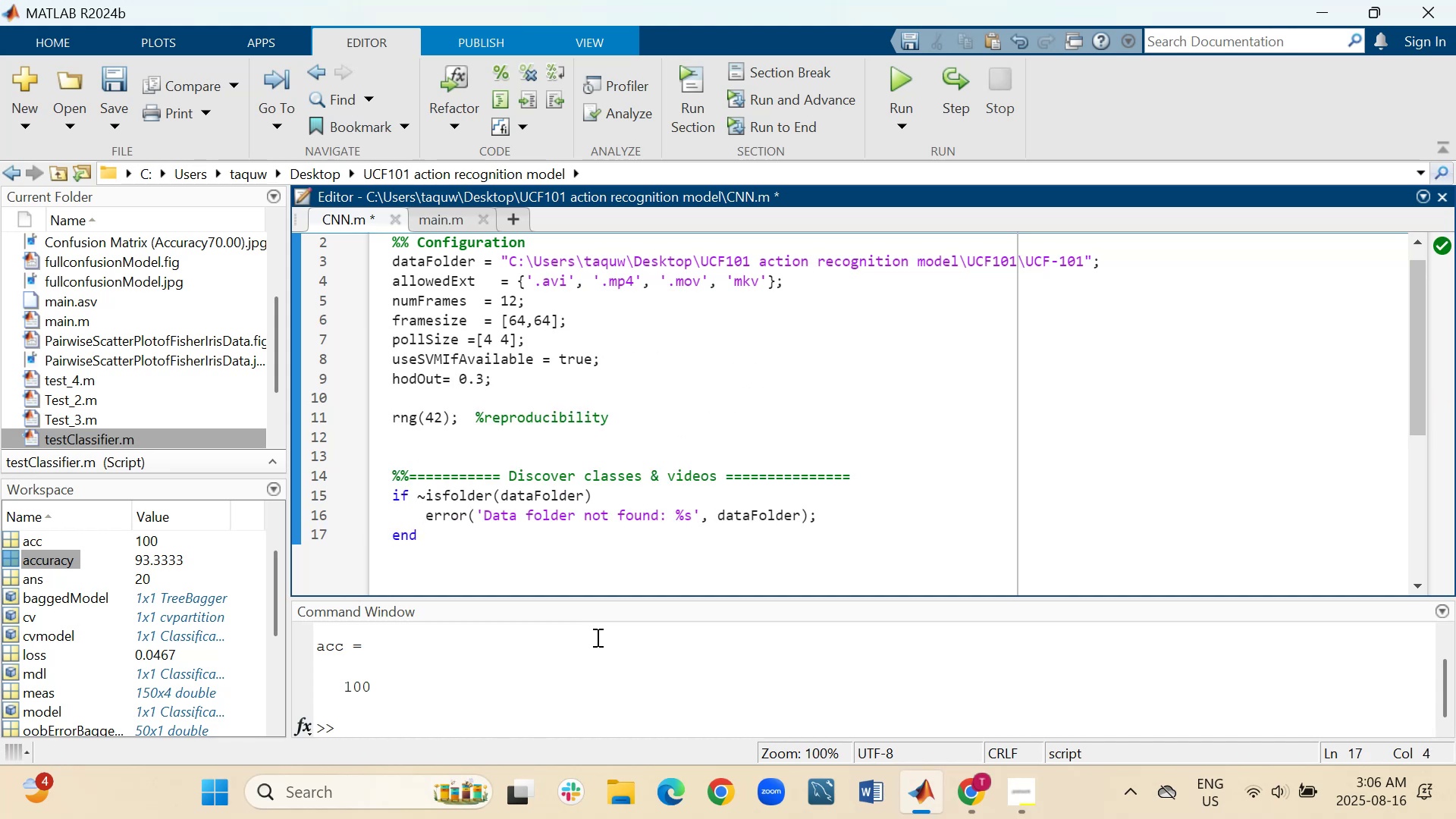 
key(Shift+Enter)
 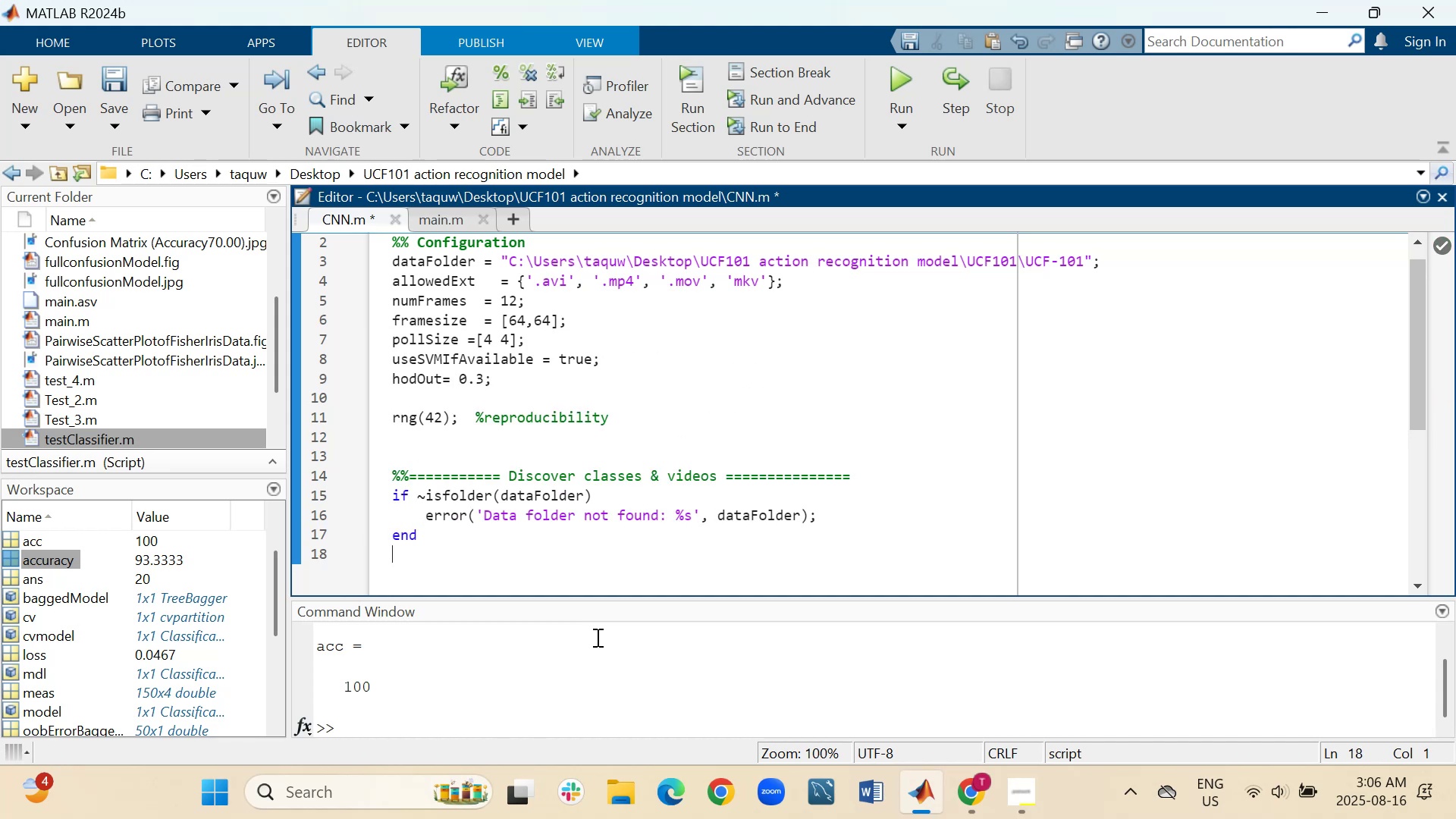 
key(Shift+Enter)
 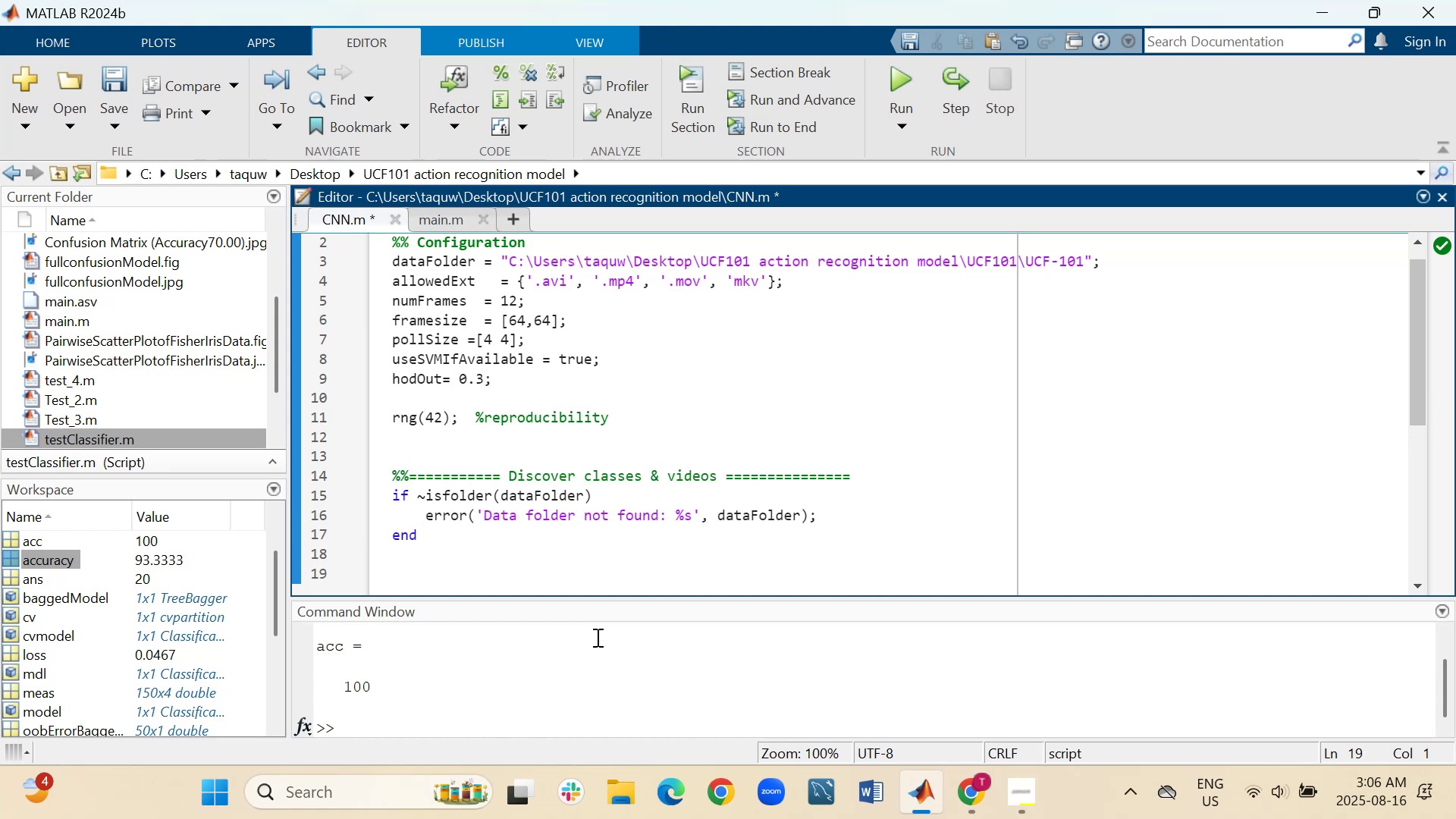 
type(dirs= dir(dataFolder)
 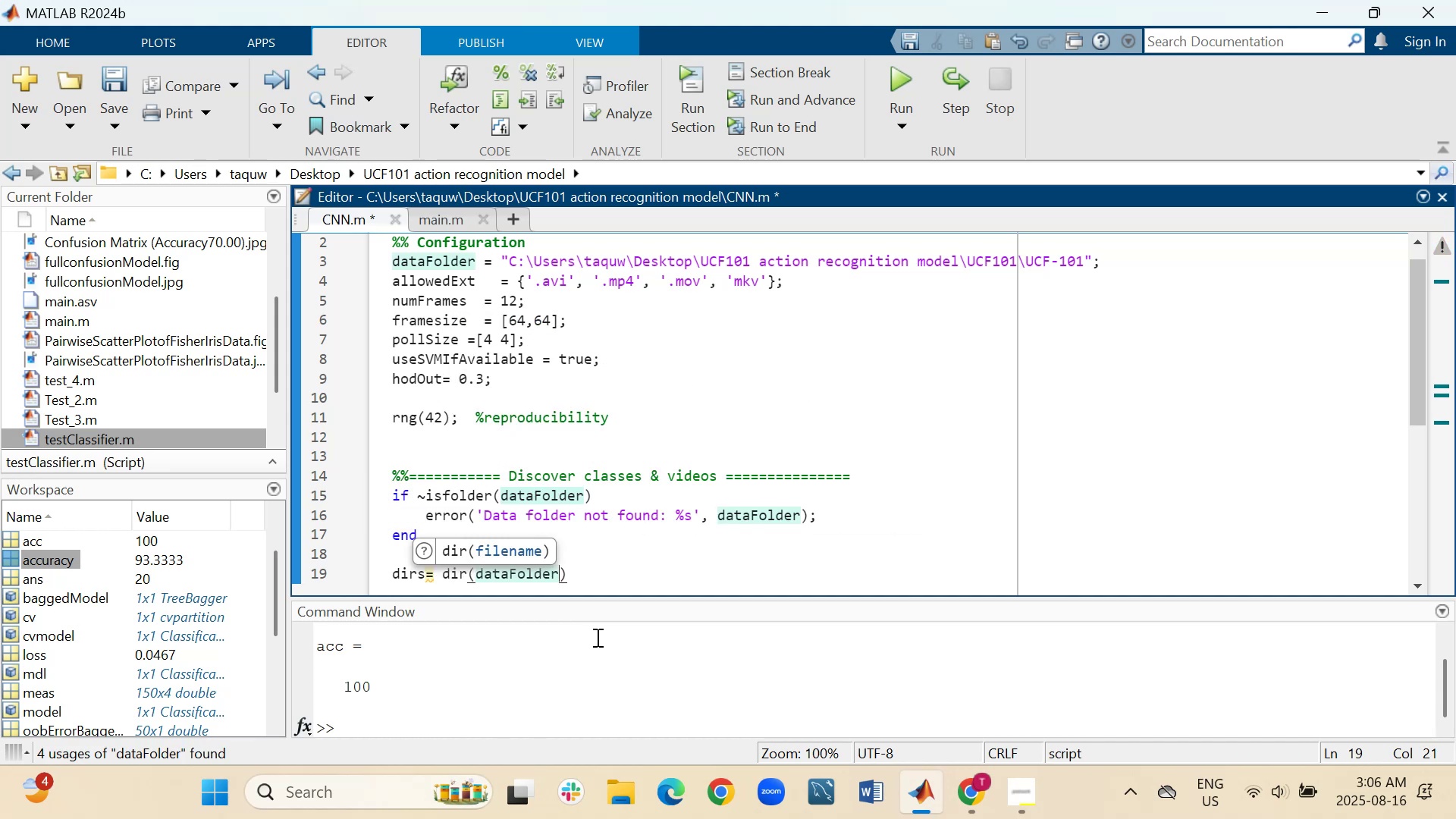 
key(ArrowRight)
 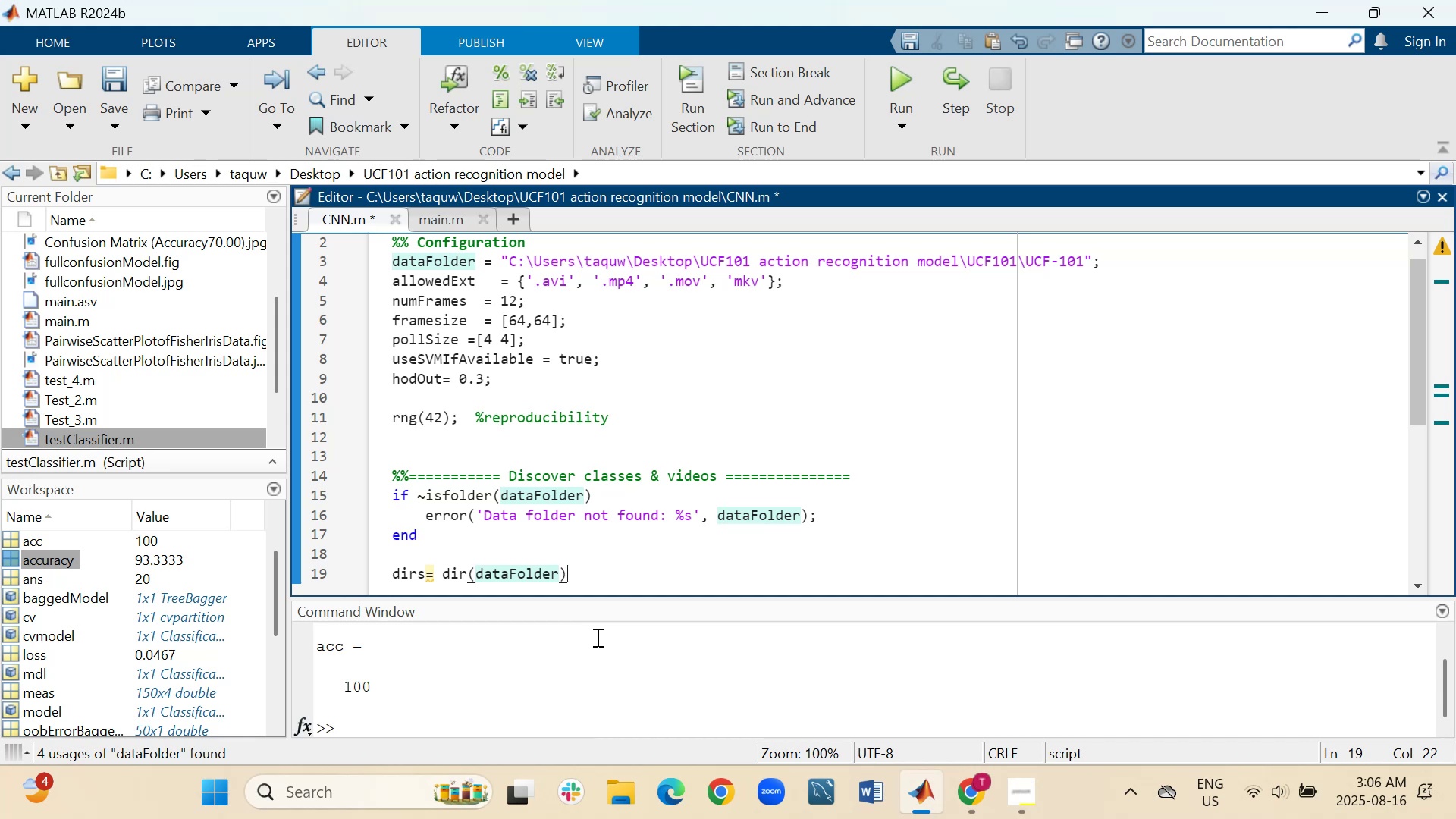 
key(Semicolon)
 